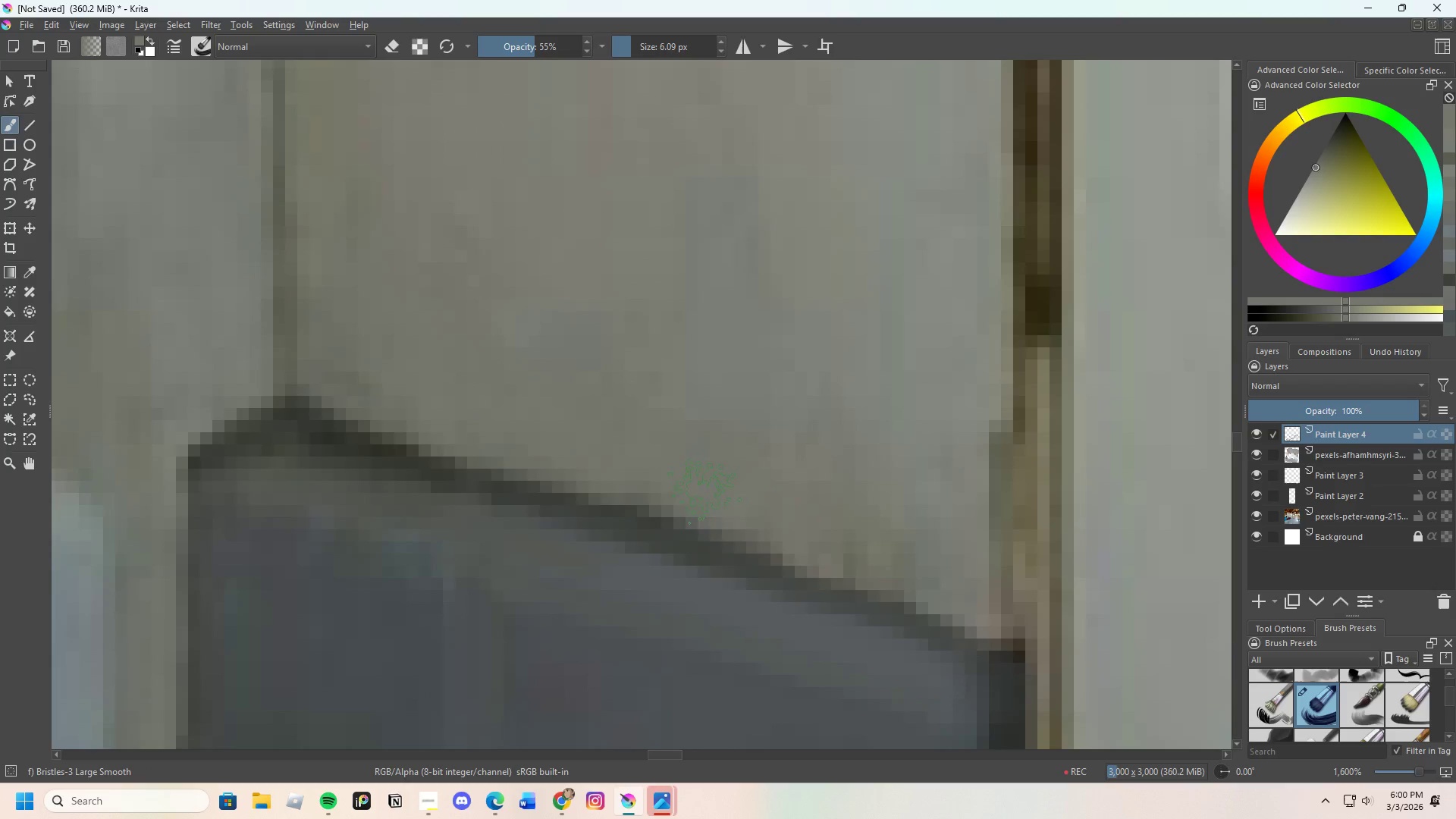 
left_click_drag(start_coordinate=[711, 504], to_coordinate=[707, 457])
 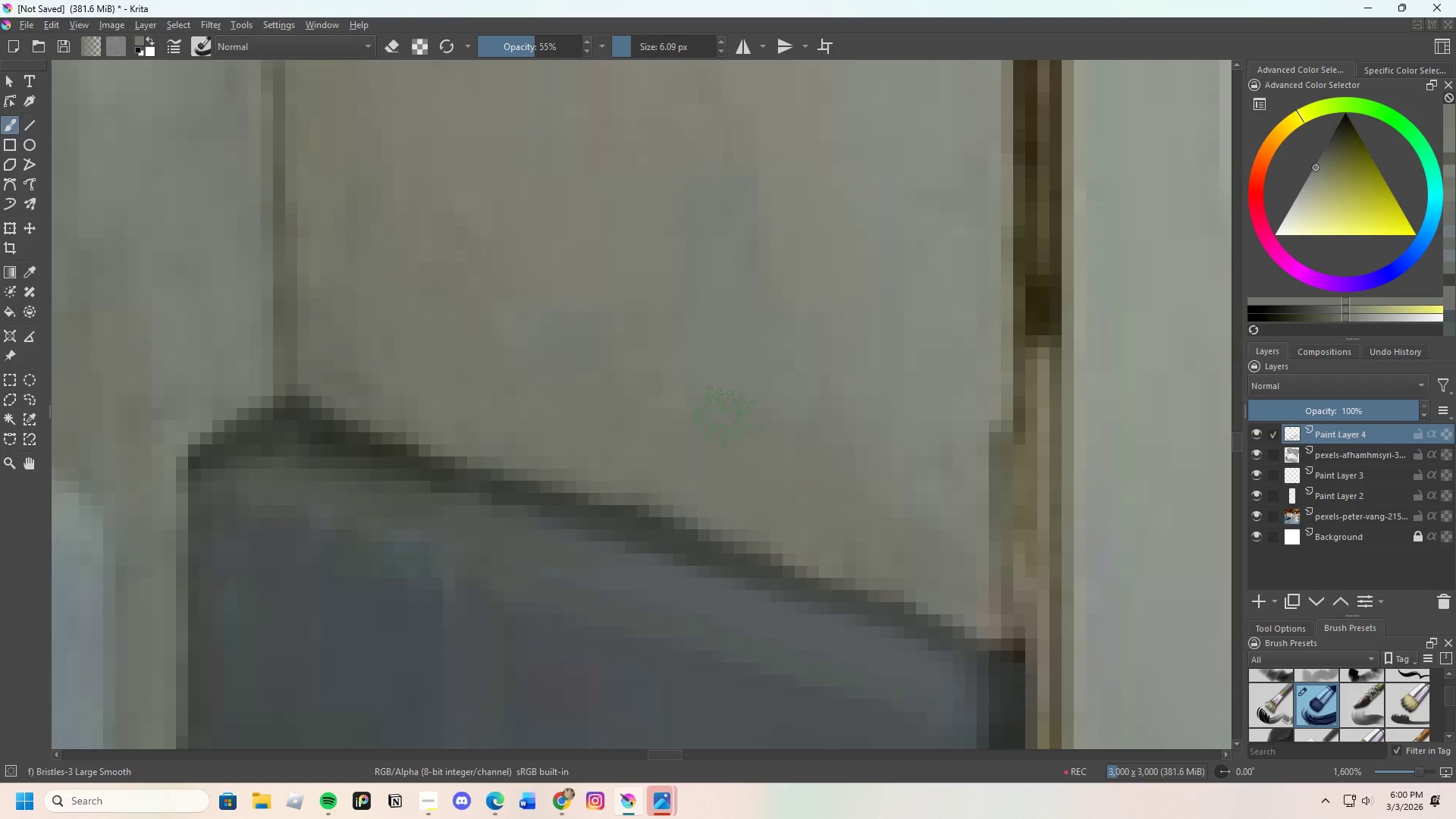 
key(Control+ControlLeft)
 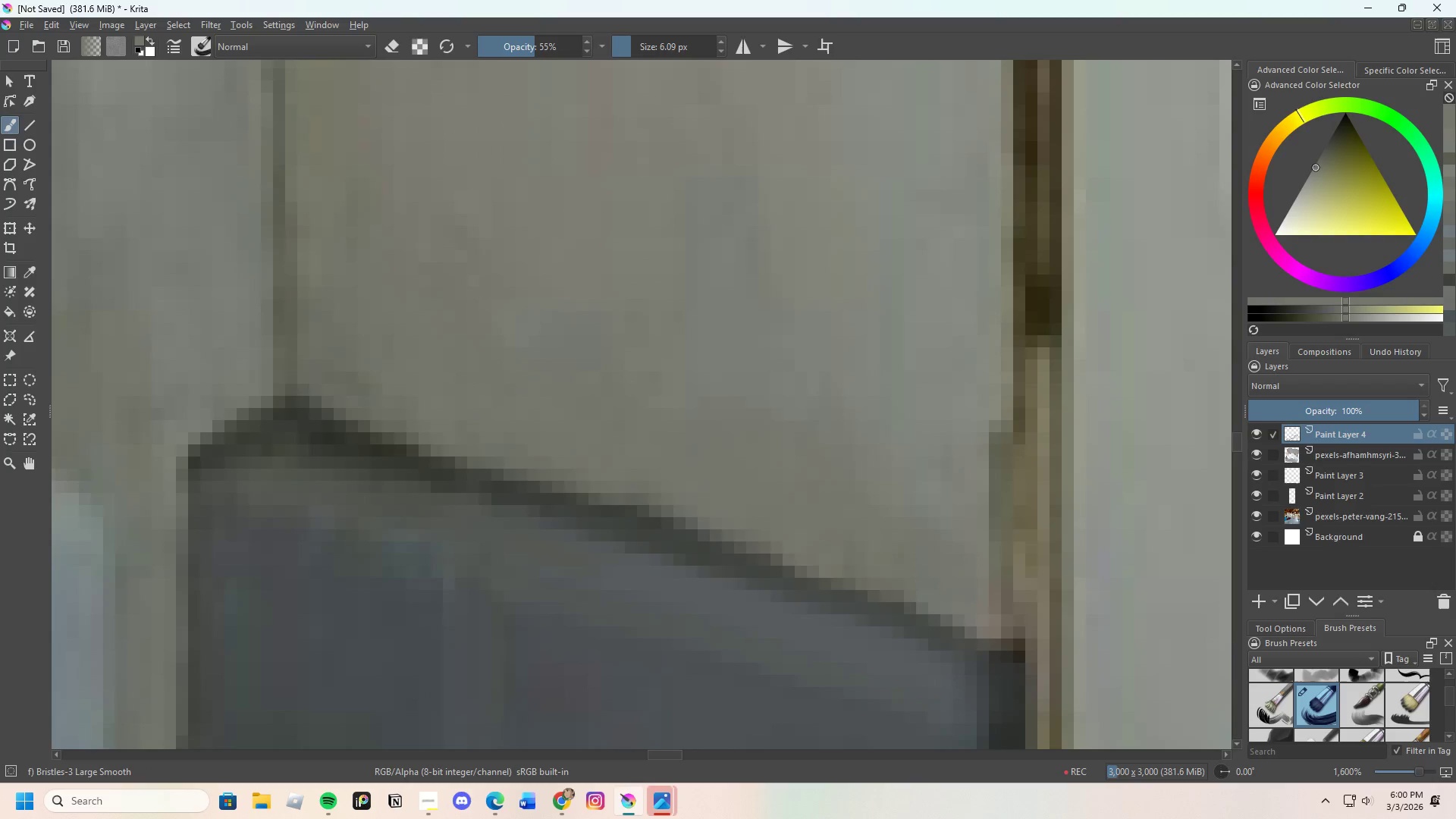 
left_click_drag(start_coordinate=[720, 381], to_coordinate=[716, 382])
 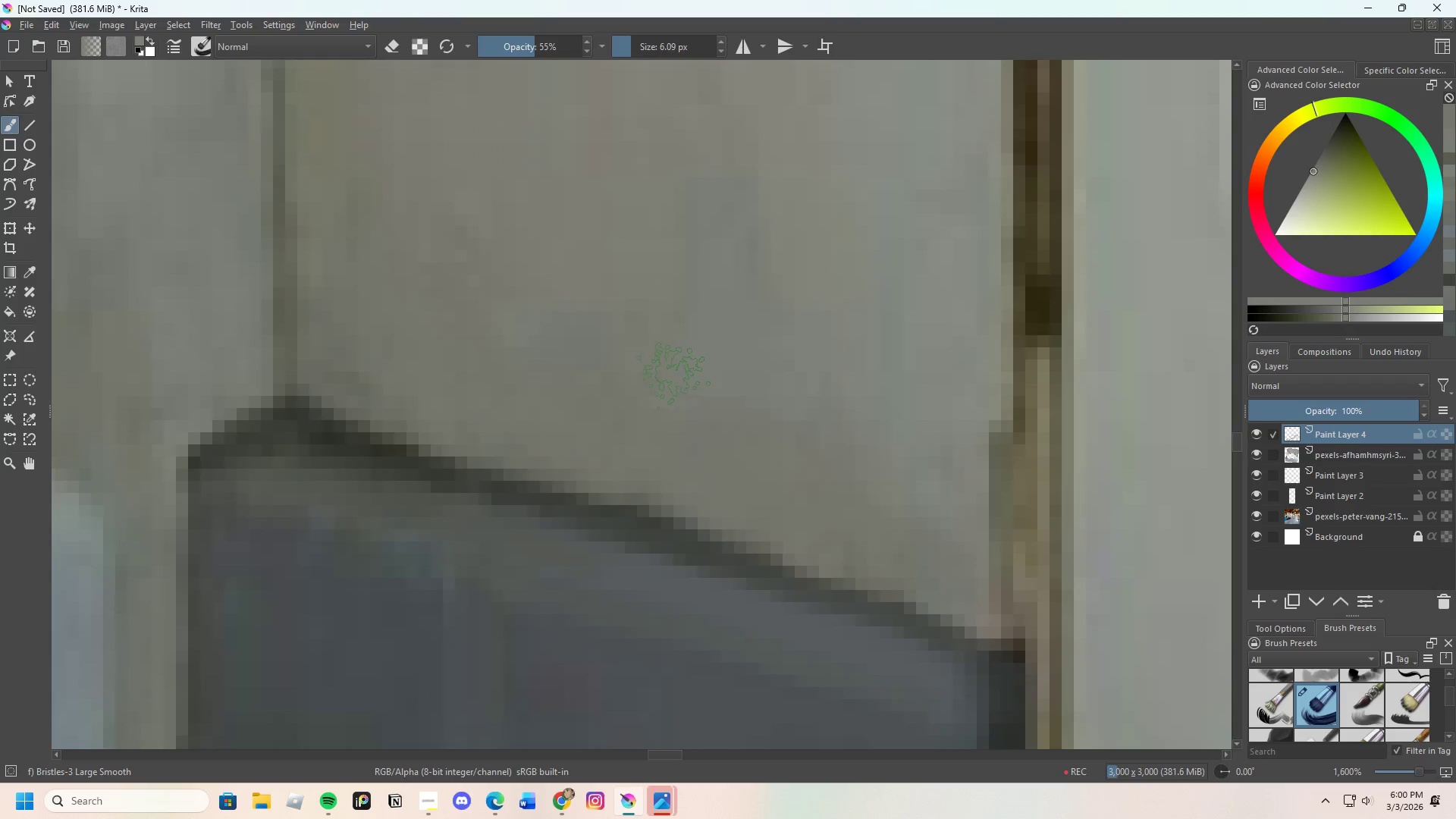 
left_click_drag(start_coordinate=[704, 400], to_coordinate=[837, 437])
 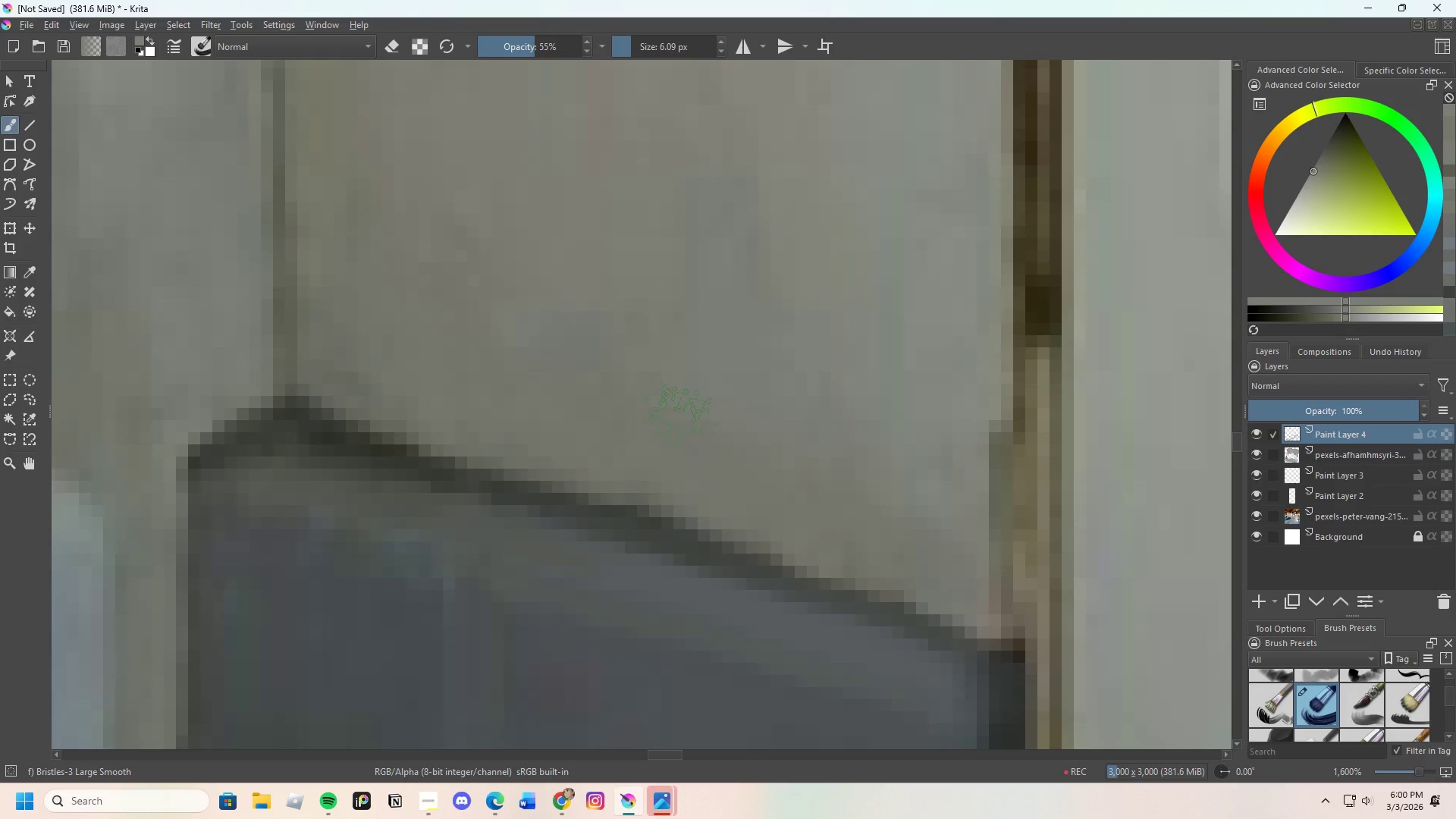 
scroll: coordinate [836, 479], scroll_direction: down, amount: 4.0
 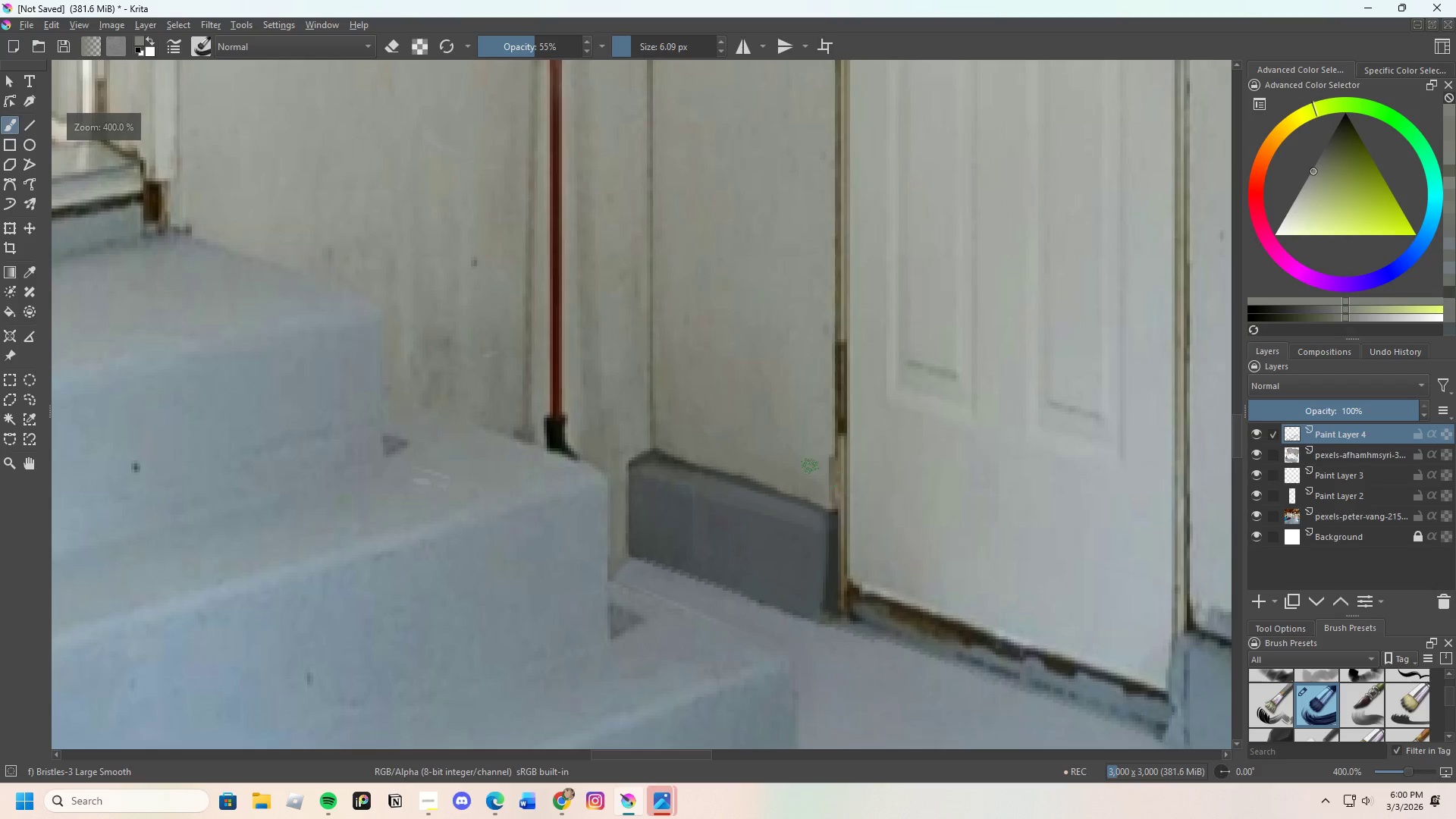 
scroll: coordinate [808, 466], scroll_direction: up, amount: 2.0
 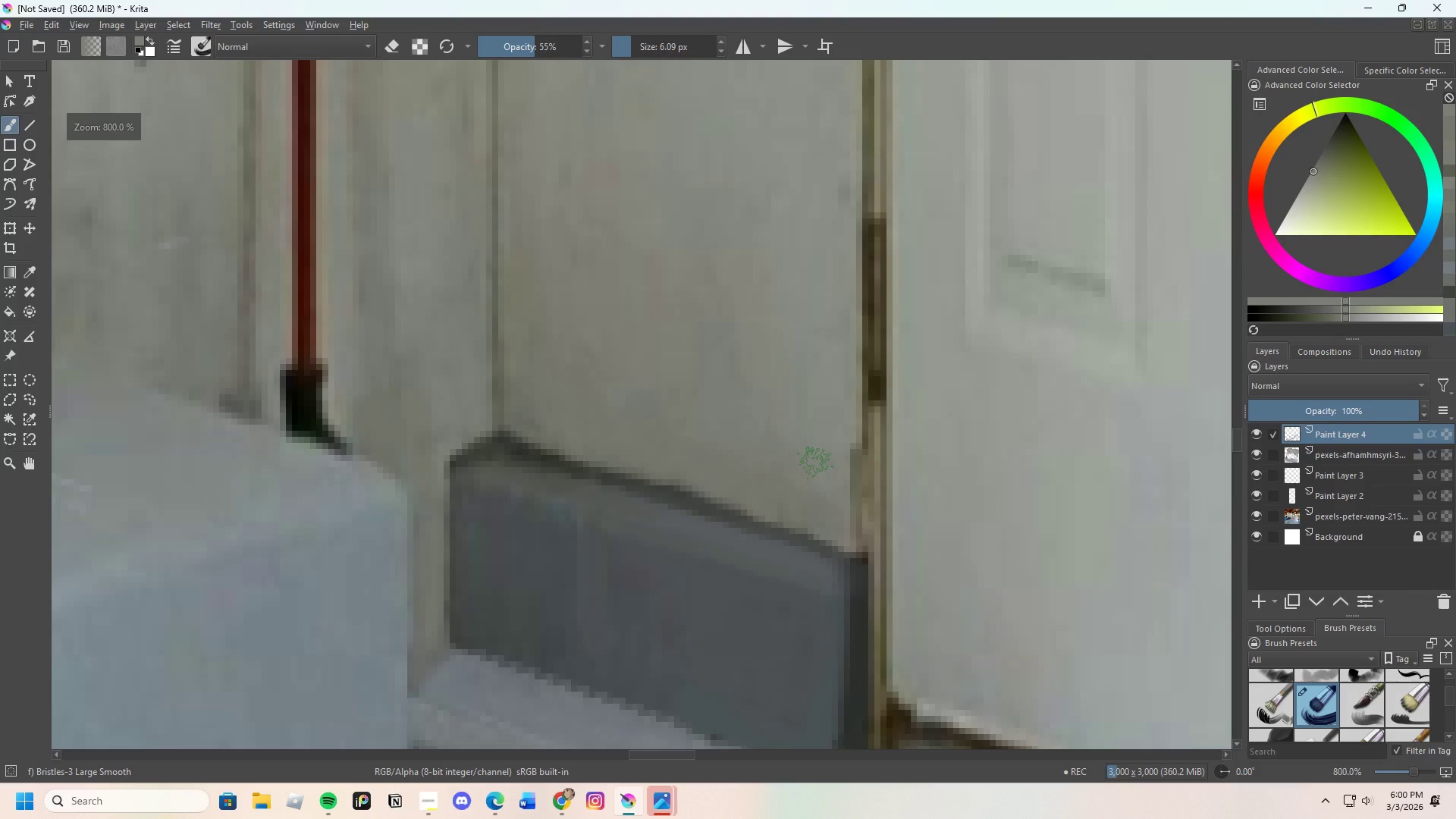 
hold_key(key=ControlLeft, duration=0.31)
left_click([833, 439])
 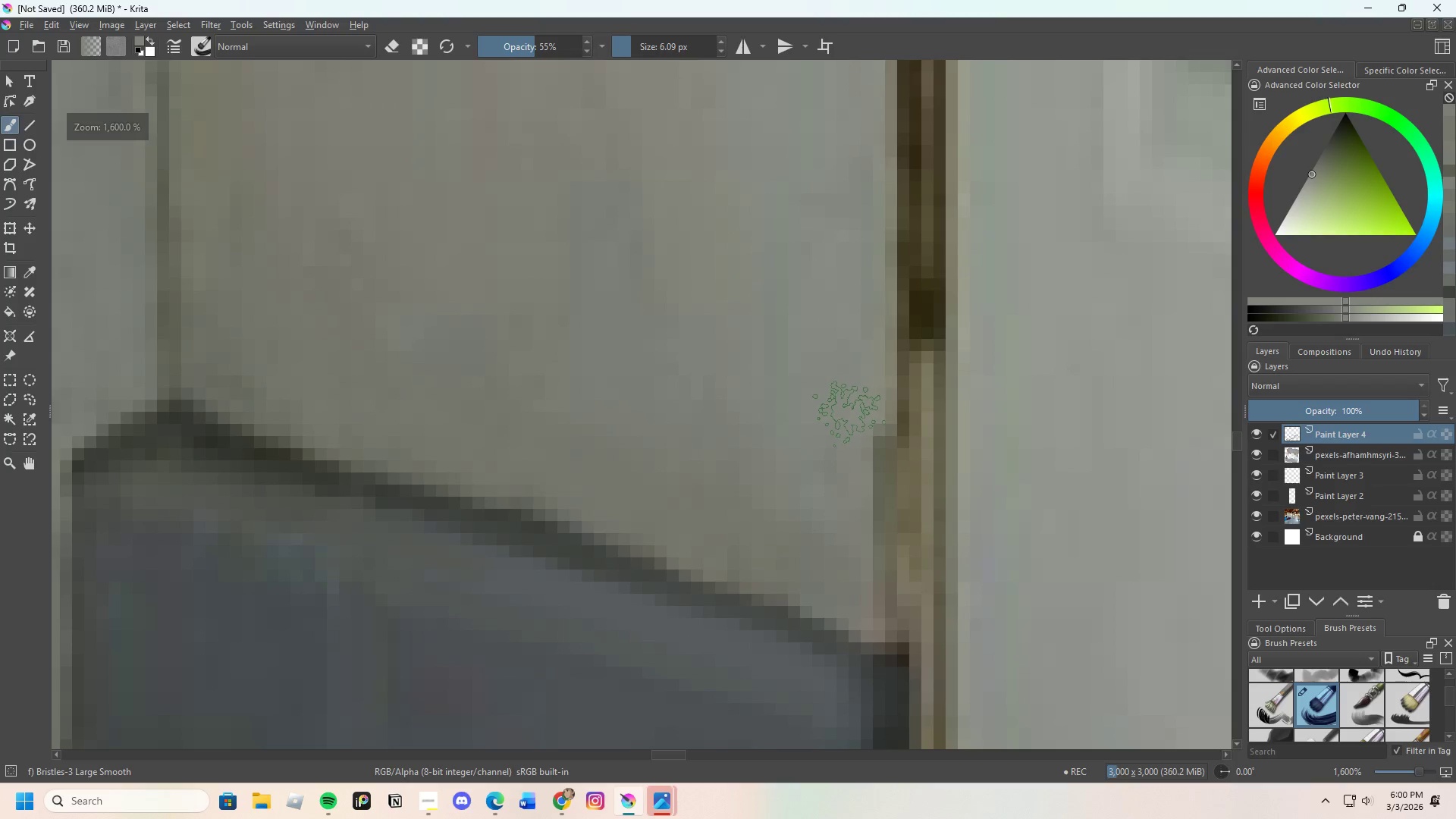 
scroll: coordinate [830, 461], scroll_direction: up, amount: 2.0
 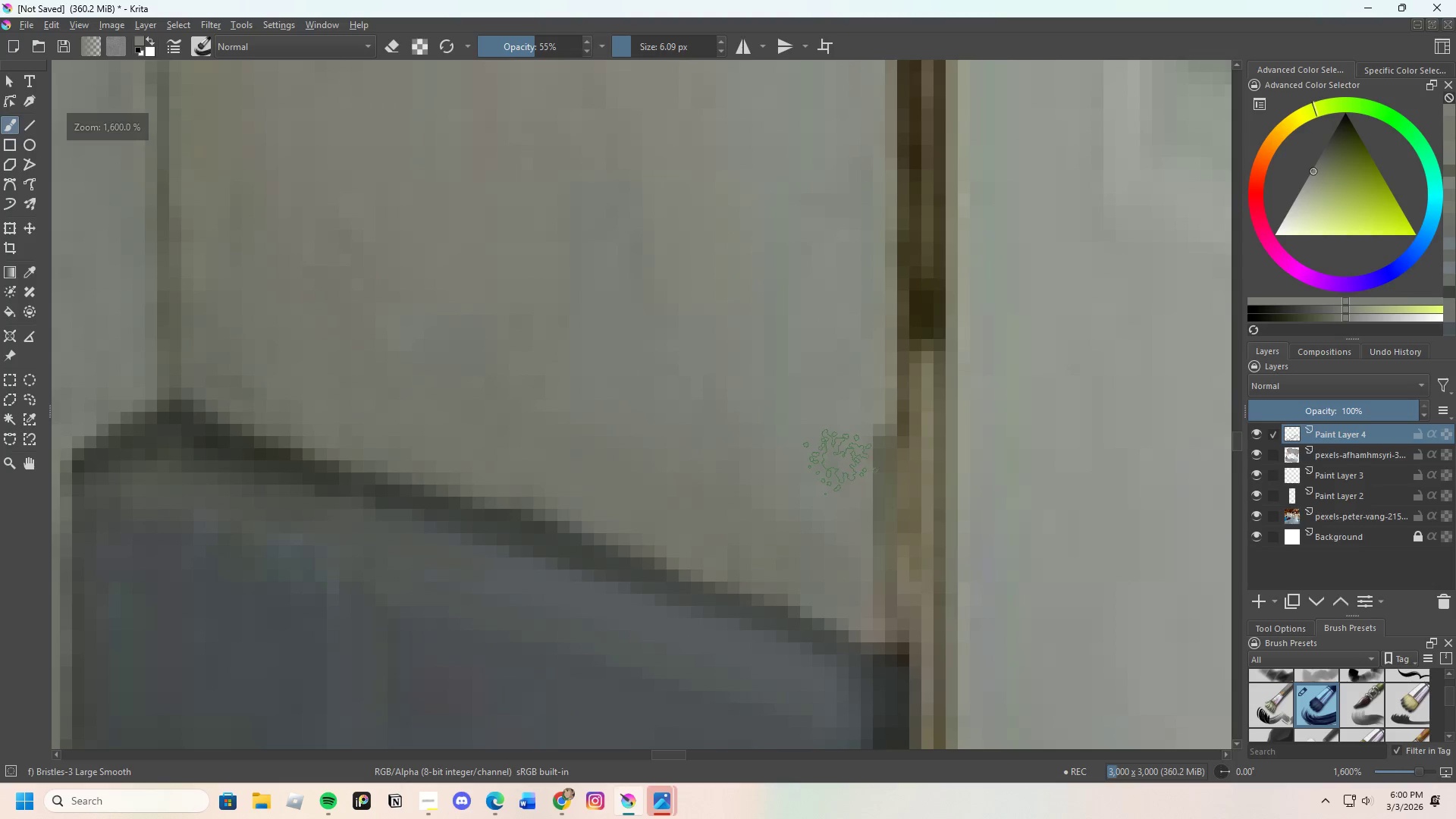 
left_click_drag(start_coordinate=[855, 424], to_coordinate=[857, 497])
 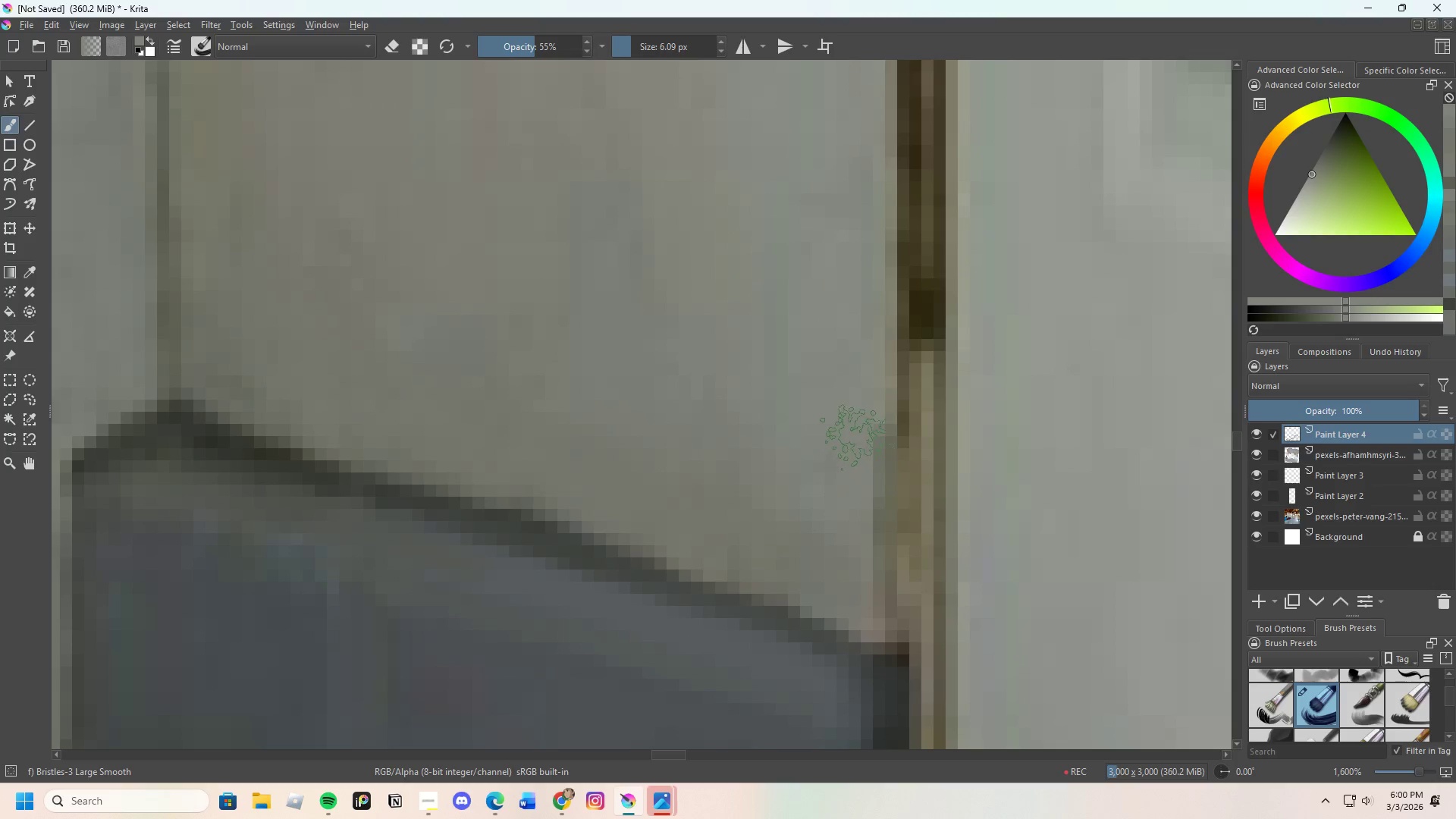 
left_click_drag(start_coordinate=[860, 447], to_coordinate=[858, 466])
 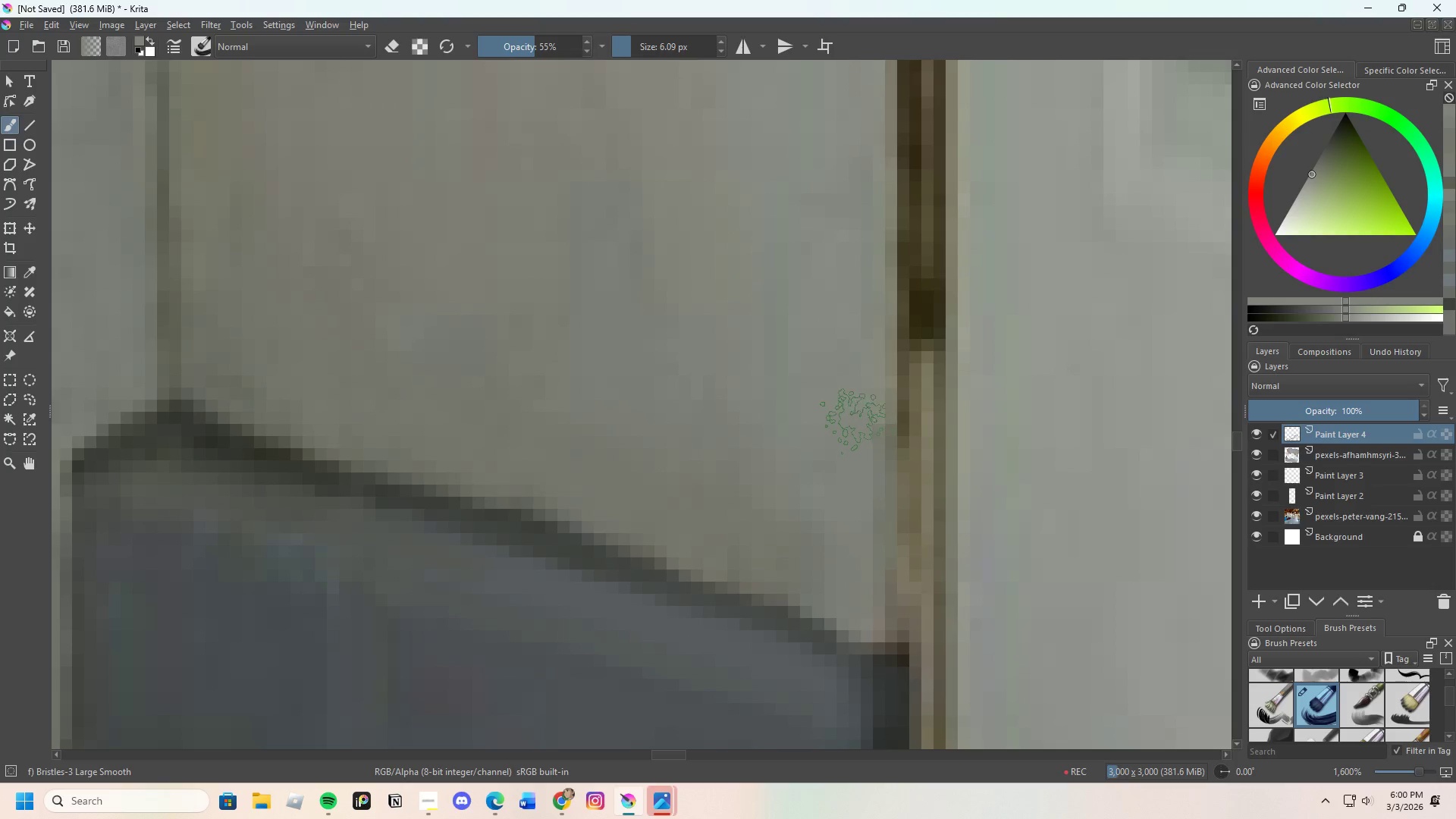 
left_click_drag(start_coordinate=[855, 420], to_coordinate=[865, 617])
 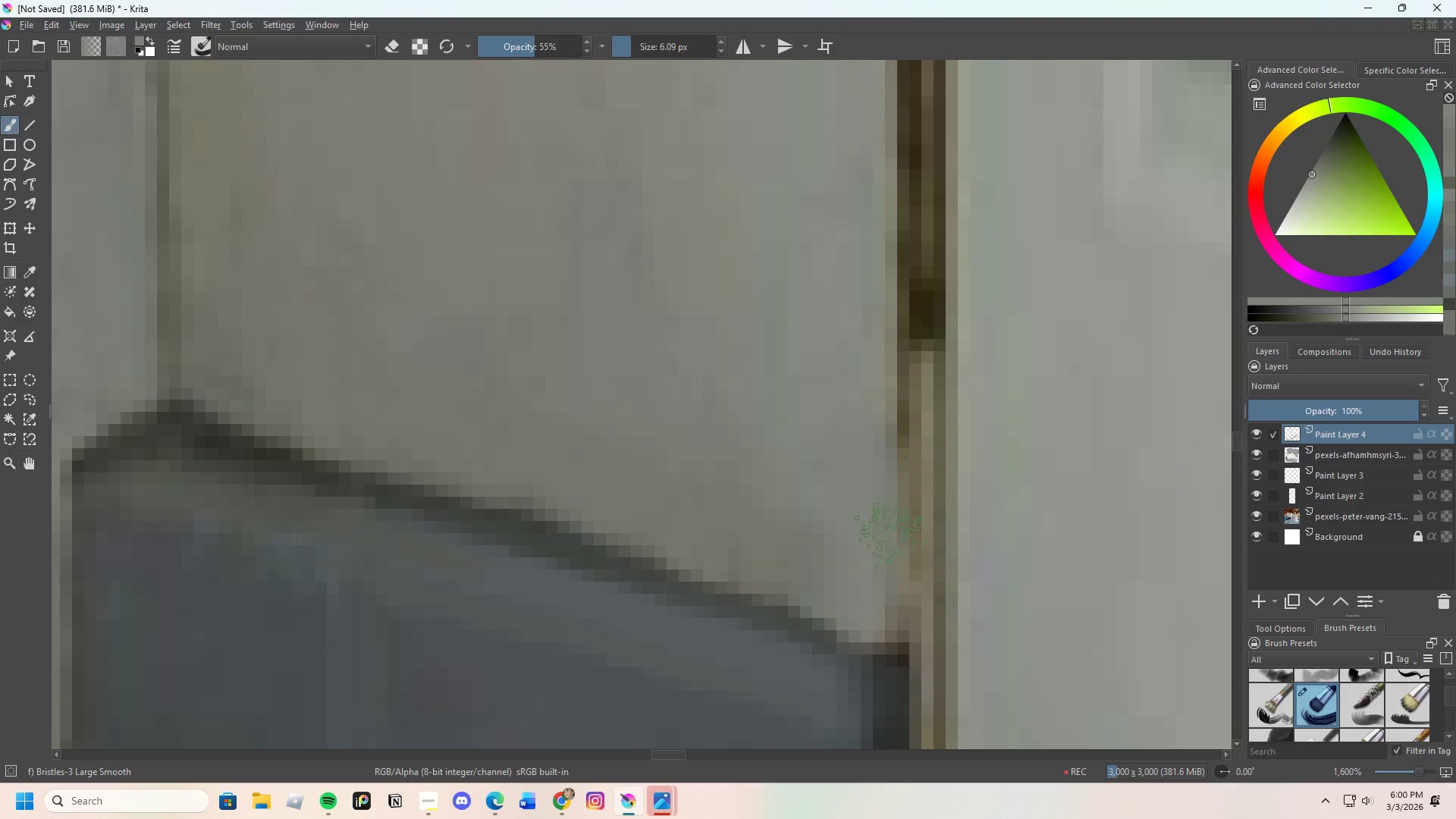 
scroll: coordinate [604, 482], scroll_direction: none, amount: 0.0
 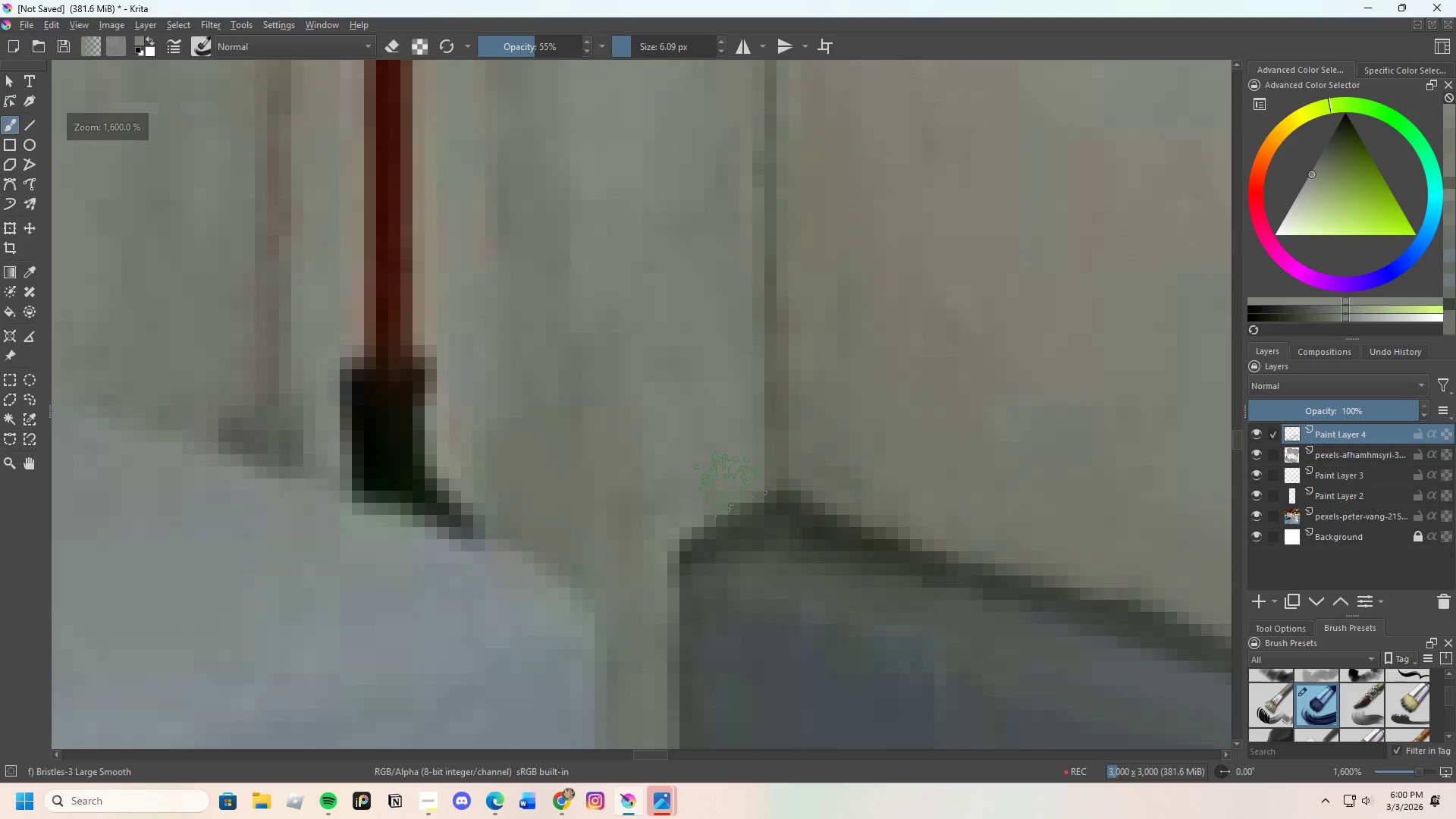 
scroll: coordinate [729, 471], scroll_direction: down, amount: 3.0
 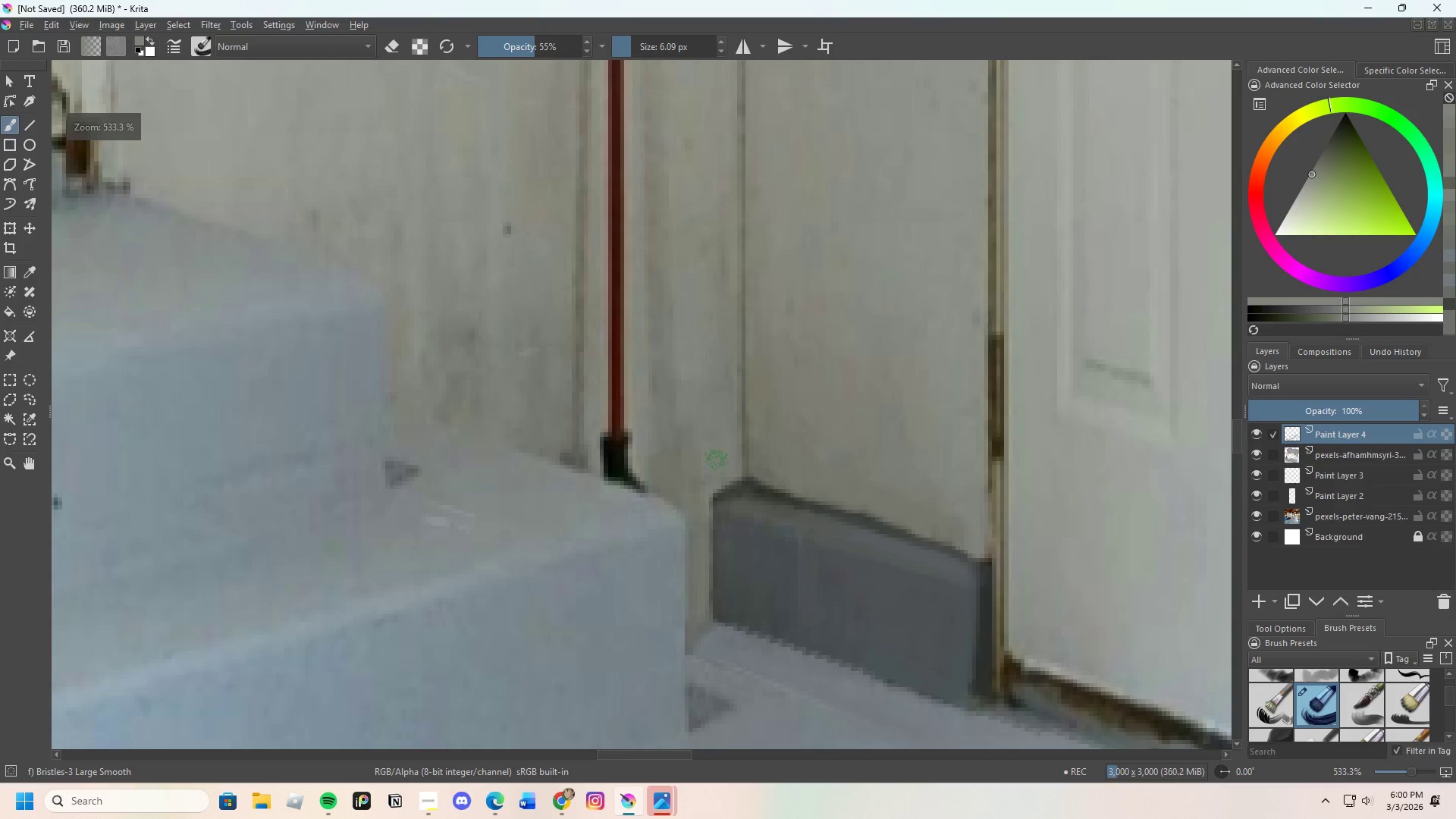 
scroll: coordinate [678, 455], scroll_direction: none, amount: 0.0
 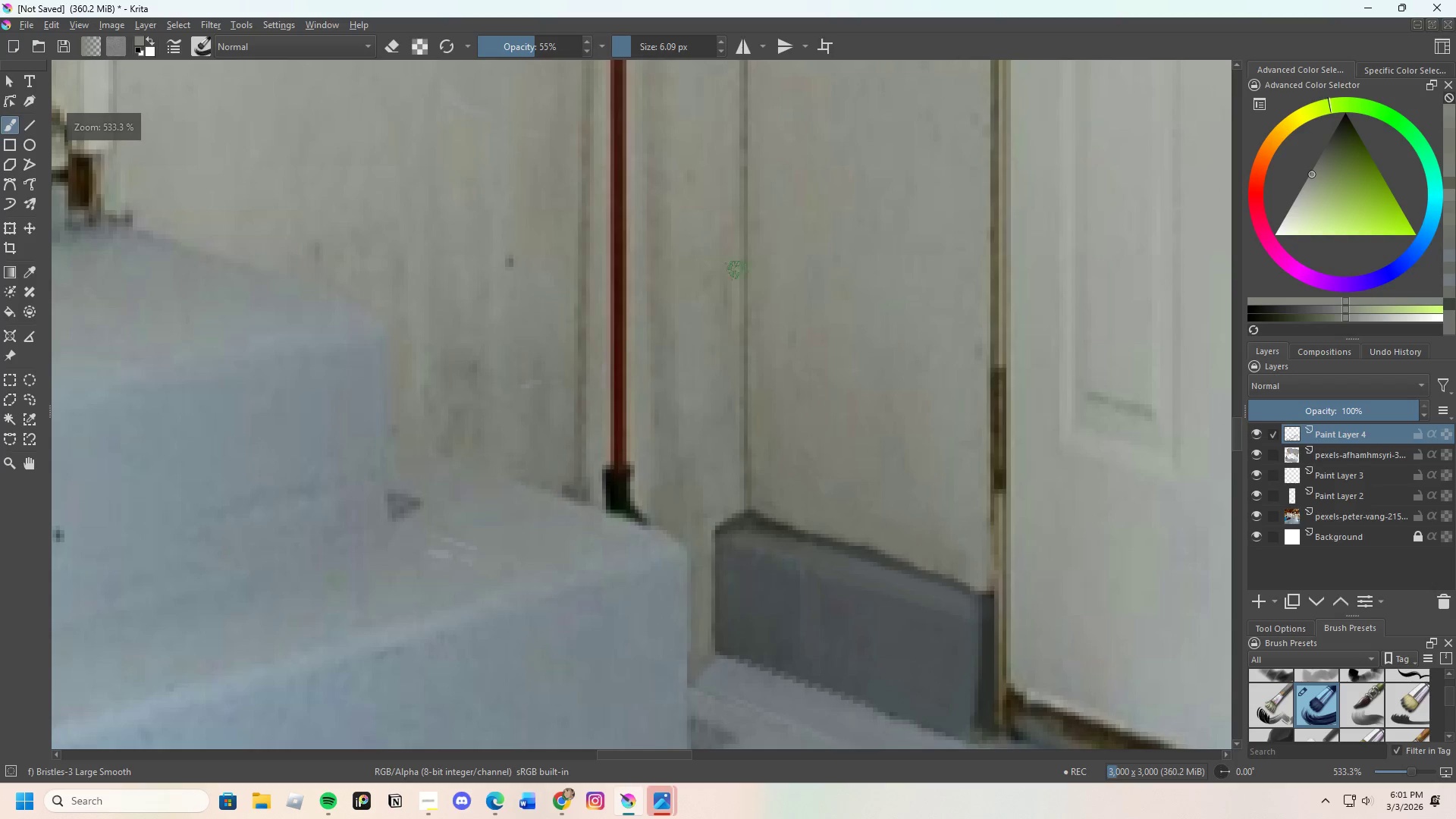 
hold_key(key=ControlLeft, duration=0.42)
 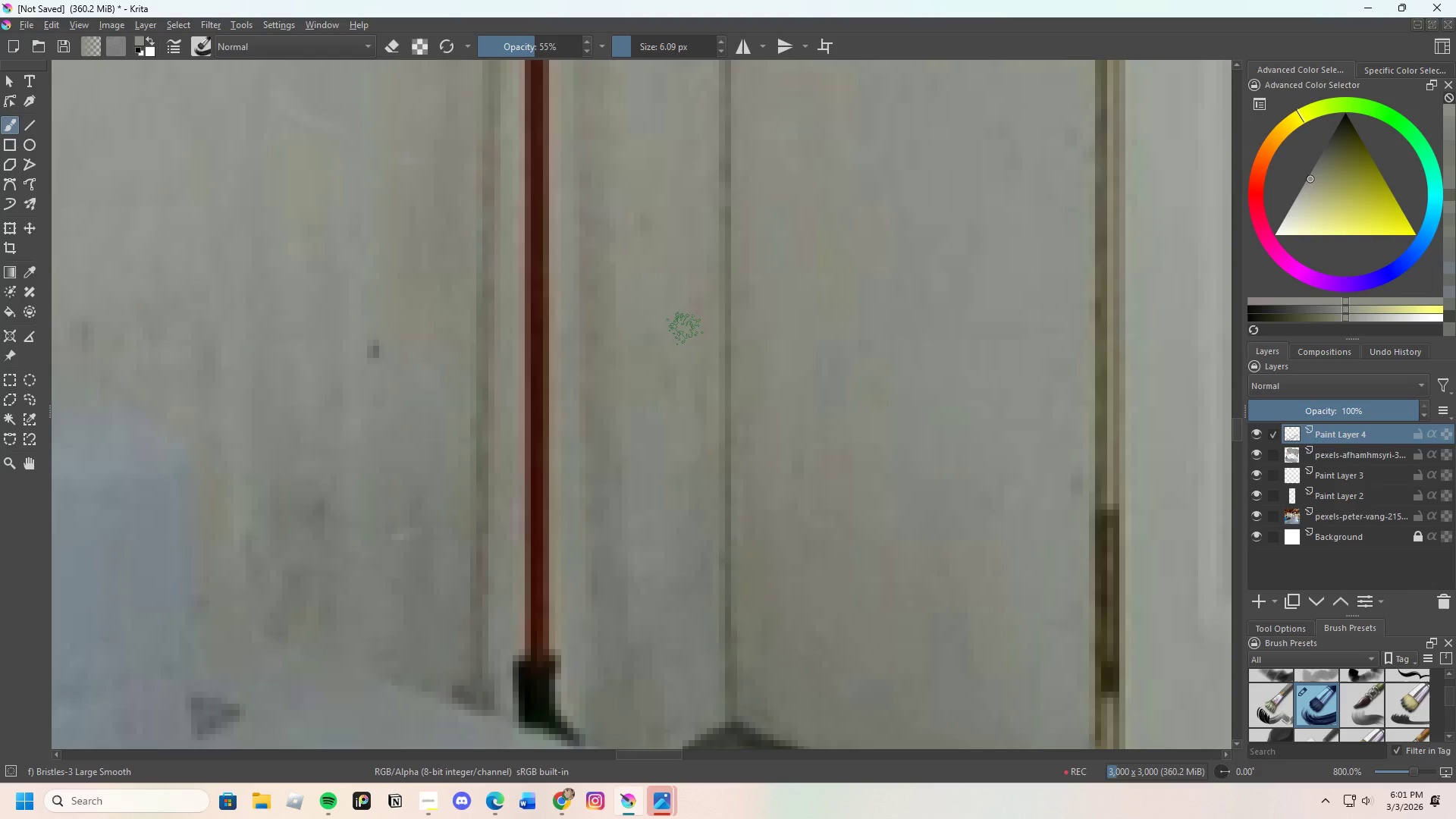 
scroll: coordinate [708, 375], scroll_direction: up, amount: 1.0
 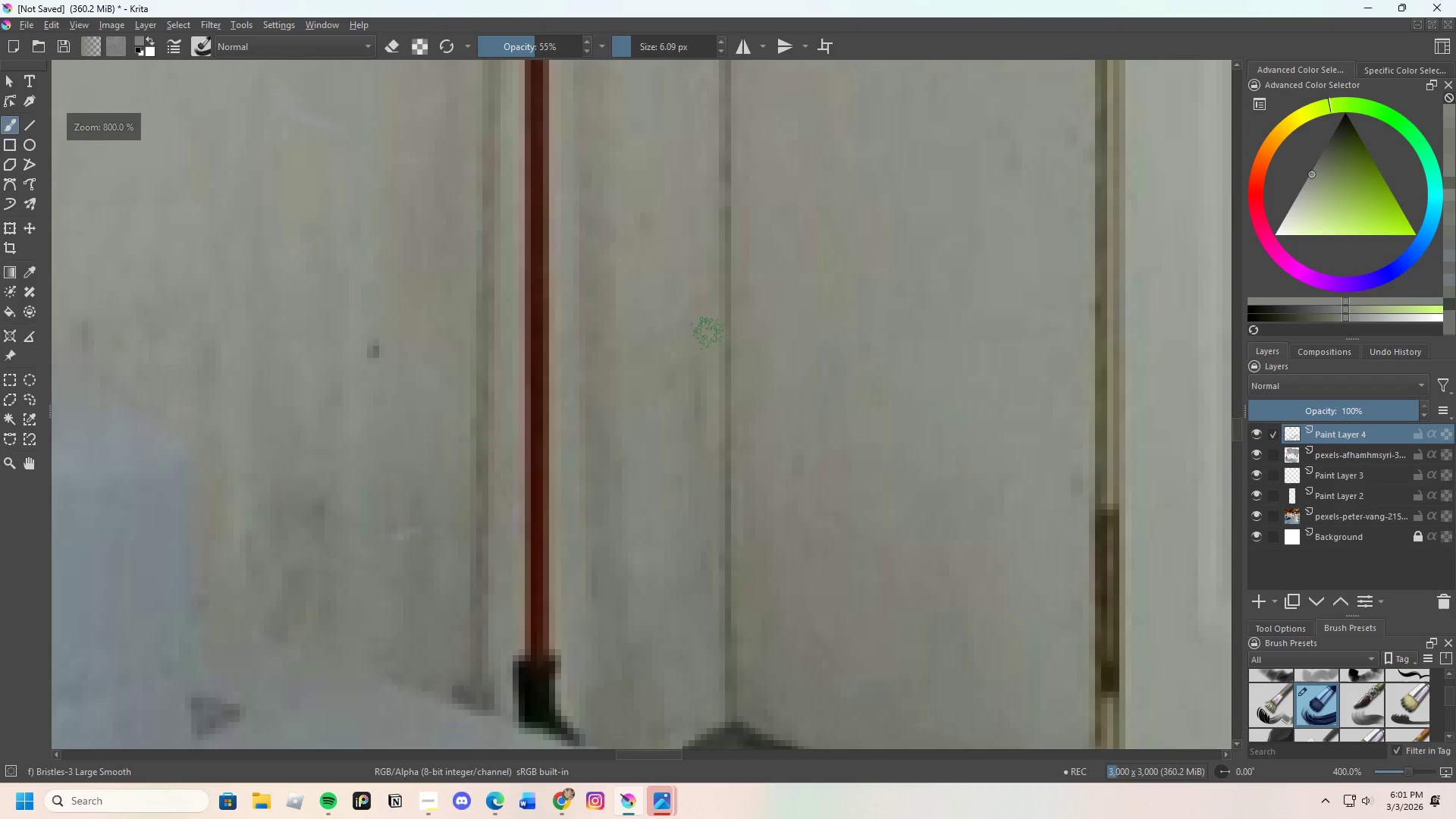 
left_click([689, 287])
 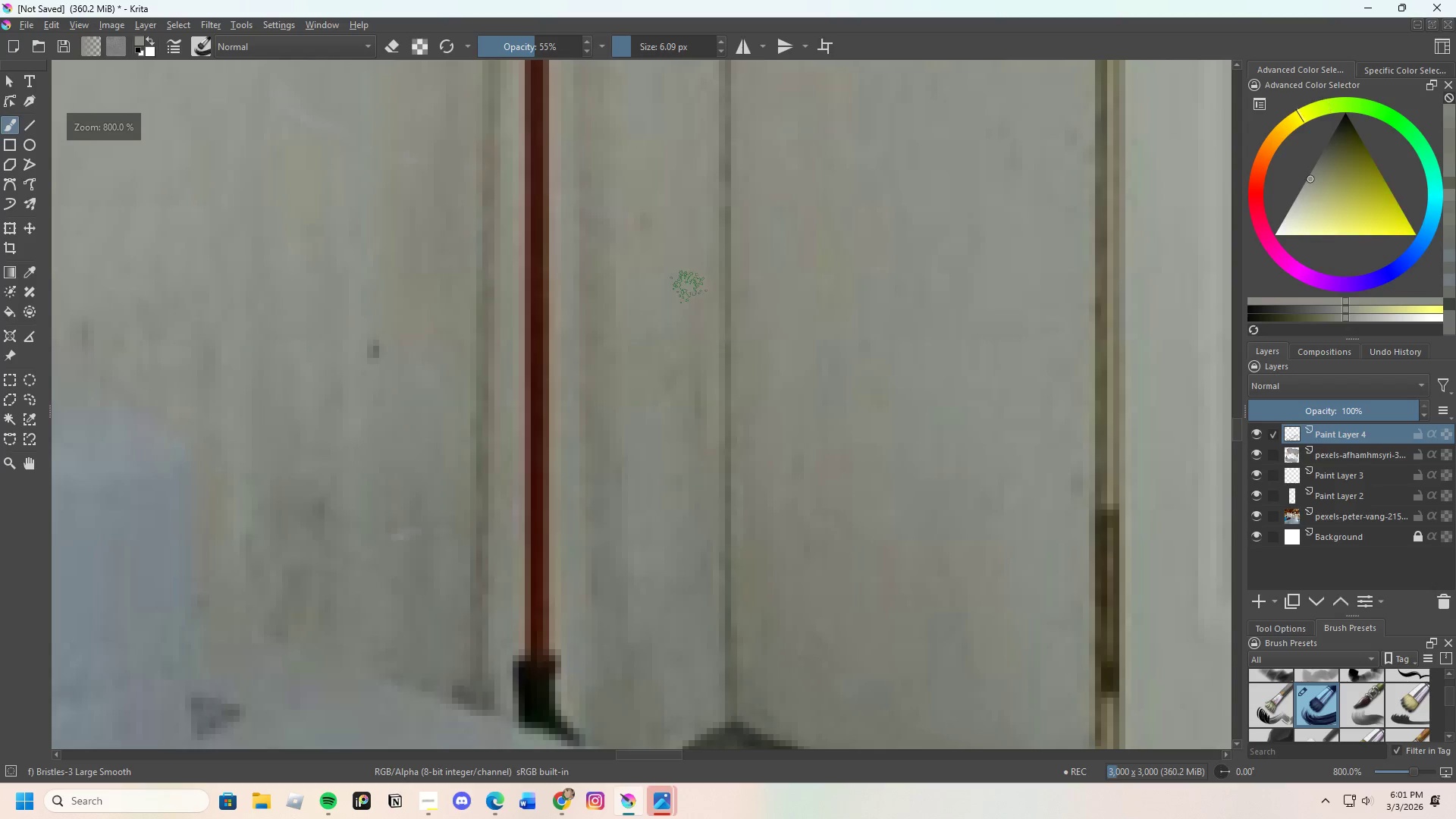 
left_click_drag(start_coordinate=[686, 323], to_coordinate=[686, 415])
 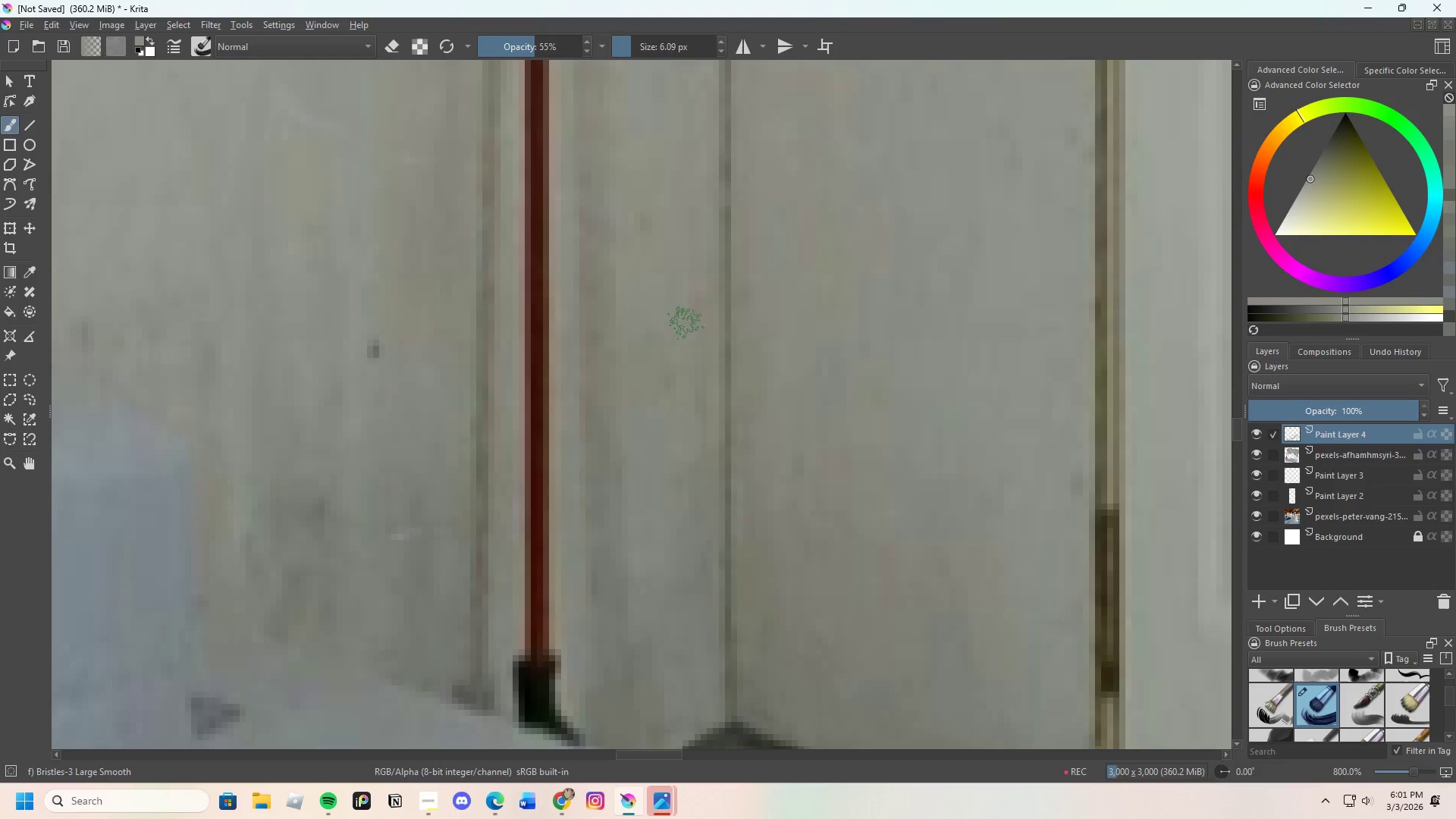 
left_click_drag(start_coordinate=[690, 352], to_coordinate=[697, 509])
 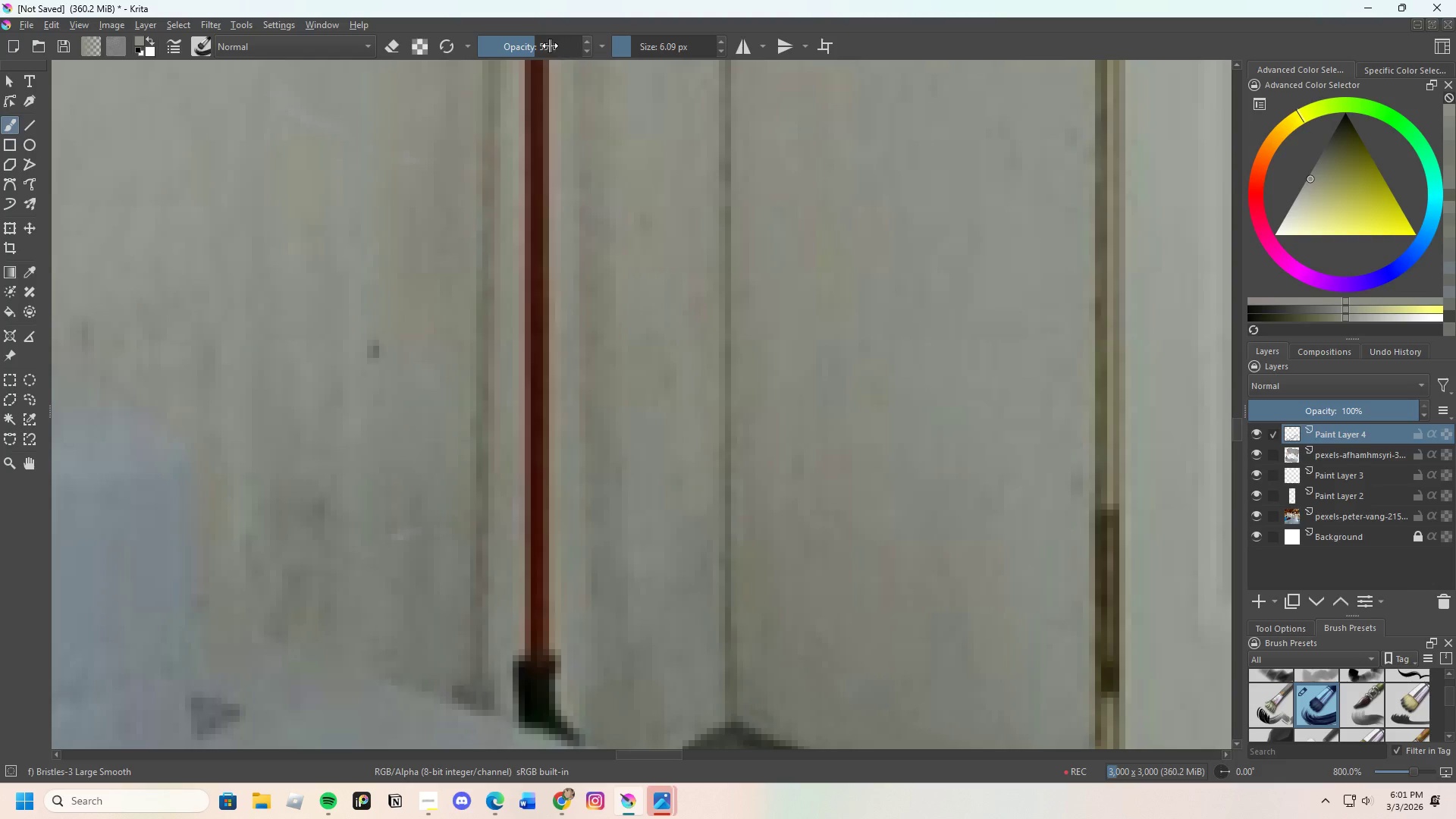 
left_click_drag(start_coordinate=[534, 41], to_coordinate=[497, 69])
 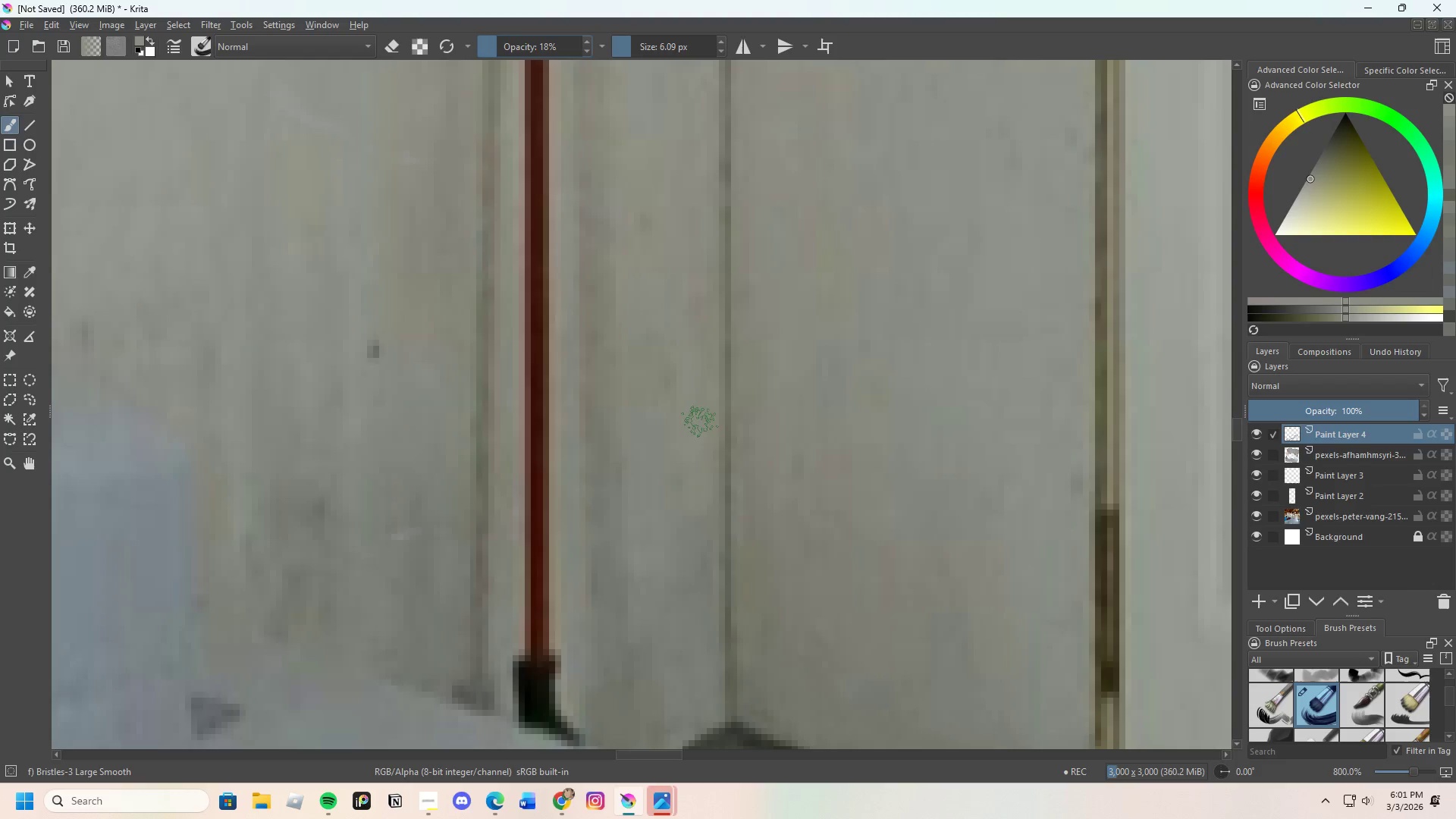 
hold_key(key=ControlLeft, duration=0.48)
 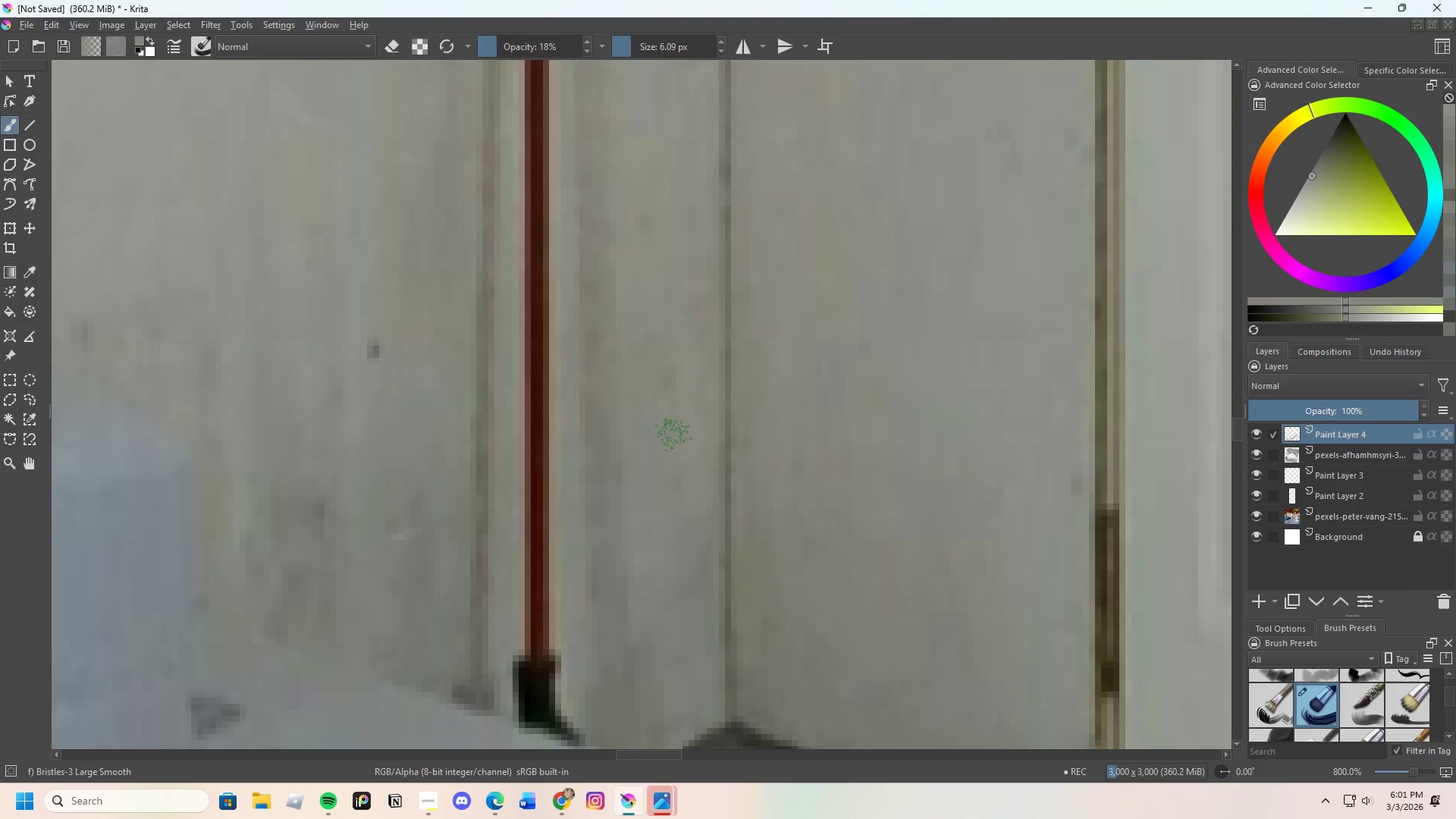 
left_click_drag(start_coordinate=[673, 438], to_coordinate=[661, 520])
 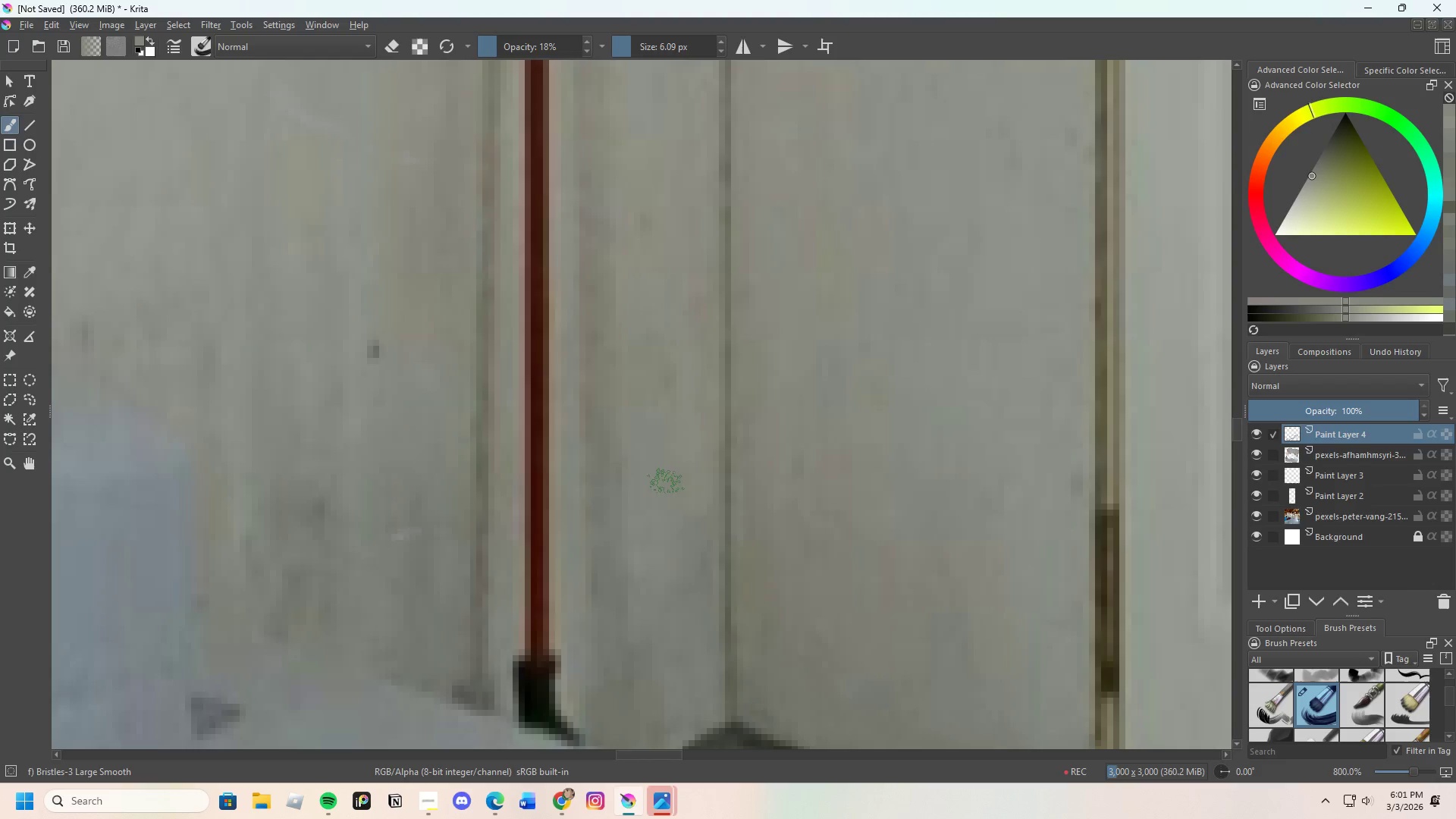 
left_click_drag(start_coordinate=[666, 485], to_coordinate=[680, 505])
 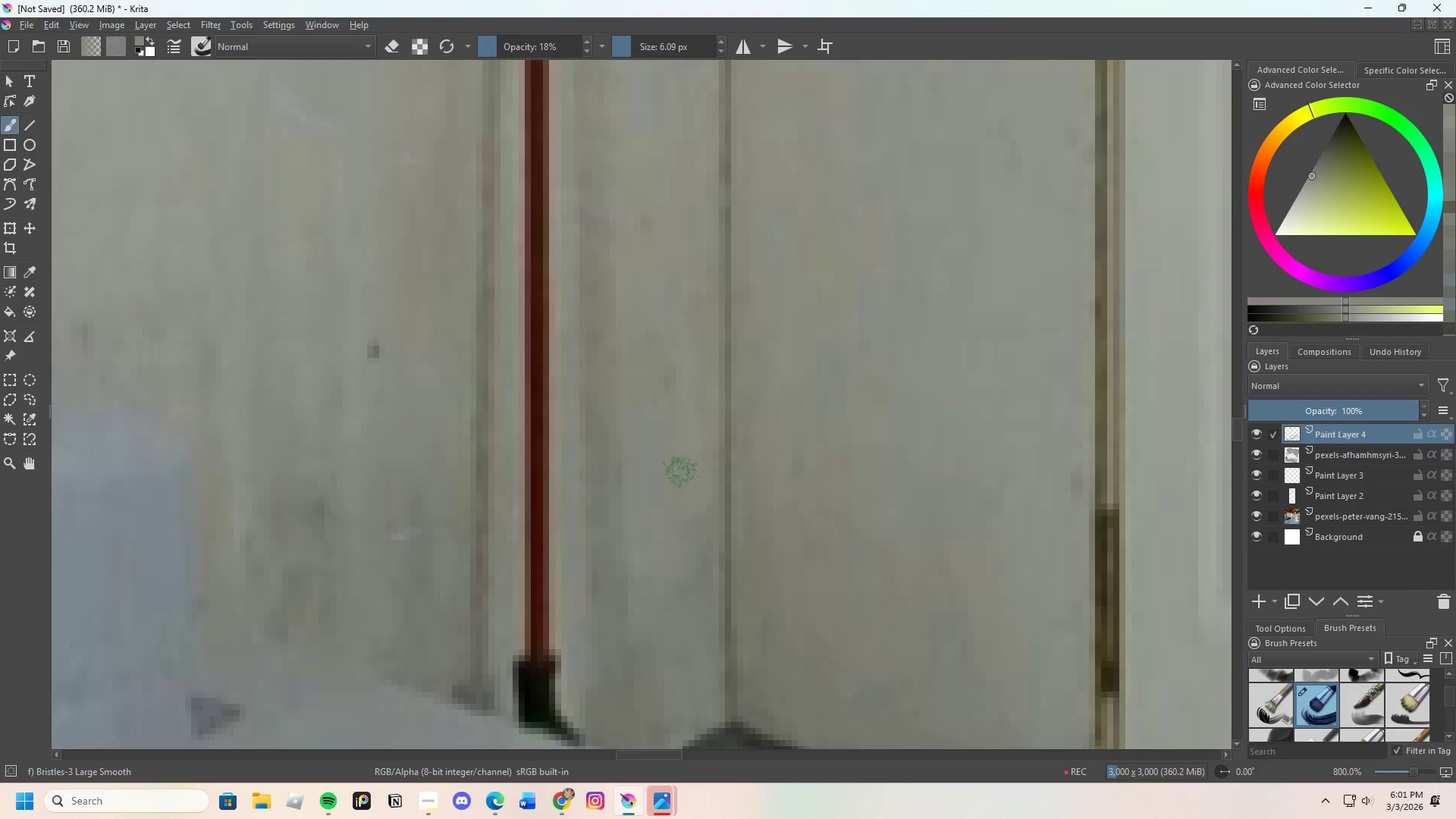 
left_click_drag(start_coordinate=[682, 486], to_coordinate=[657, 403])
 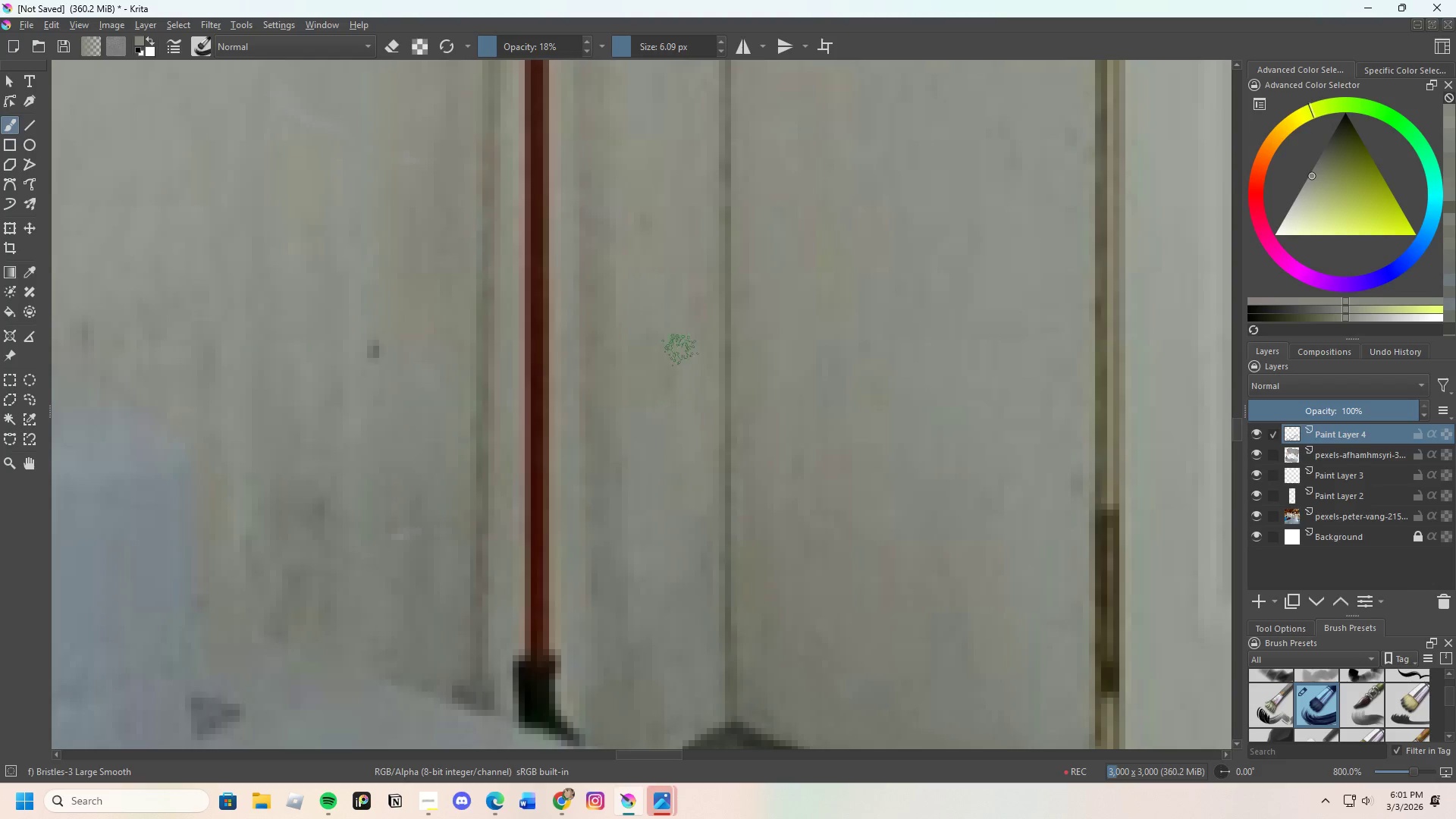 
left_click_drag(start_coordinate=[680, 355], to_coordinate=[655, 389])
 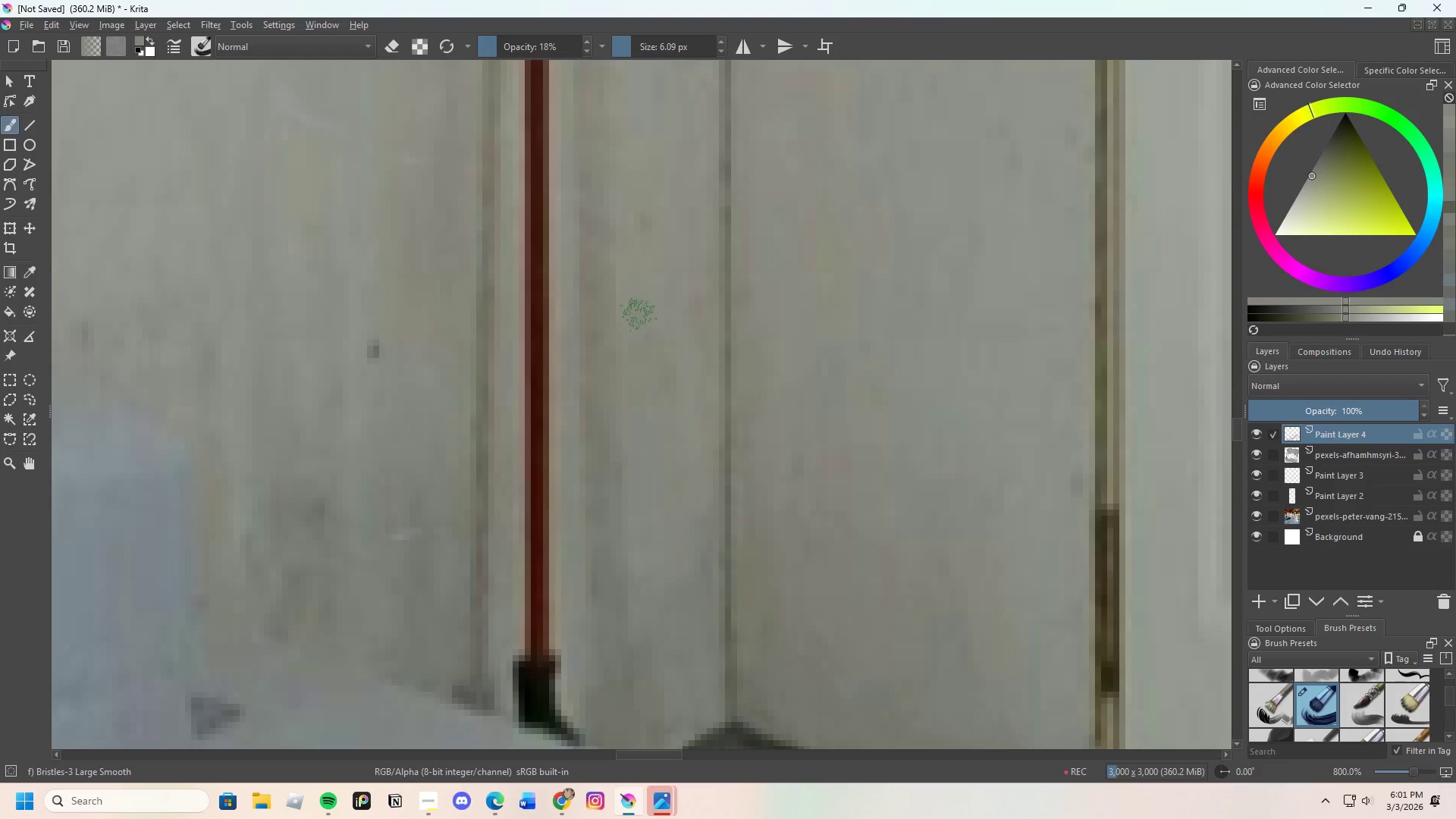 
left_click_drag(start_coordinate=[639, 328], to_coordinate=[654, 351])
 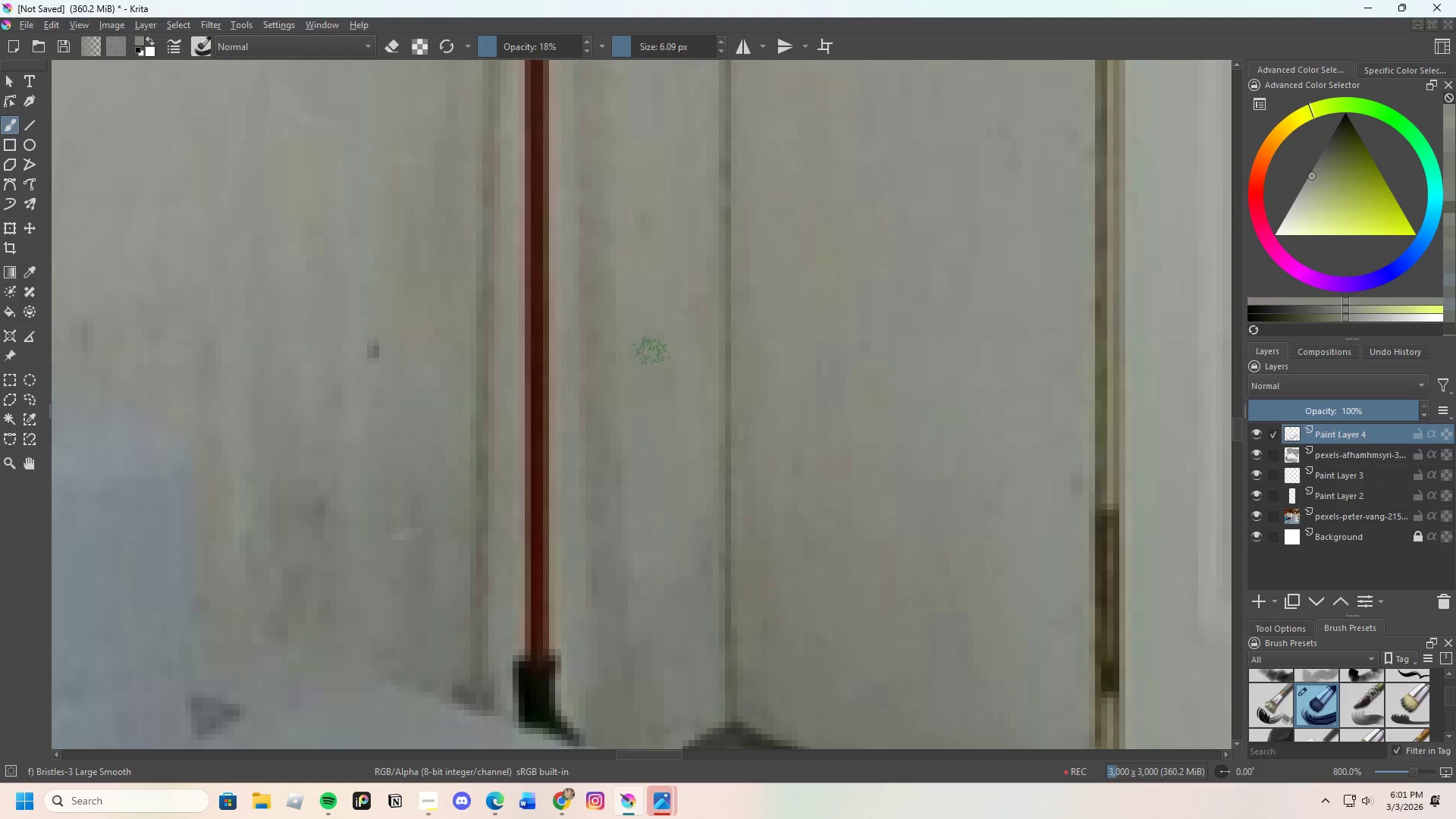 
left_click_drag(start_coordinate=[651, 365], to_coordinate=[642, 311])
 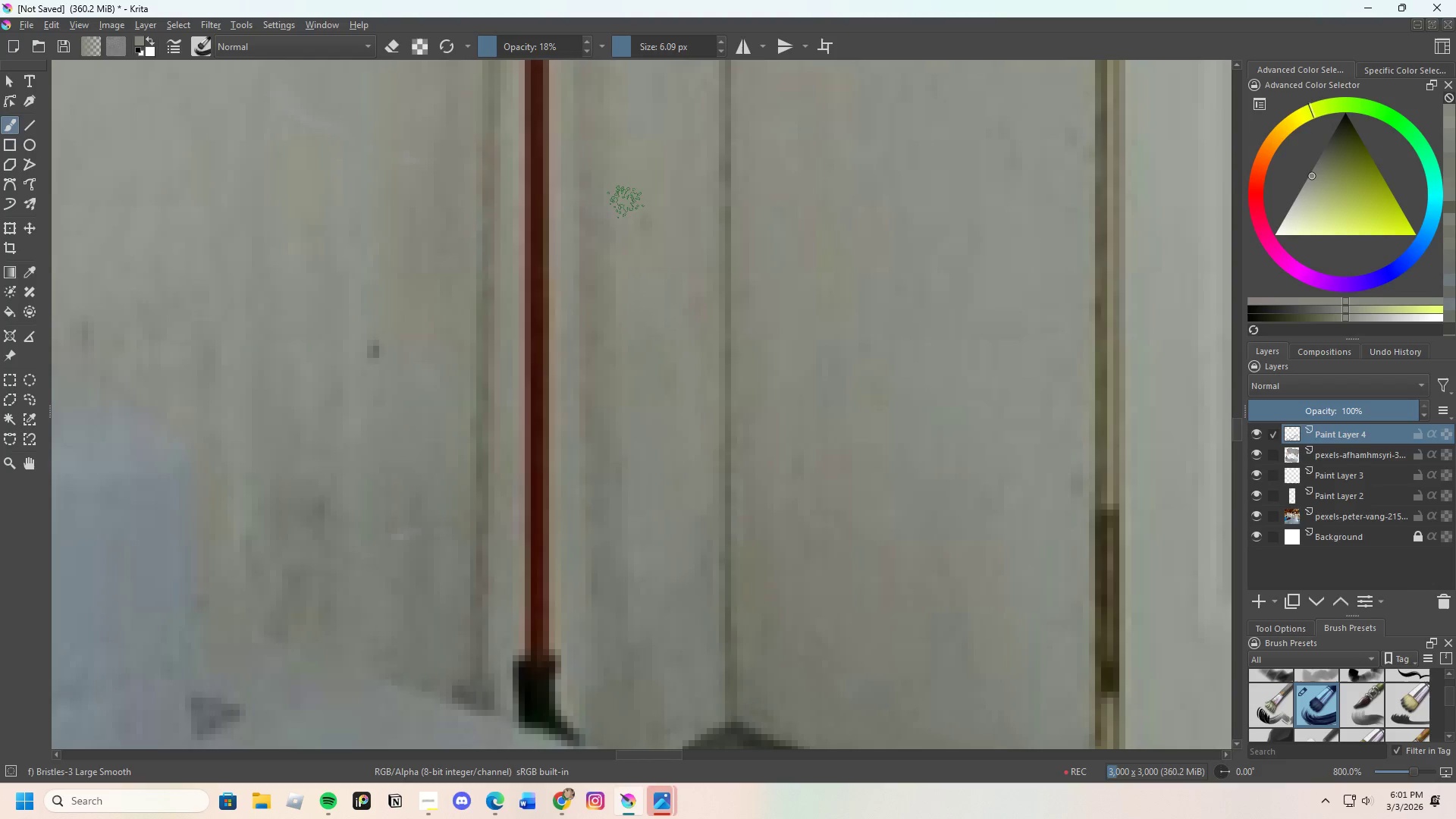 
left_click_drag(start_coordinate=[634, 202], to_coordinate=[650, 209])
 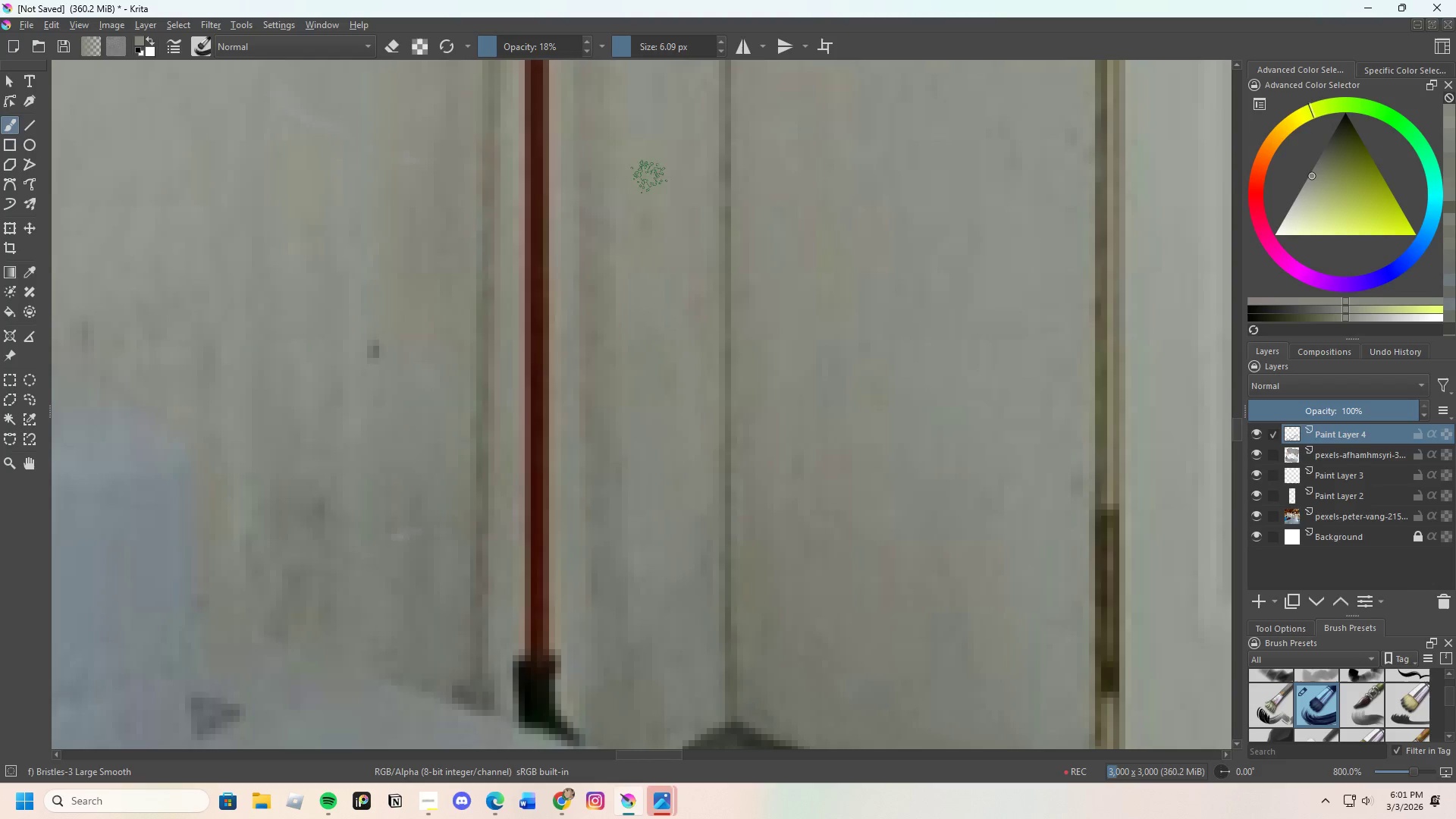 
left_click_drag(start_coordinate=[649, 177], to_coordinate=[646, 236])
 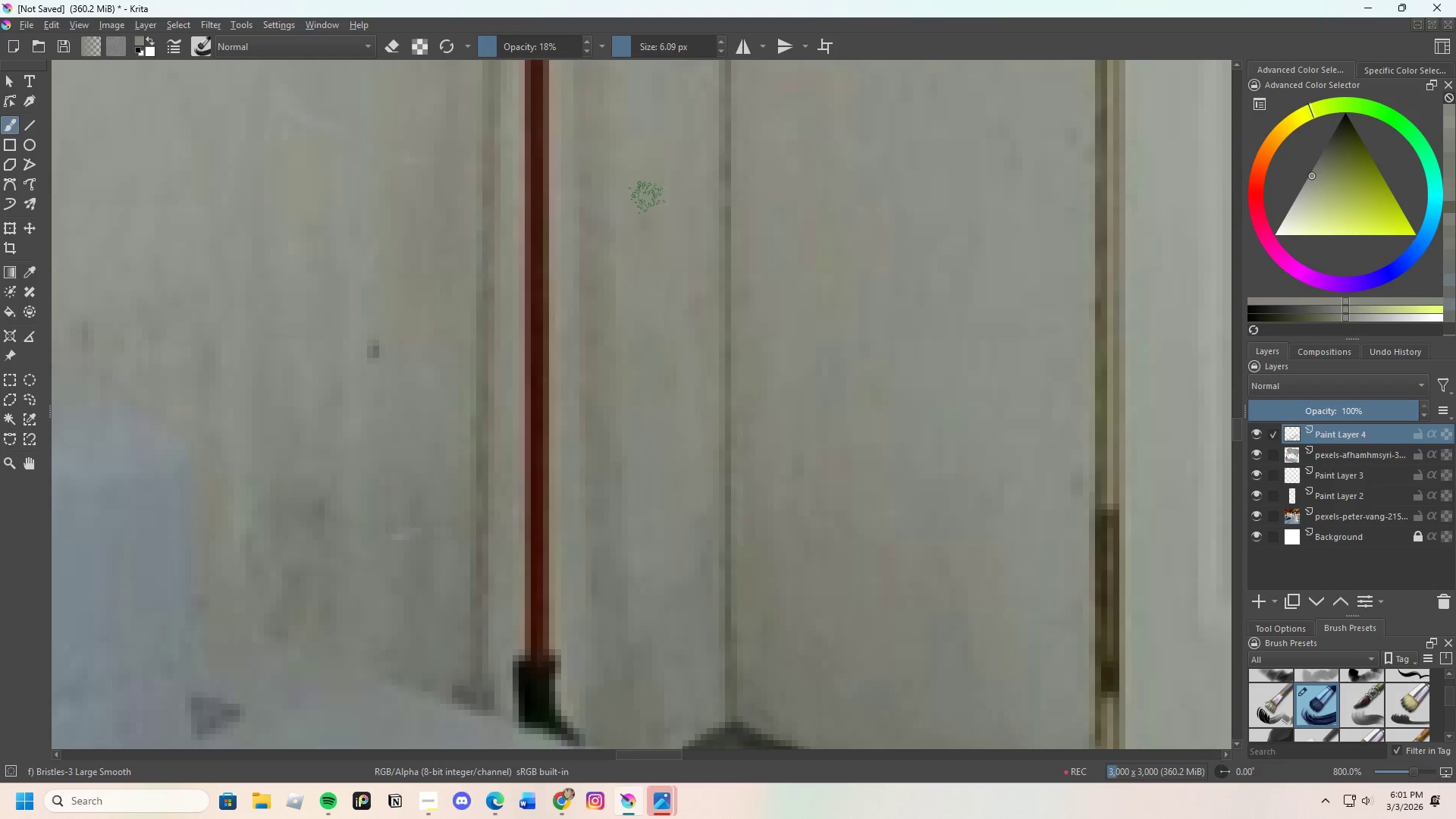 
left_click_drag(start_coordinate=[647, 197], to_coordinate=[642, 235])
 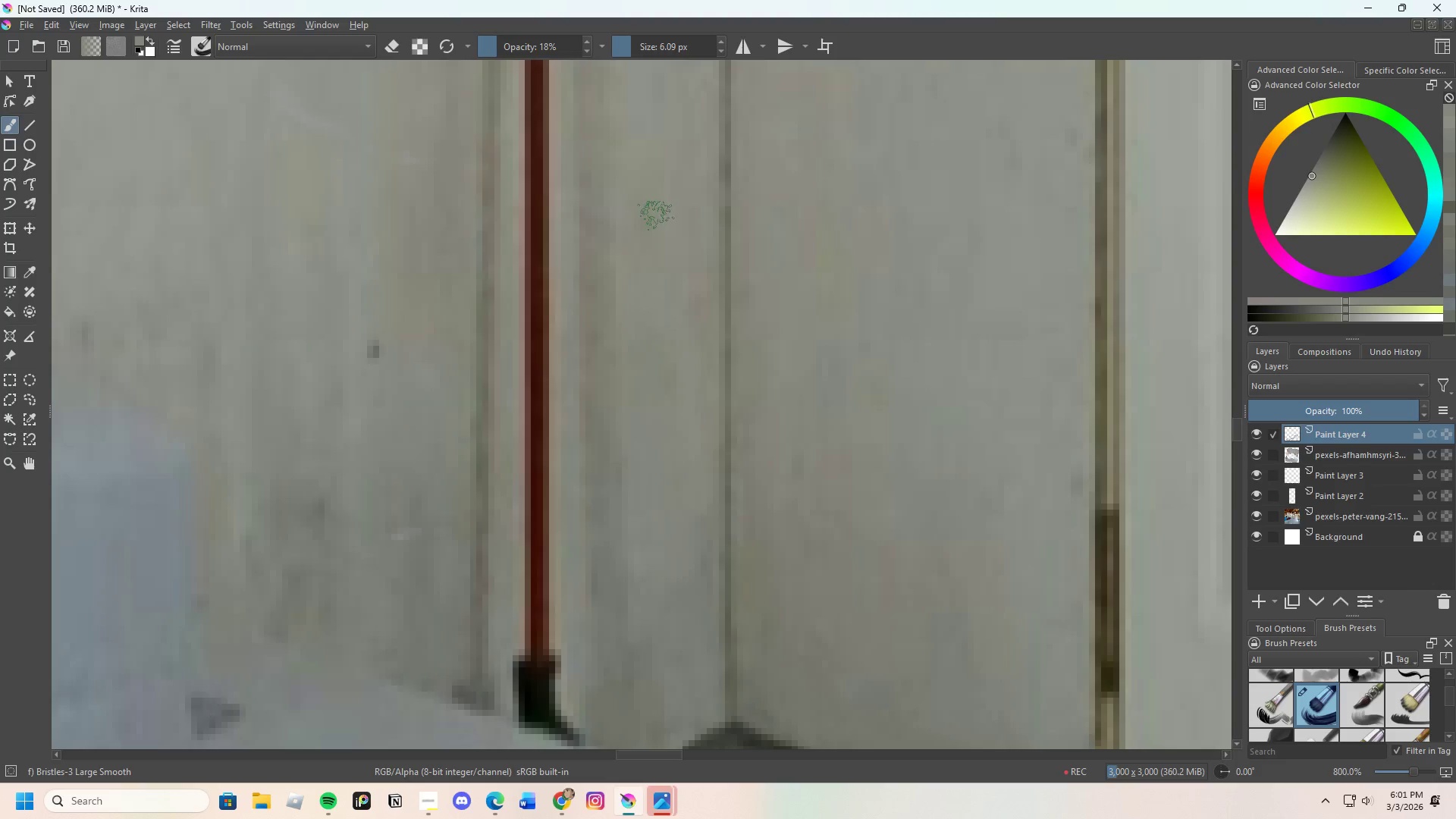 
hold_key(key=ControlLeft, duration=0.55)
 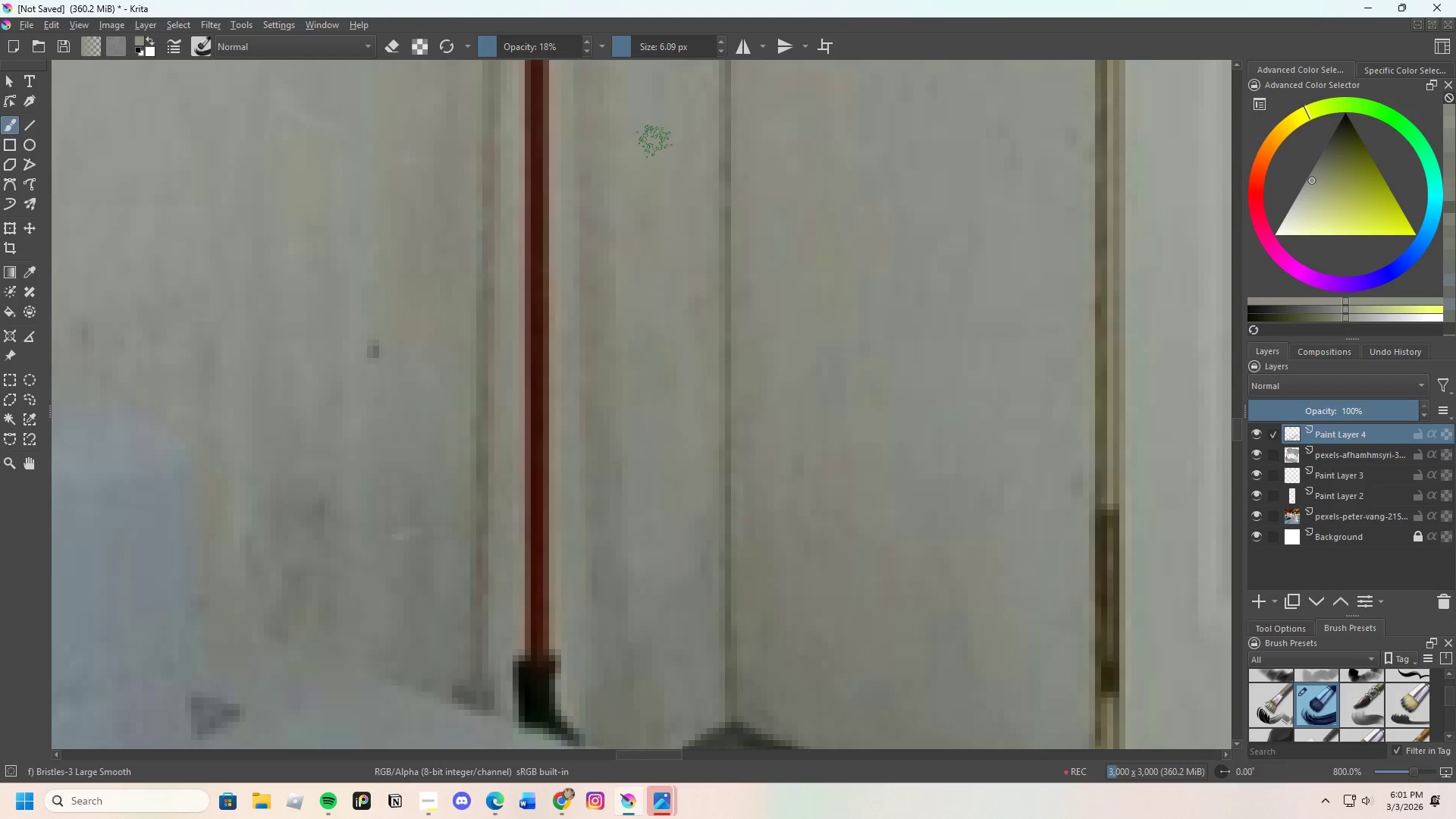 
left_click_drag(start_coordinate=[654, 152], to_coordinate=[667, 266])
 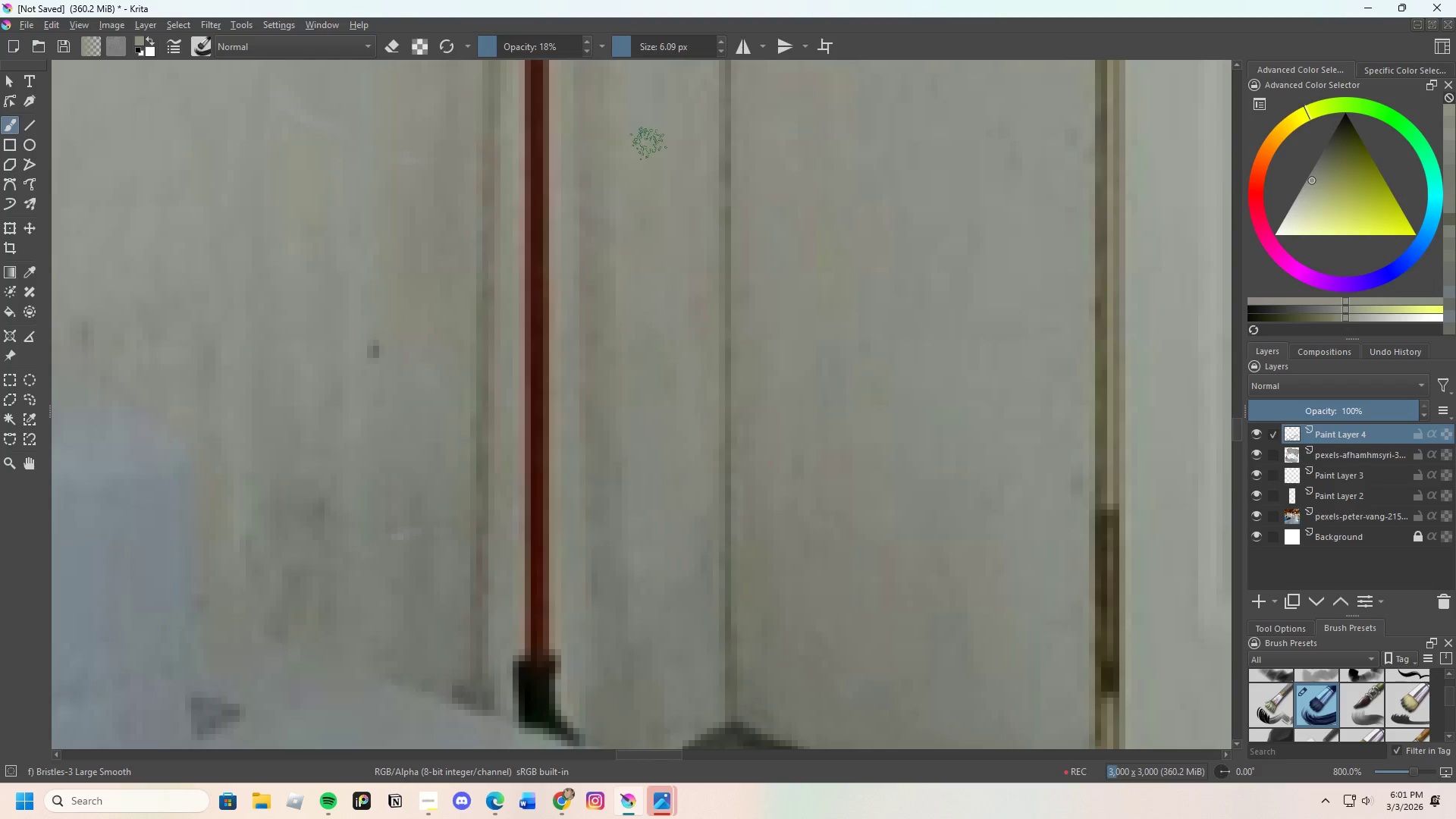 
left_click_drag(start_coordinate=[648, 164], to_coordinate=[648, 231])
 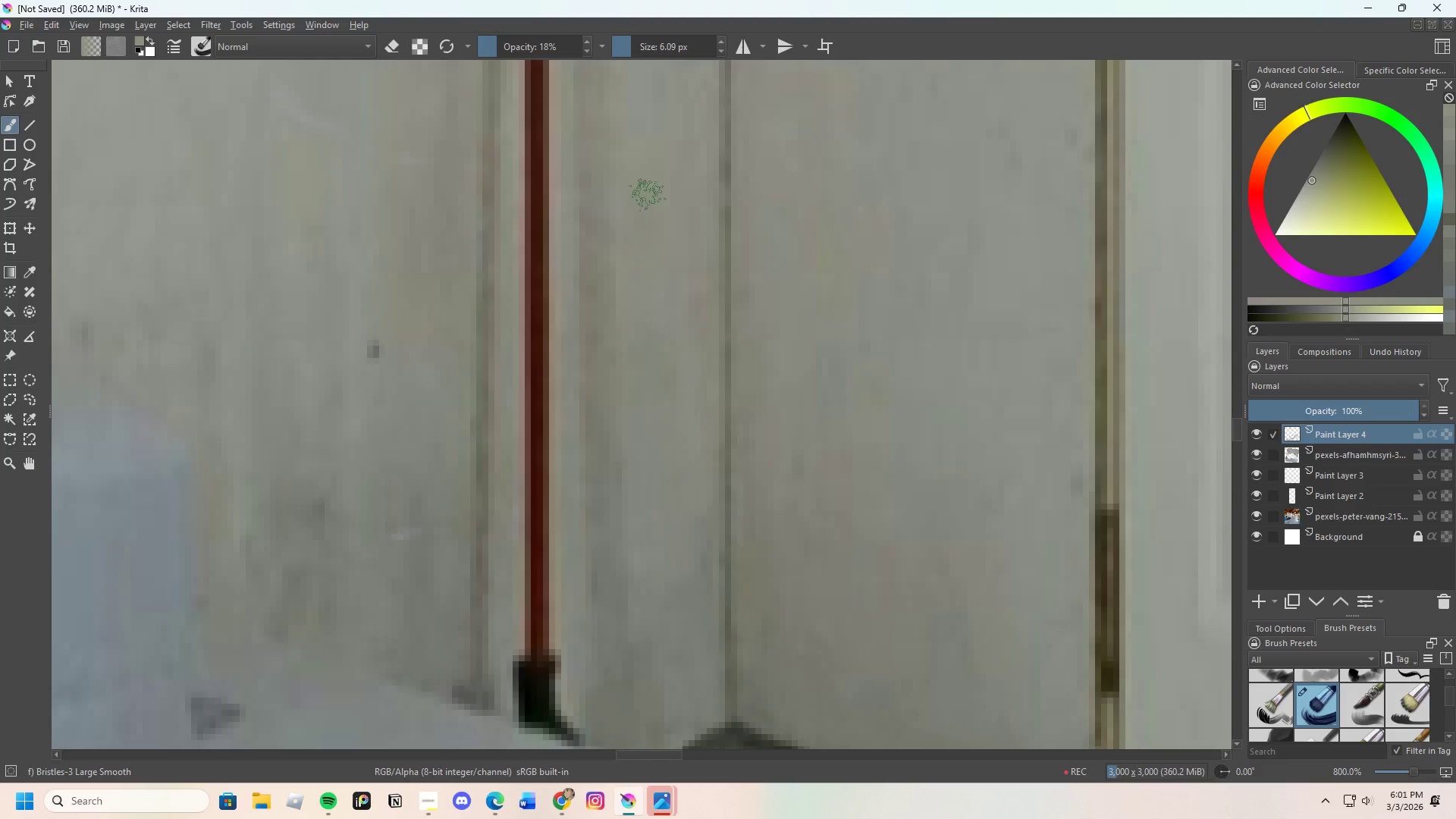 
left_click_drag(start_coordinate=[647, 215], to_coordinate=[668, 477])
 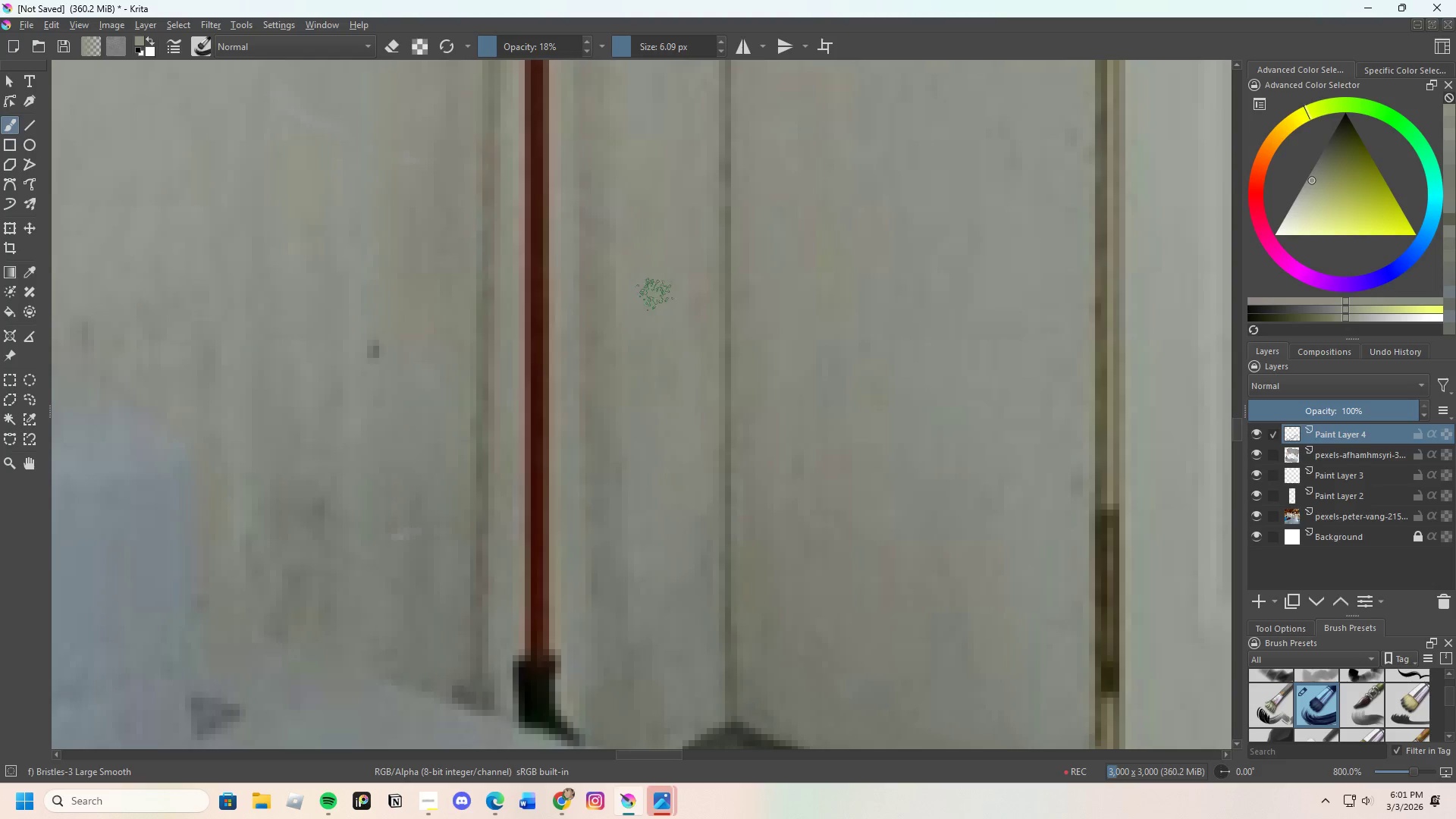 
left_click_drag(start_coordinate=[664, 359], to_coordinate=[671, 465])
 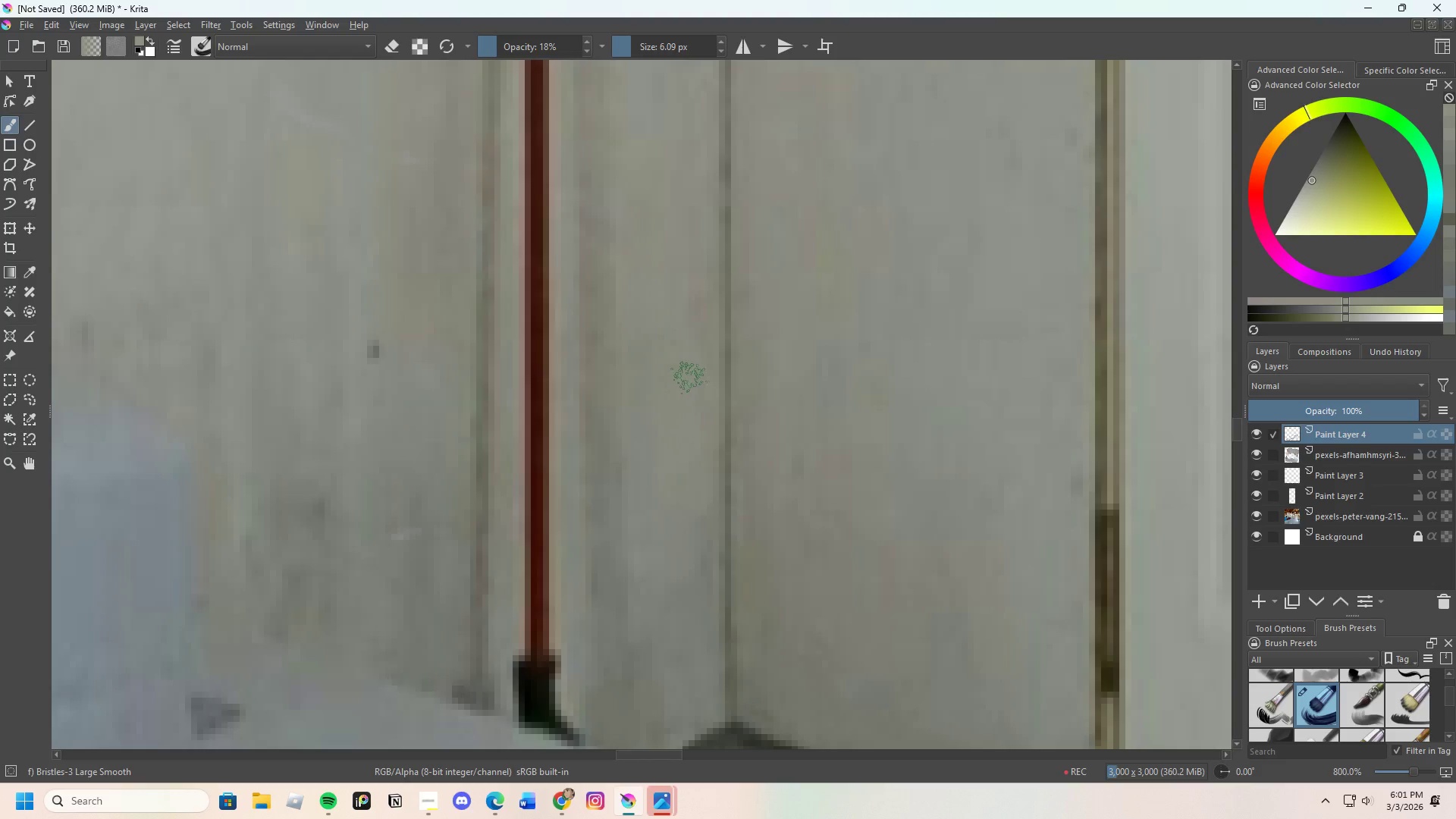 
key(Control+ControlLeft)
 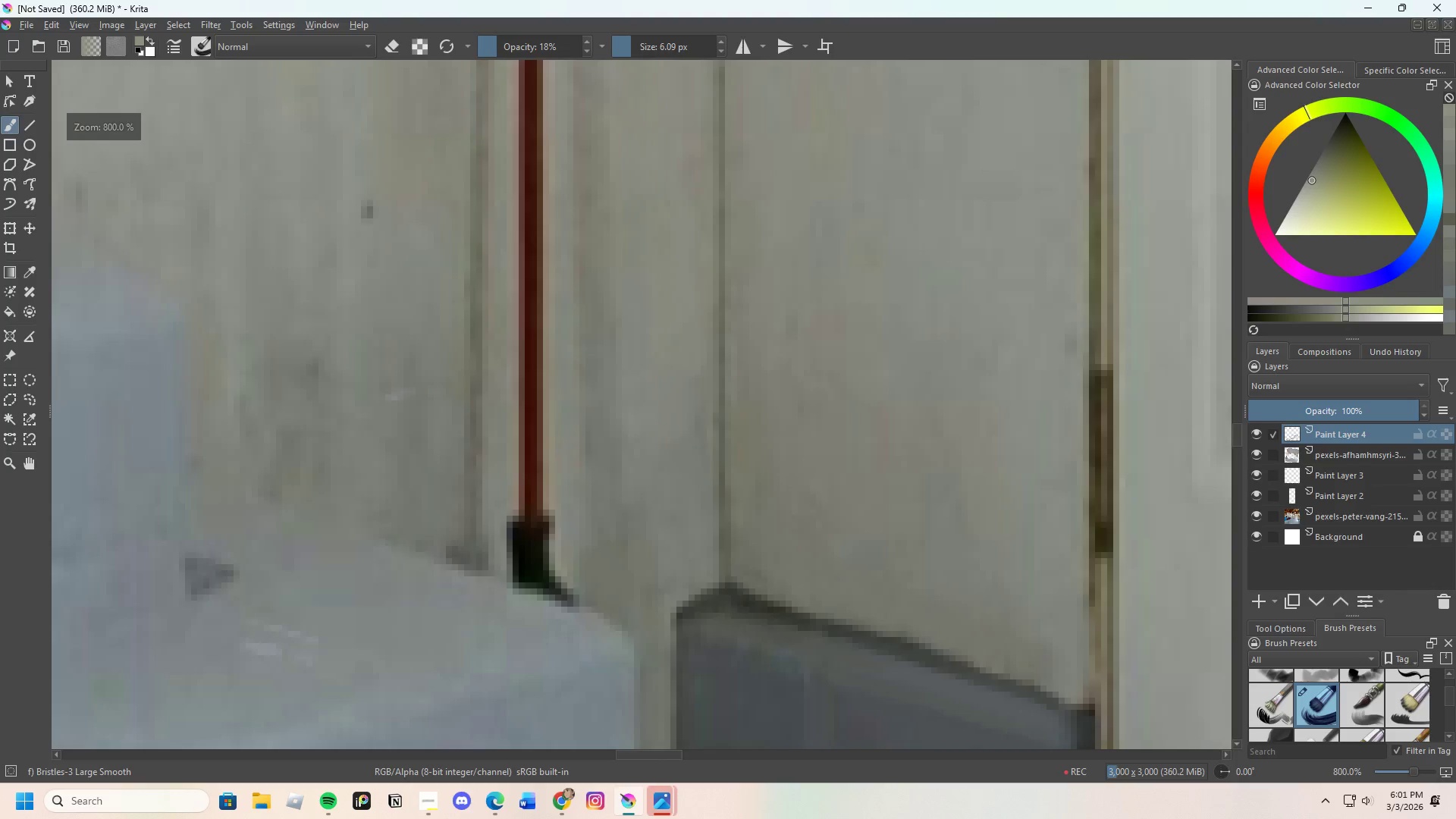 
left_click([657, 406])
 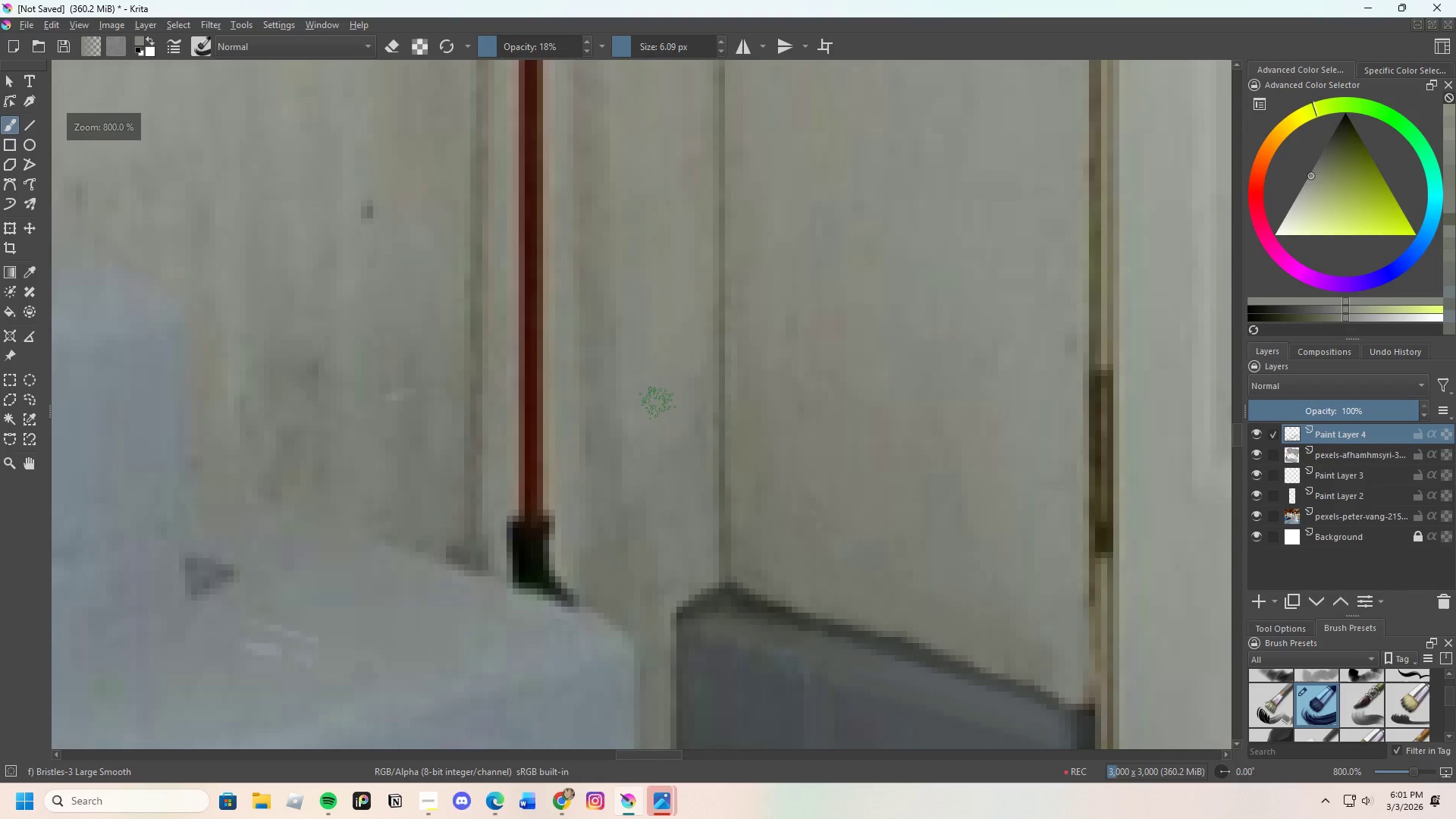 
scroll: coordinate [699, 474], scroll_direction: none, amount: 0.0
 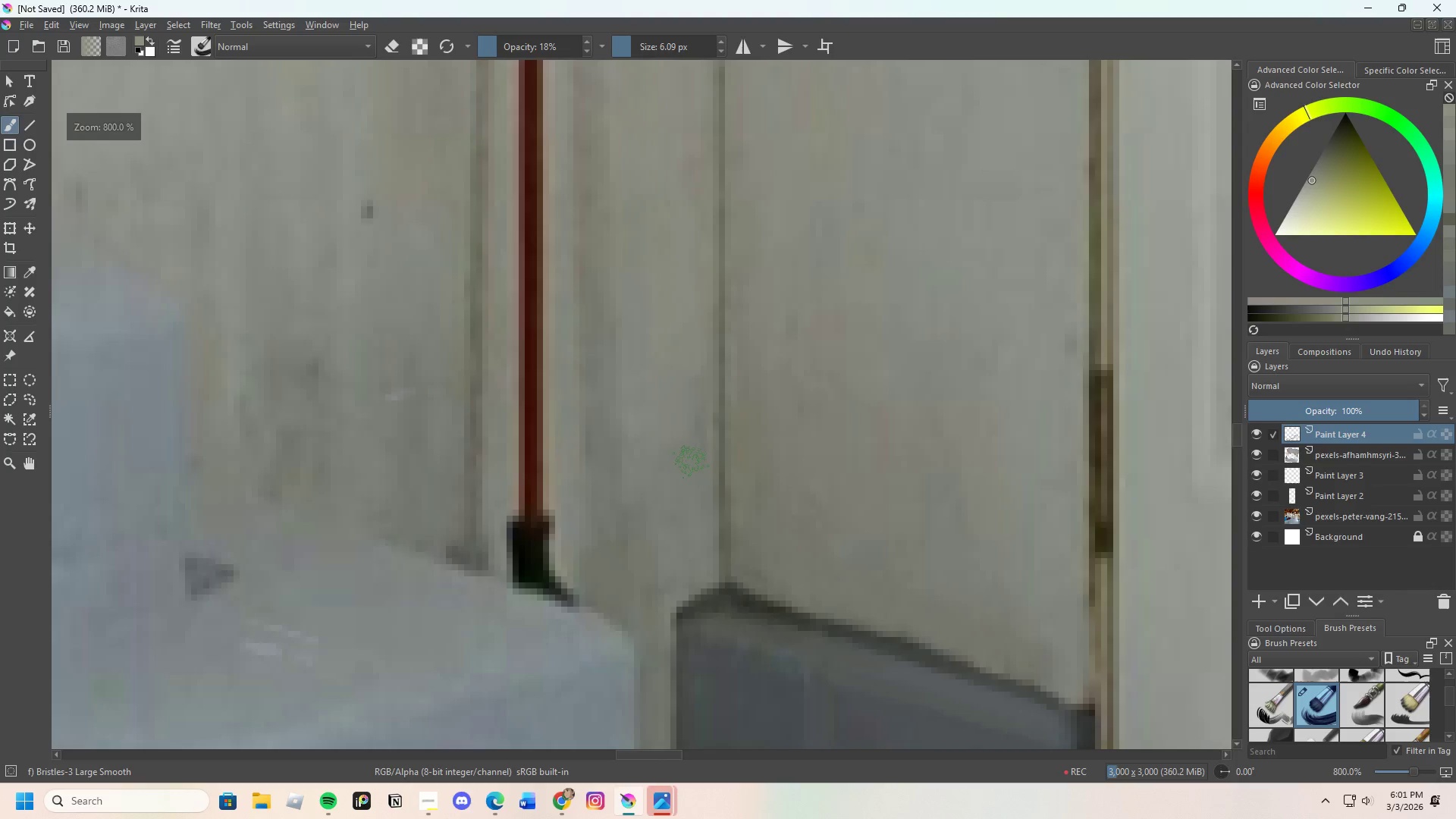 
left_click_drag(start_coordinate=[661, 427], to_coordinate=[671, 466])
 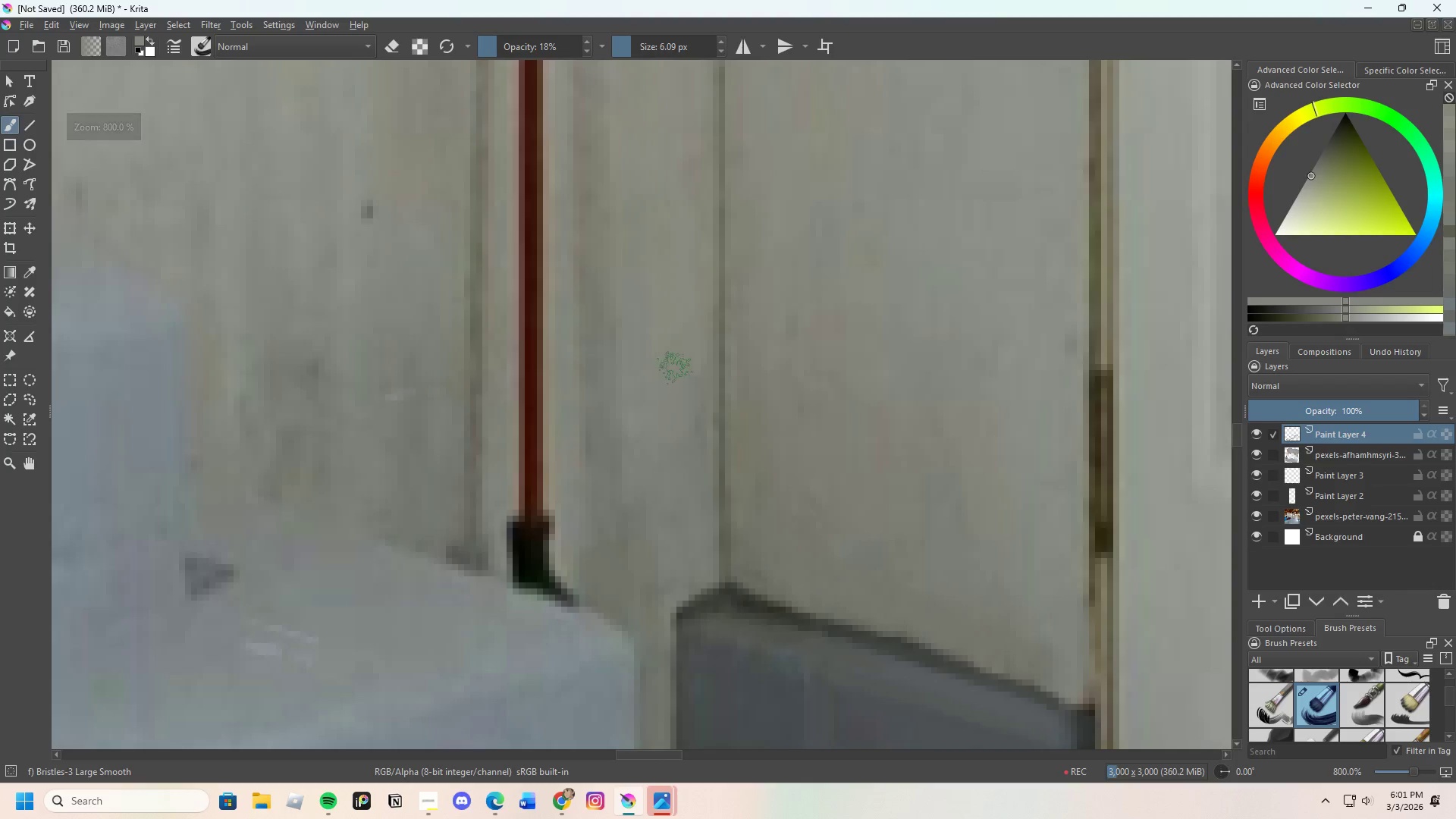 
left_click_drag(start_coordinate=[675, 382], to_coordinate=[675, 421])
 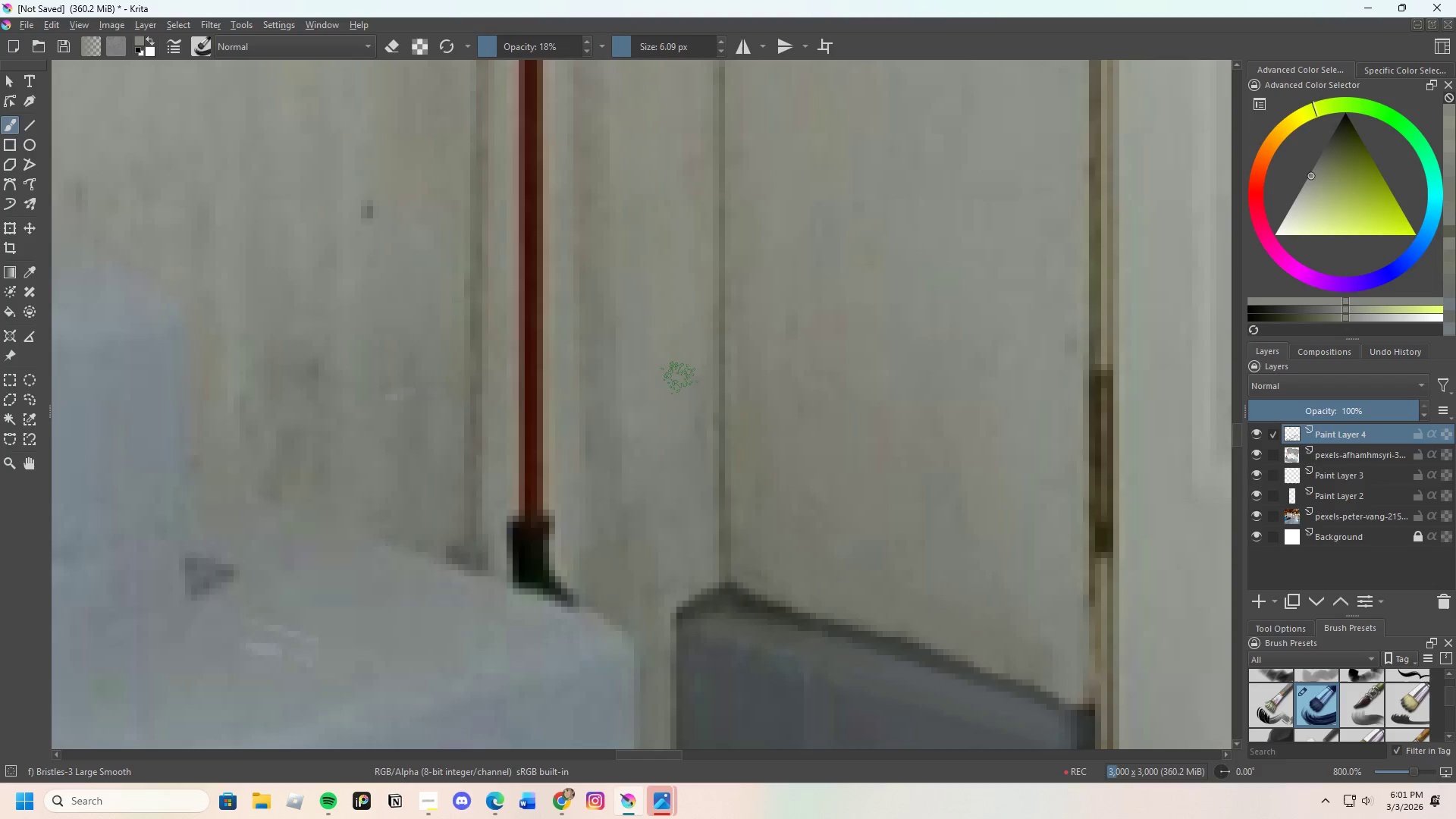 
left_click_drag(start_coordinate=[686, 407], to_coordinate=[690, 422])
 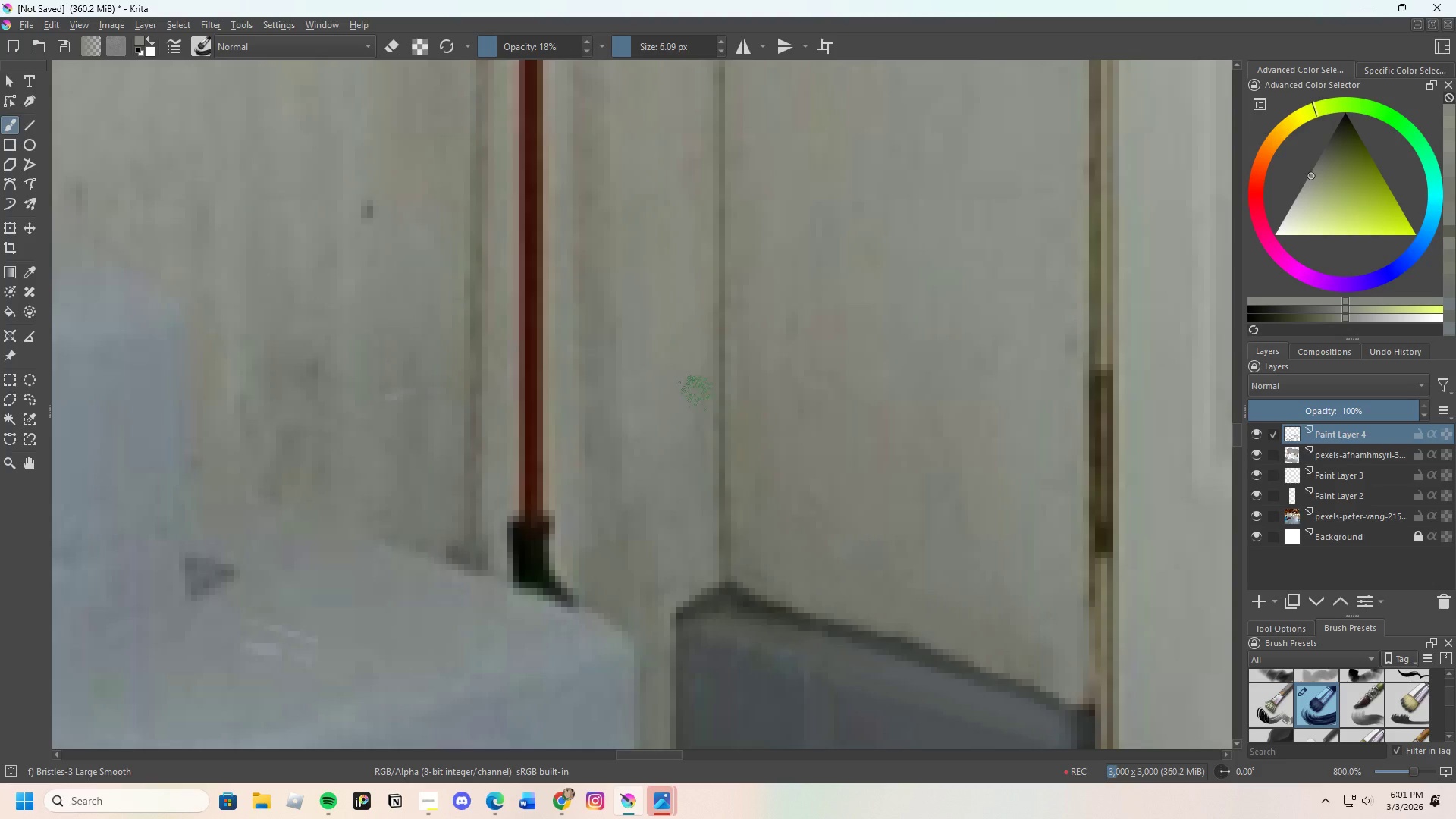 
left_click_drag(start_coordinate=[697, 397], to_coordinate=[692, 432])
 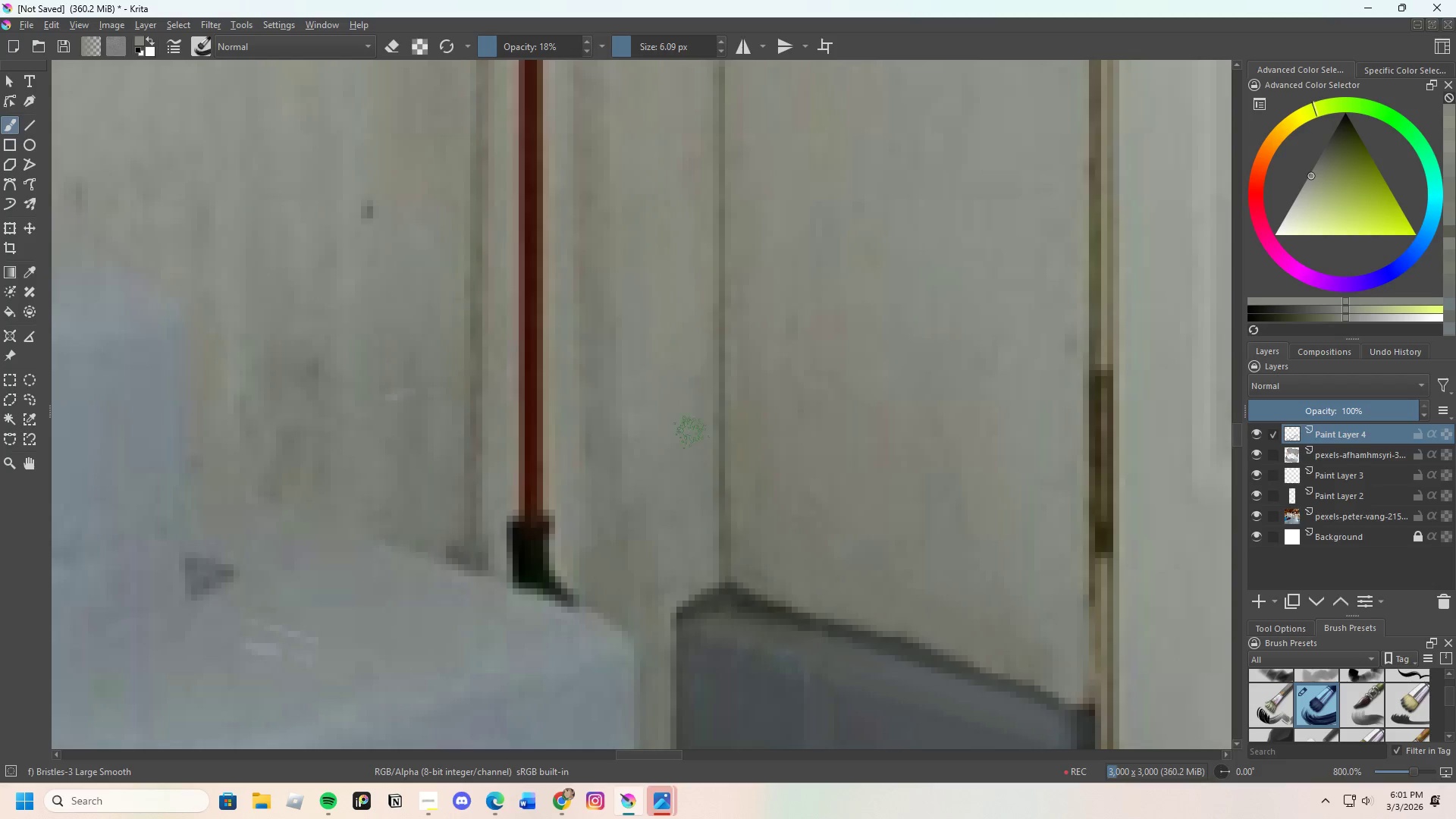 
left_click_drag(start_coordinate=[695, 397], to_coordinate=[684, 517])
 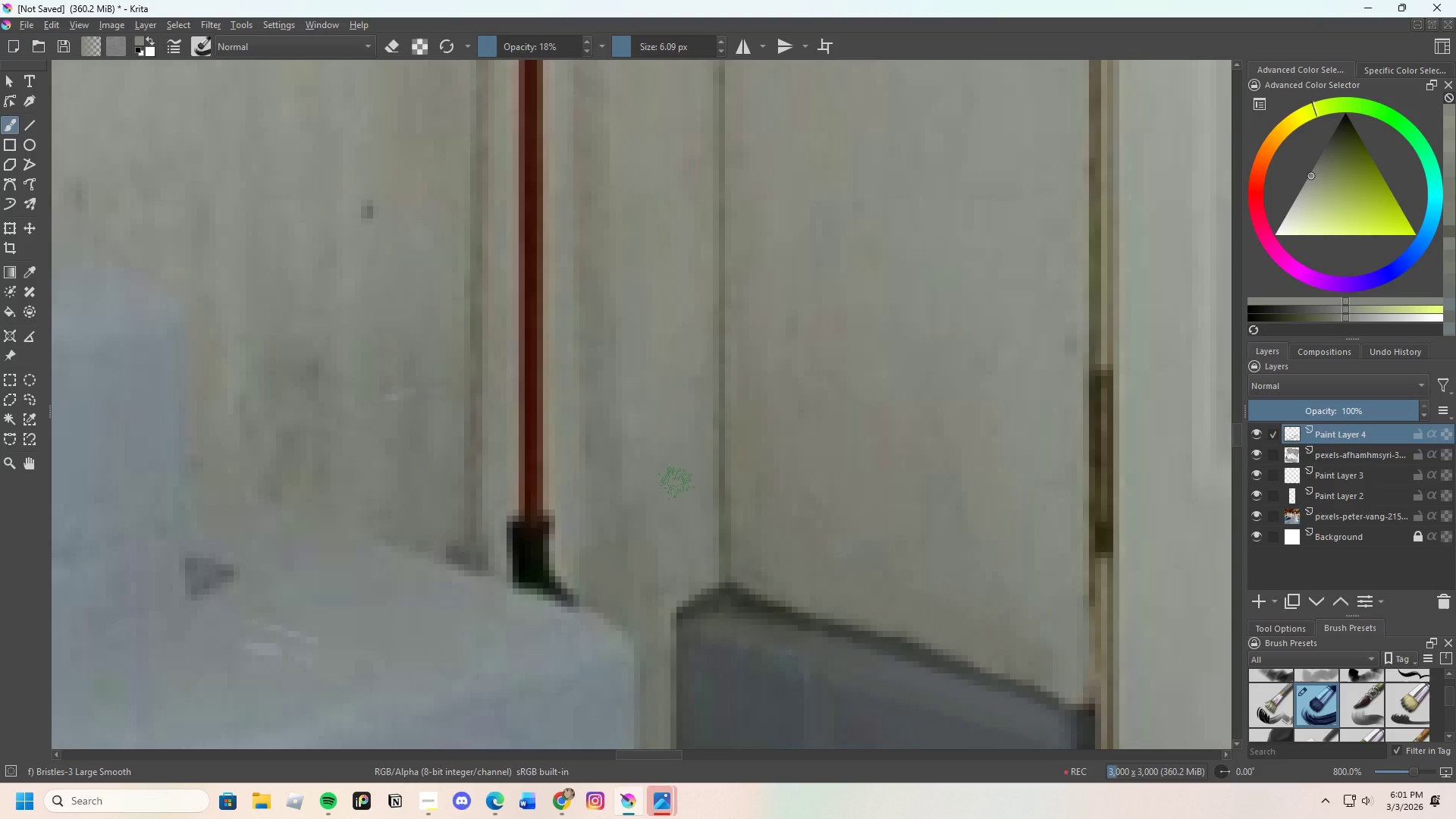 
left_click_drag(start_coordinate=[673, 508], to_coordinate=[660, 529])
 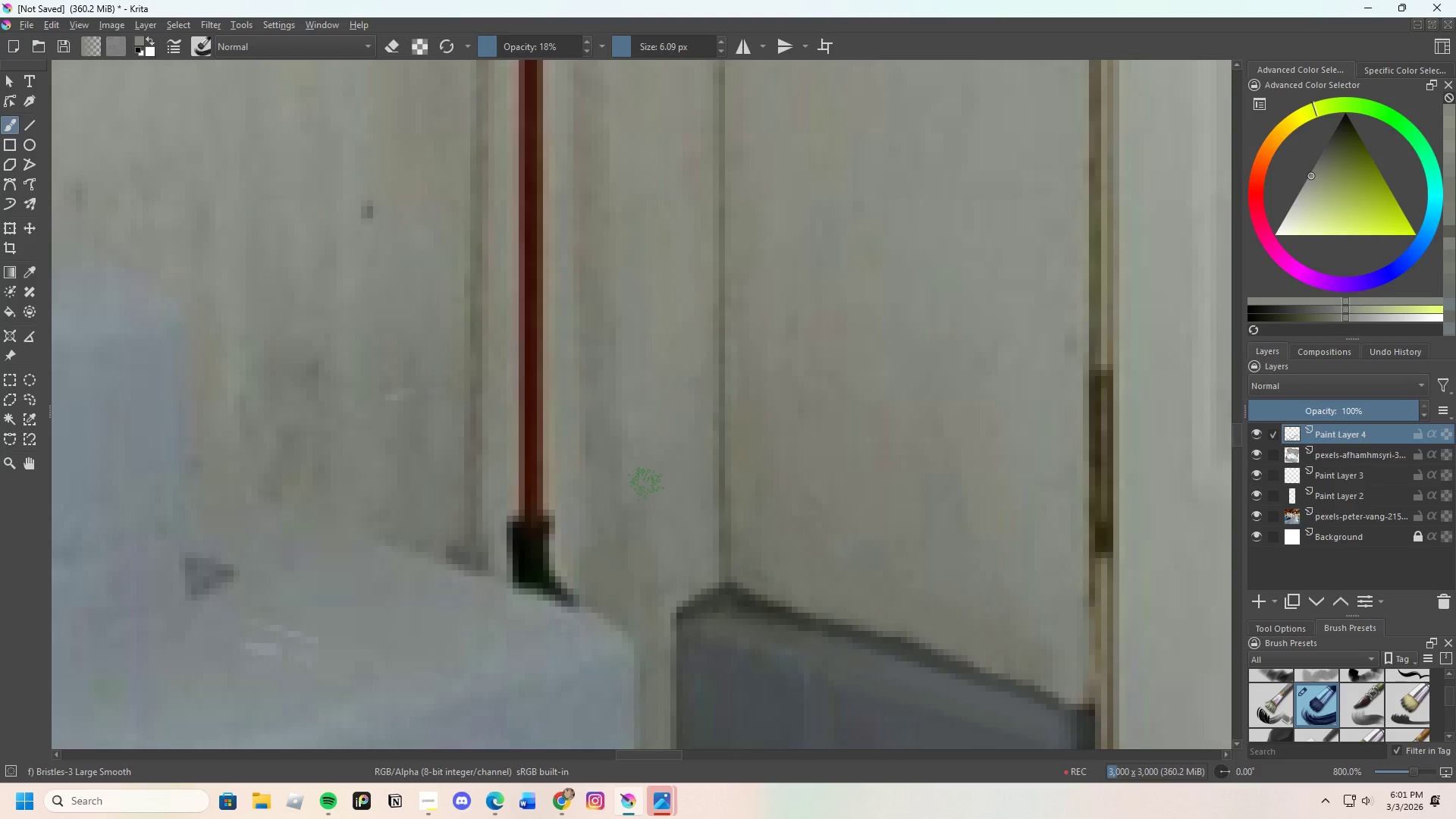 
left_click_drag(start_coordinate=[645, 492], to_coordinate=[645, 579])
 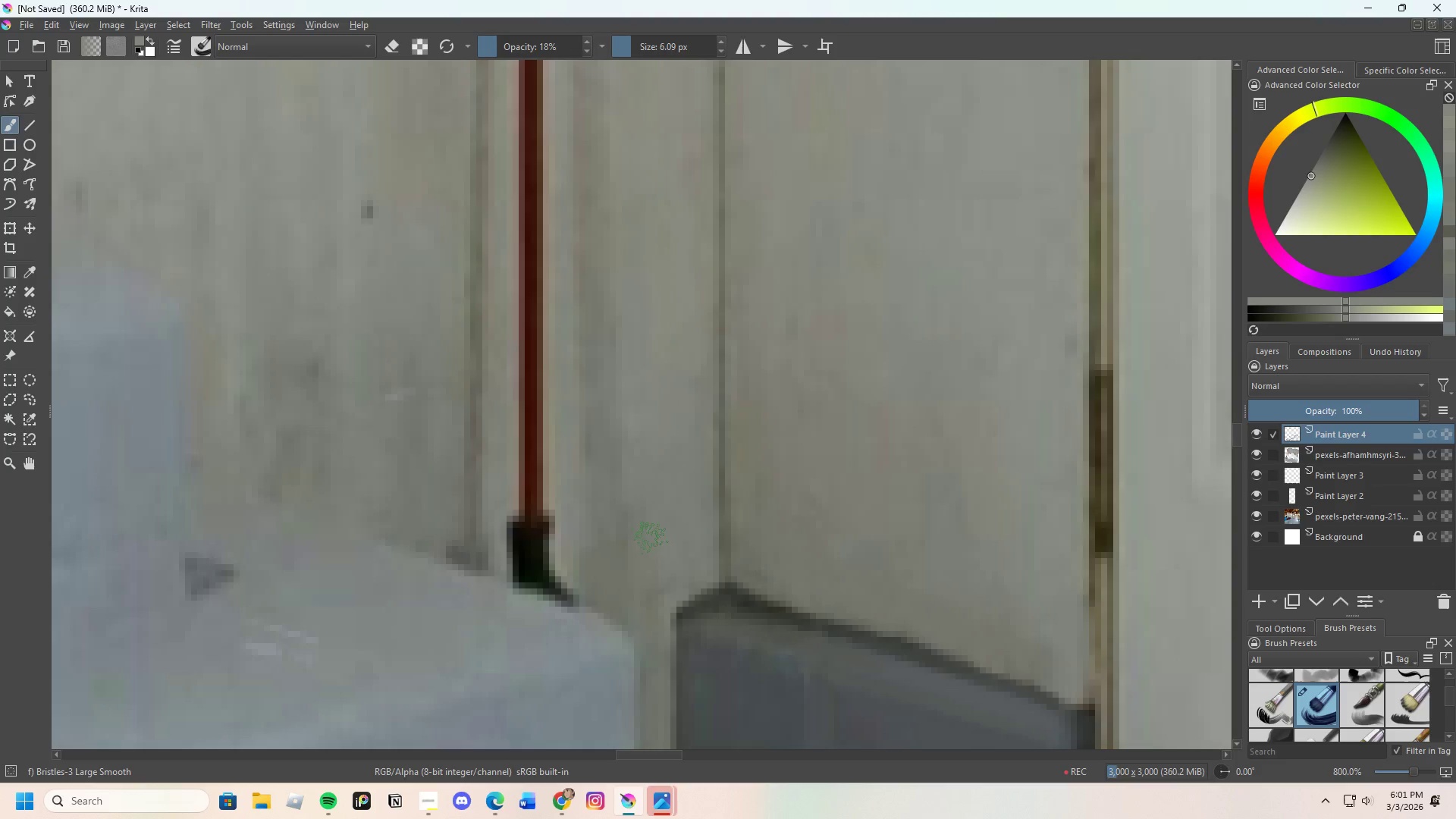 
left_click_drag(start_coordinate=[650, 553], to_coordinate=[654, 594])
 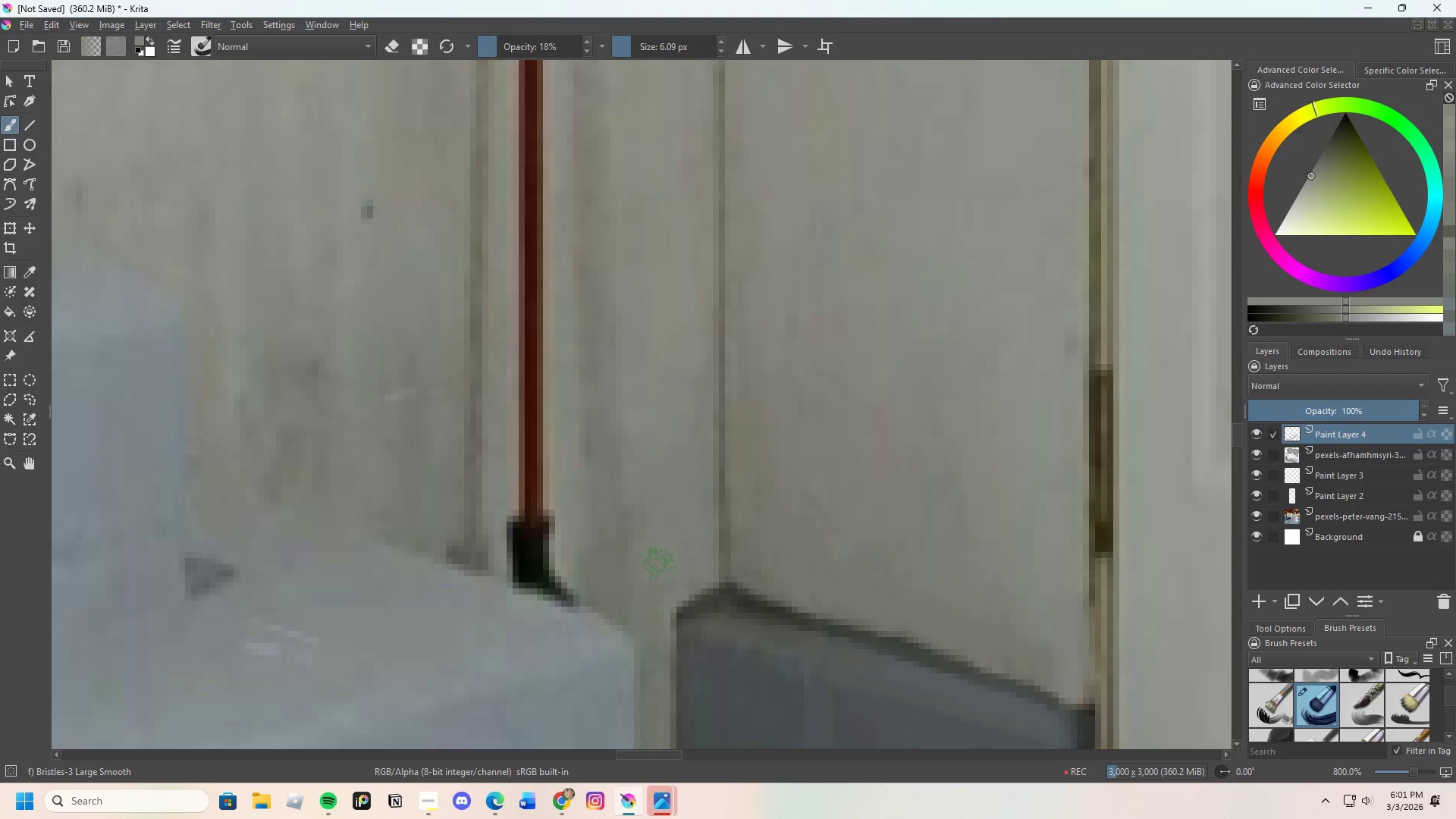 
left_click_drag(start_coordinate=[661, 579], to_coordinate=[673, 575])
 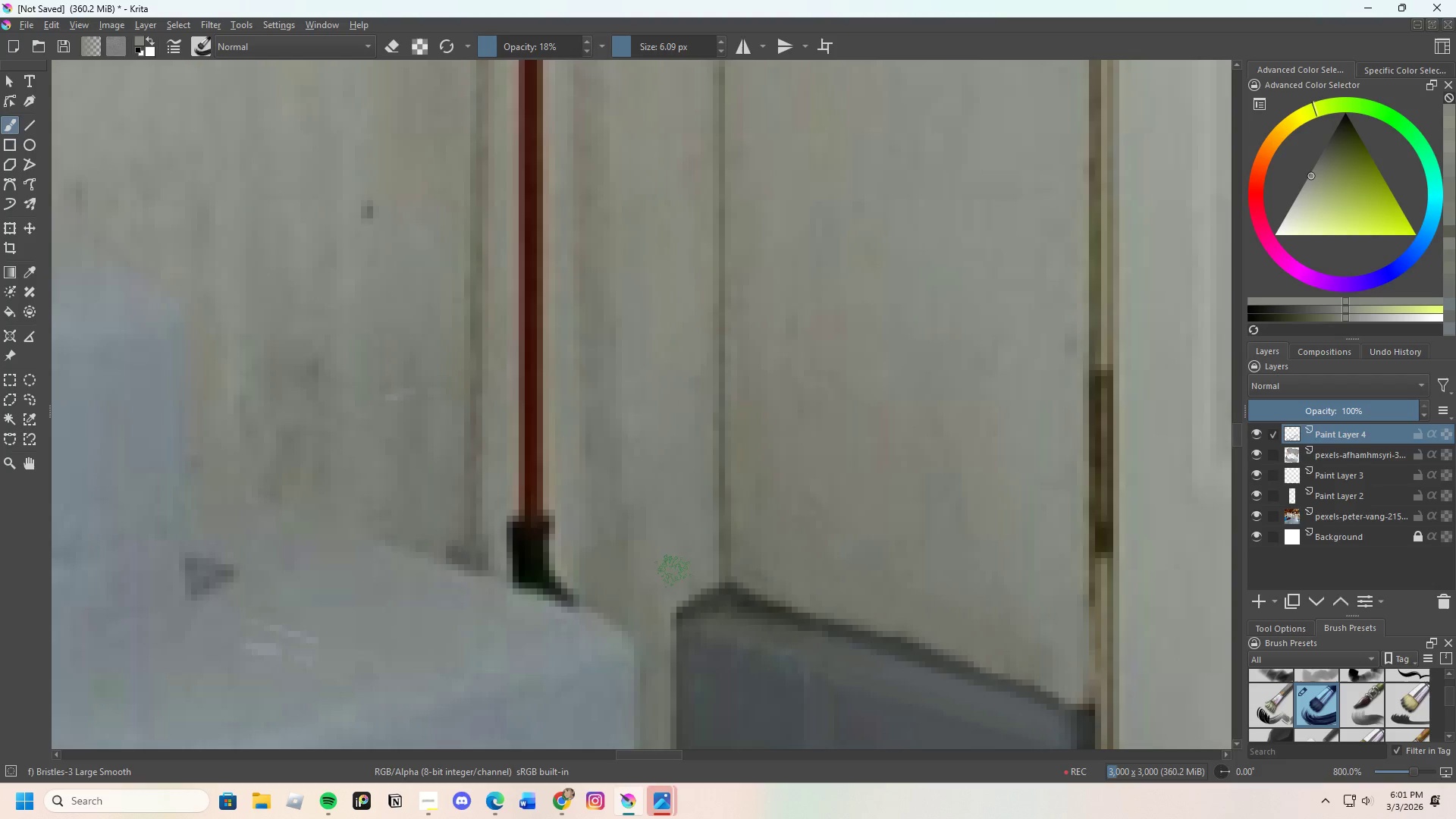 
left_click_drag(start_coordinate=[670, 579], to_coordinate=[654, 533])
 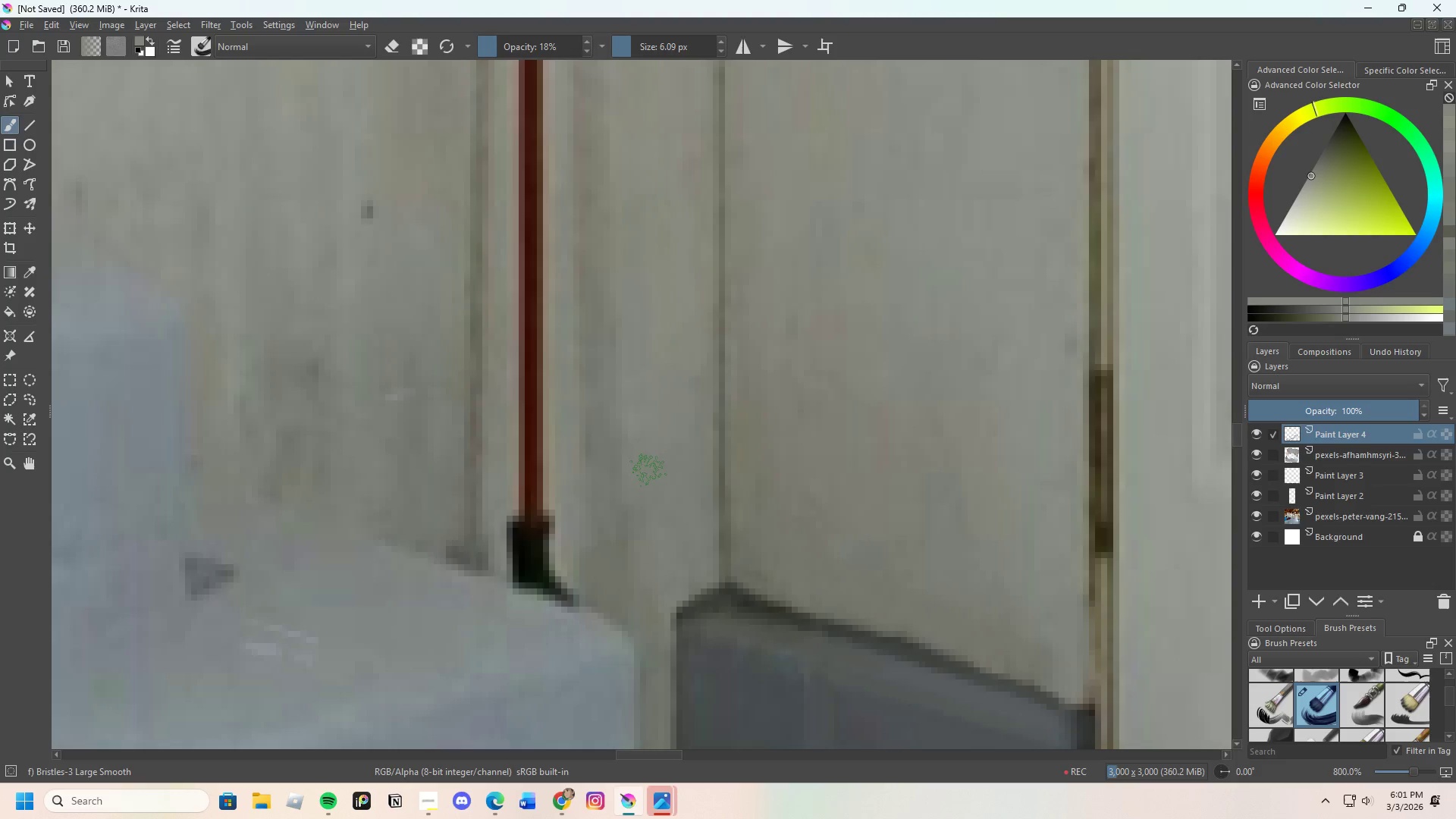 
left_click_drag(start_coordinate=[637, 507], to_coordinate=[637, 559])
 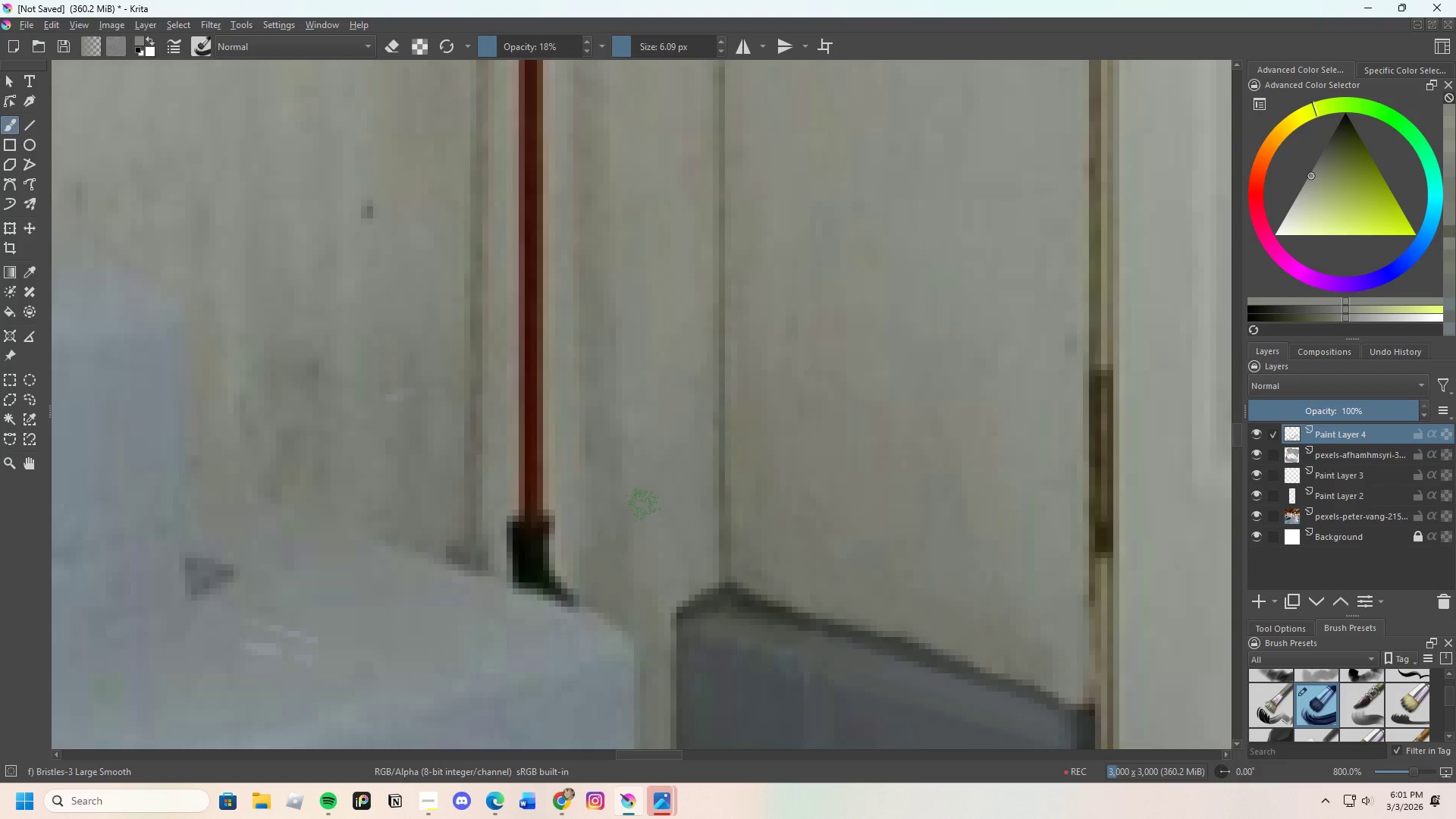 
left_click_drag(start_coordinate=[644, 519], to_coordinate=[660, 556])
 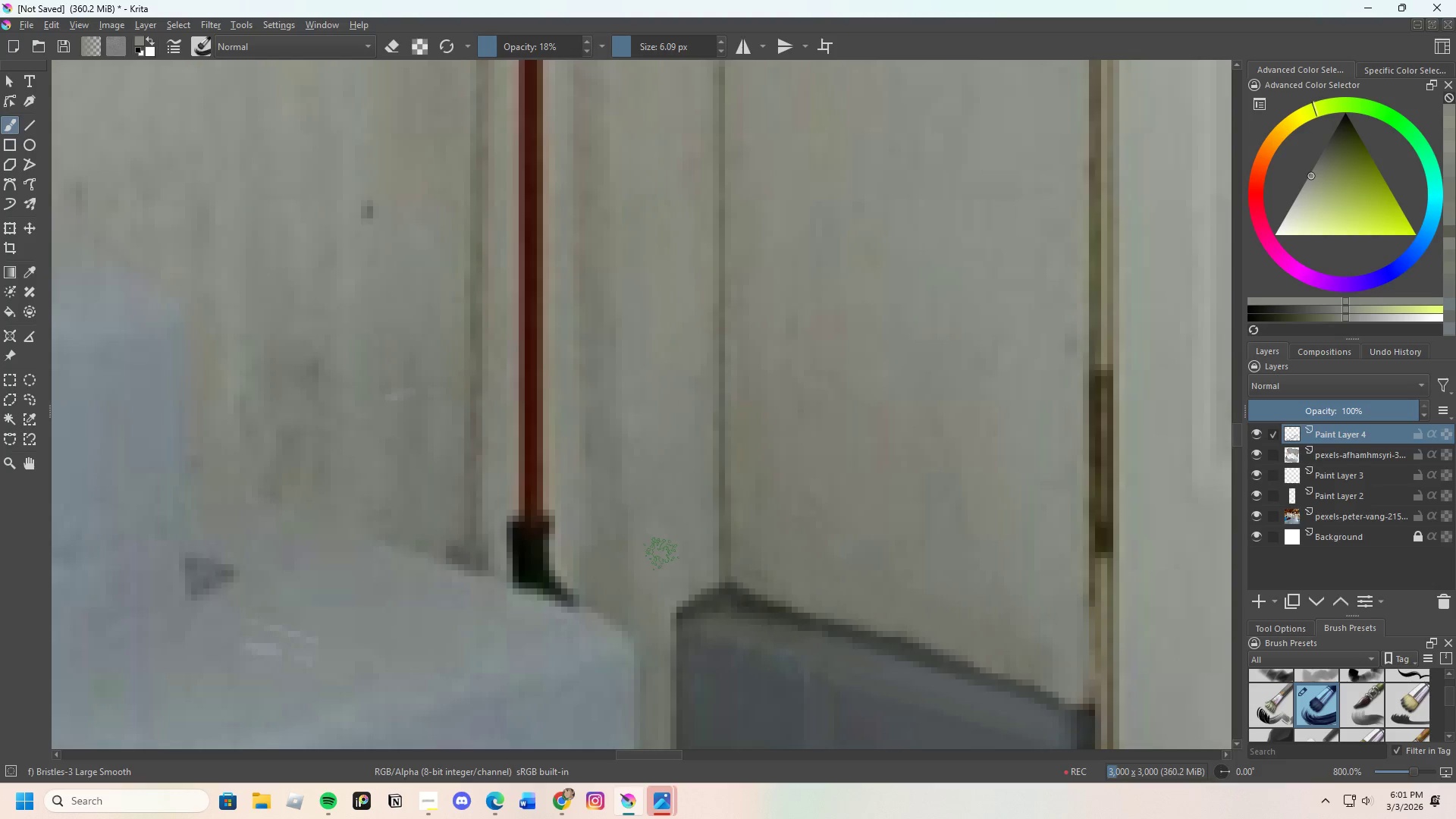 
scroll: coordinate [680, 508], scroll_direction: none, amount: 0.0
 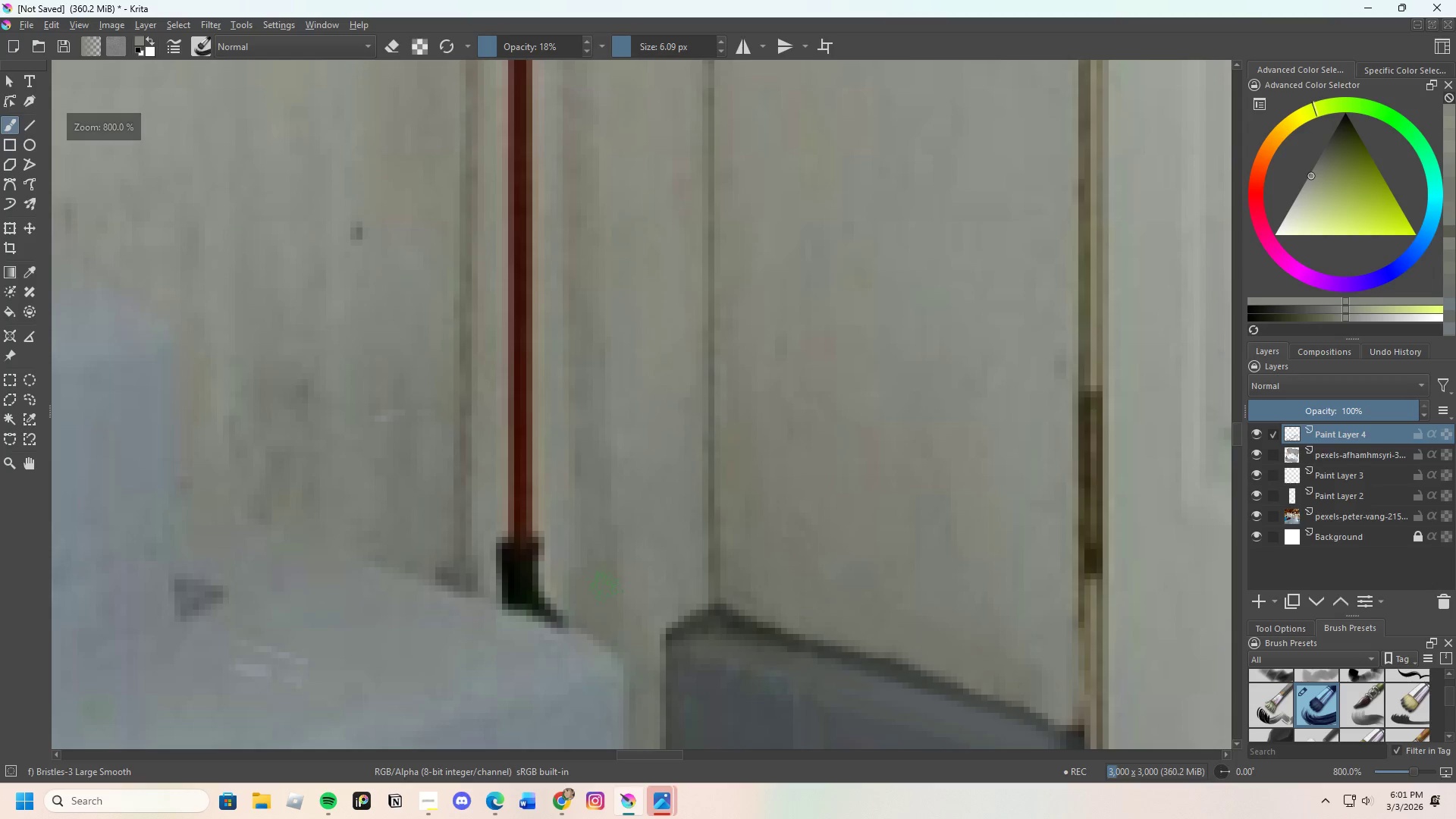 
hold_key(key=ControlLeft, duration=0.61)
left_click([570, 554])
 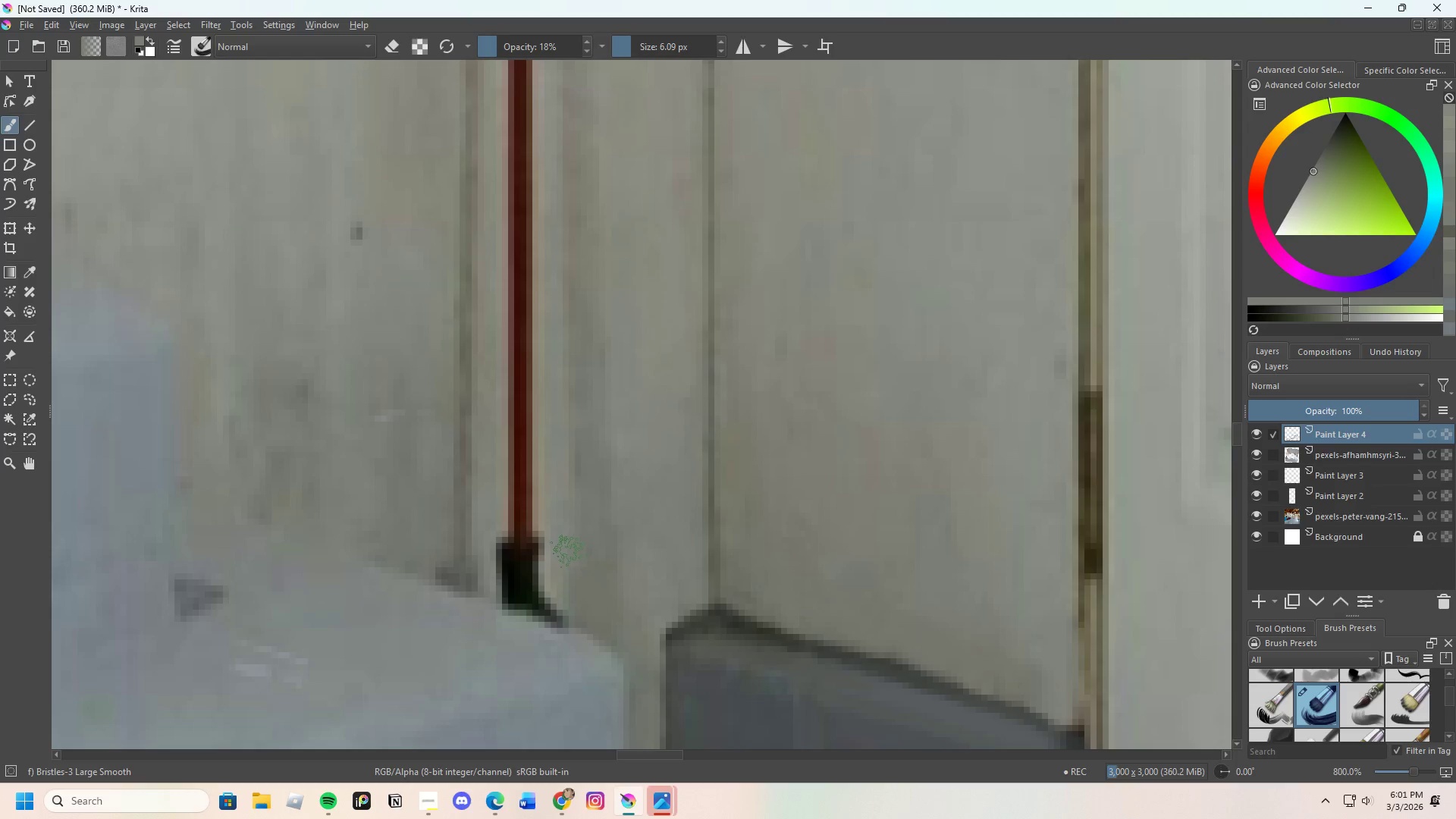 
left_click_drag(start_coordinate=[567, 555], to_coordinate=[567, 592])
 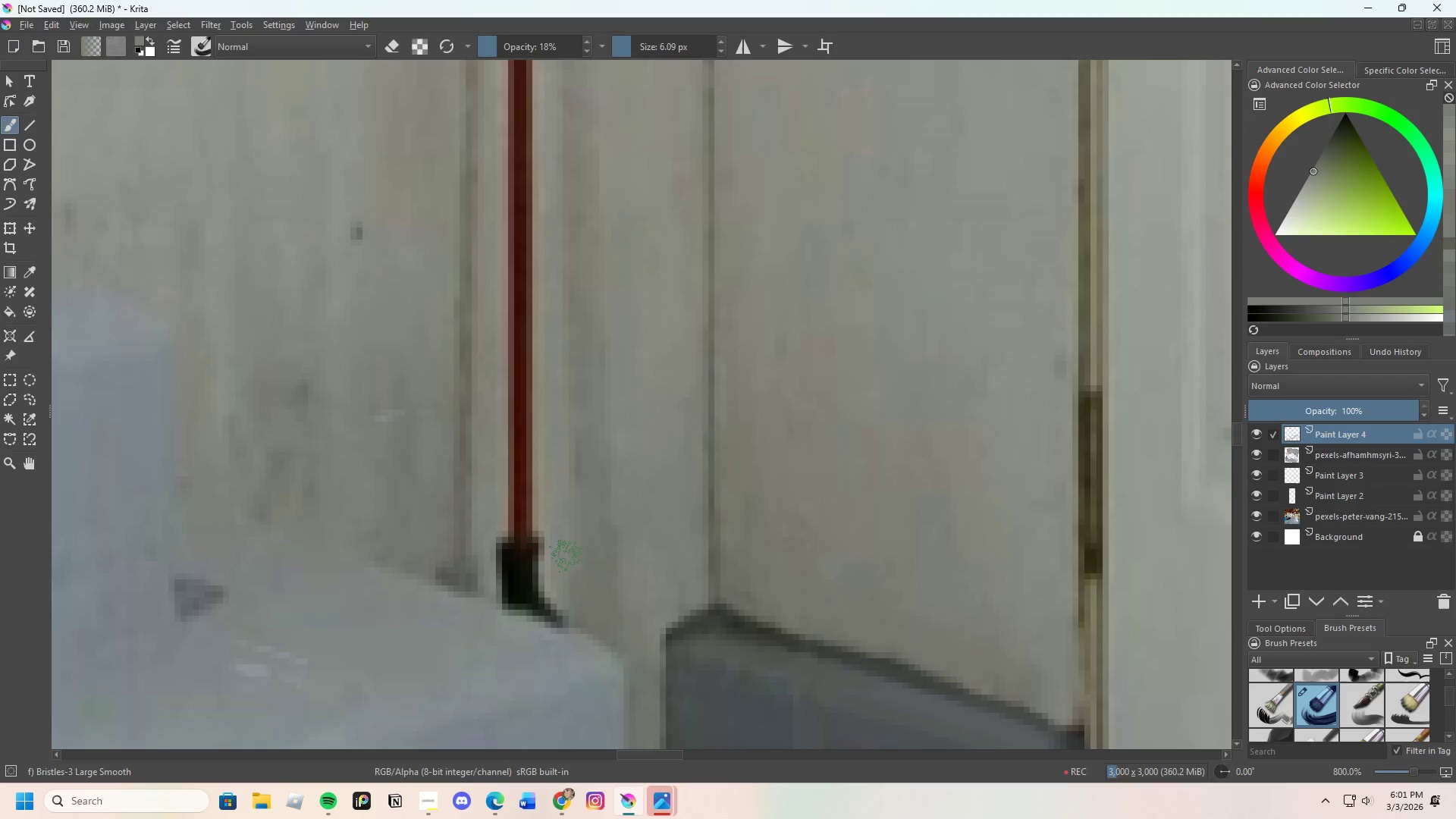 
left_click_drag(start_coordinate=[571, 566], to_coordinate=[578, 606])
 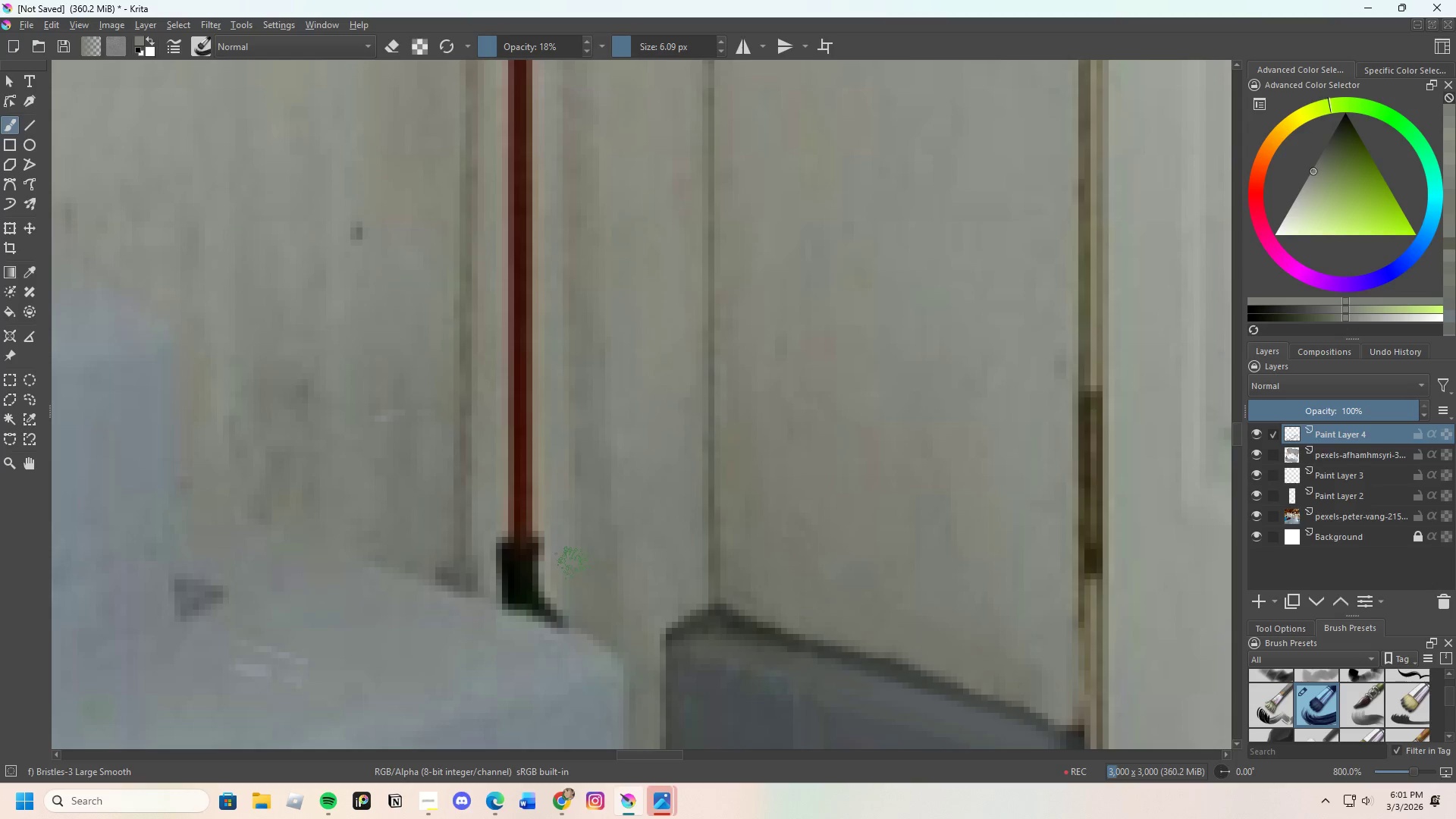 
left_click_drag(start_coordinate=[571, 576], to_coordinate=[567, 601])
 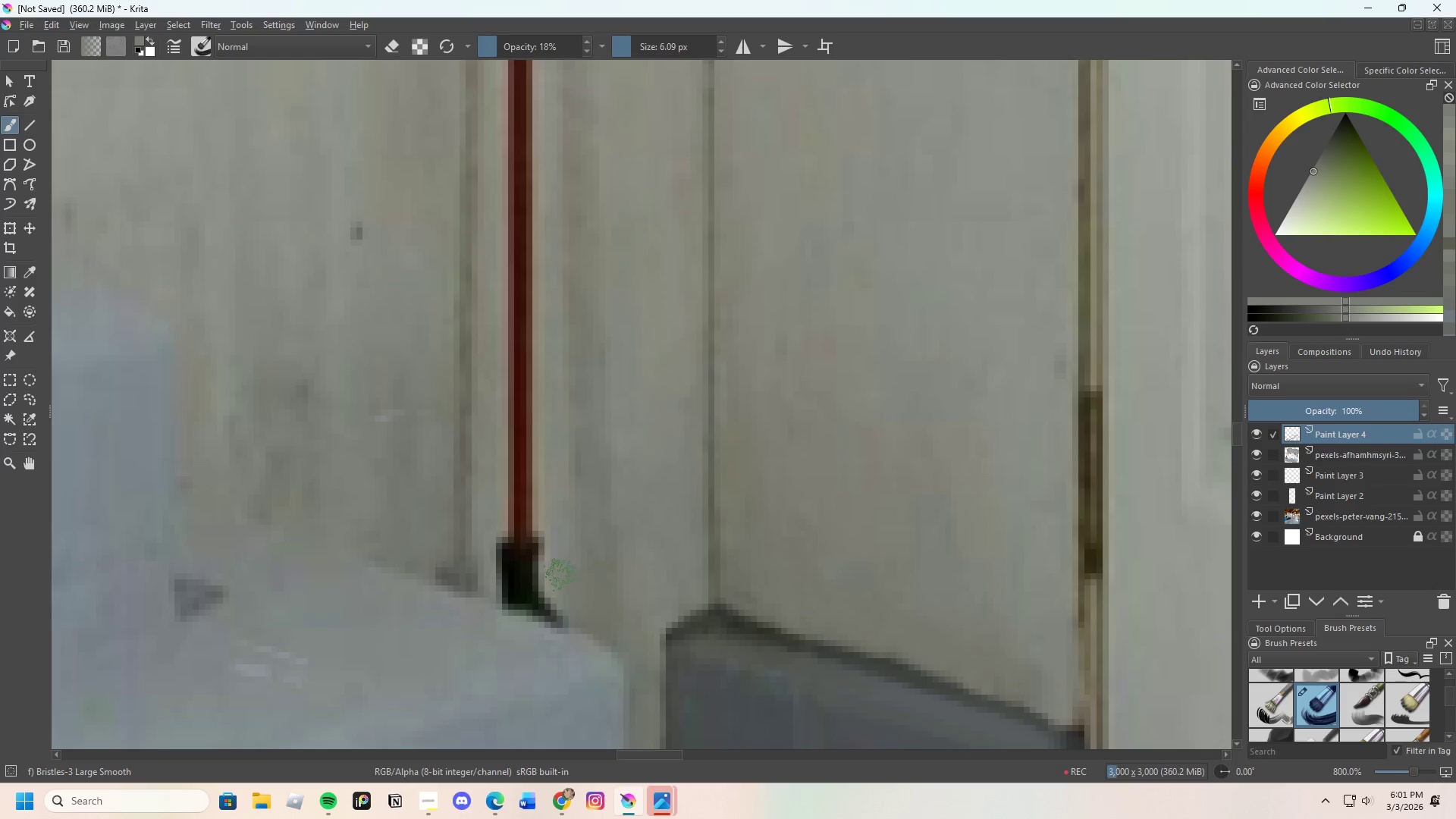 
left_click_drag(start_coordinate=[561, 579], to_coordinate=[569, 592])
 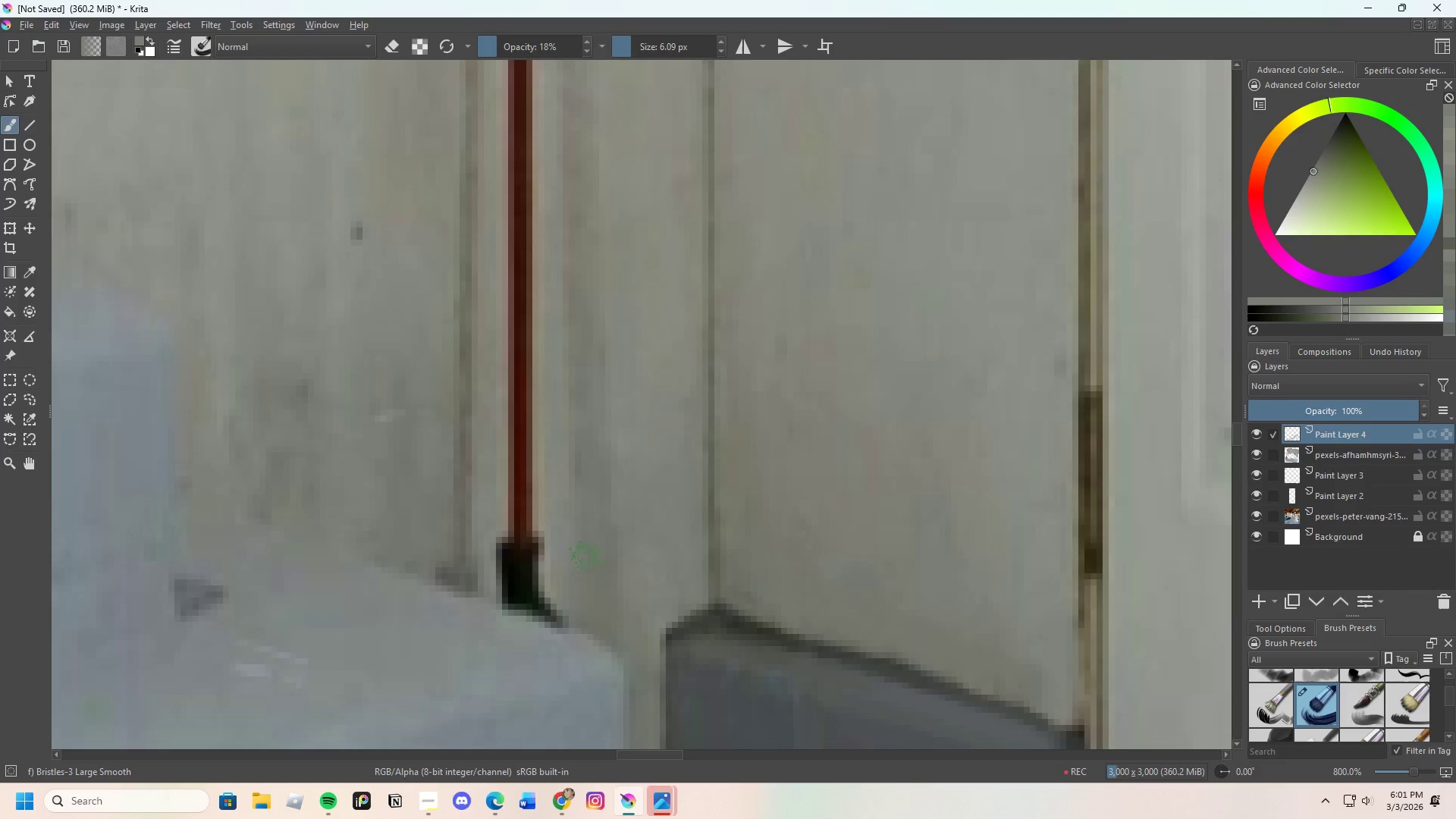 
key(Control+ControlLeft)
 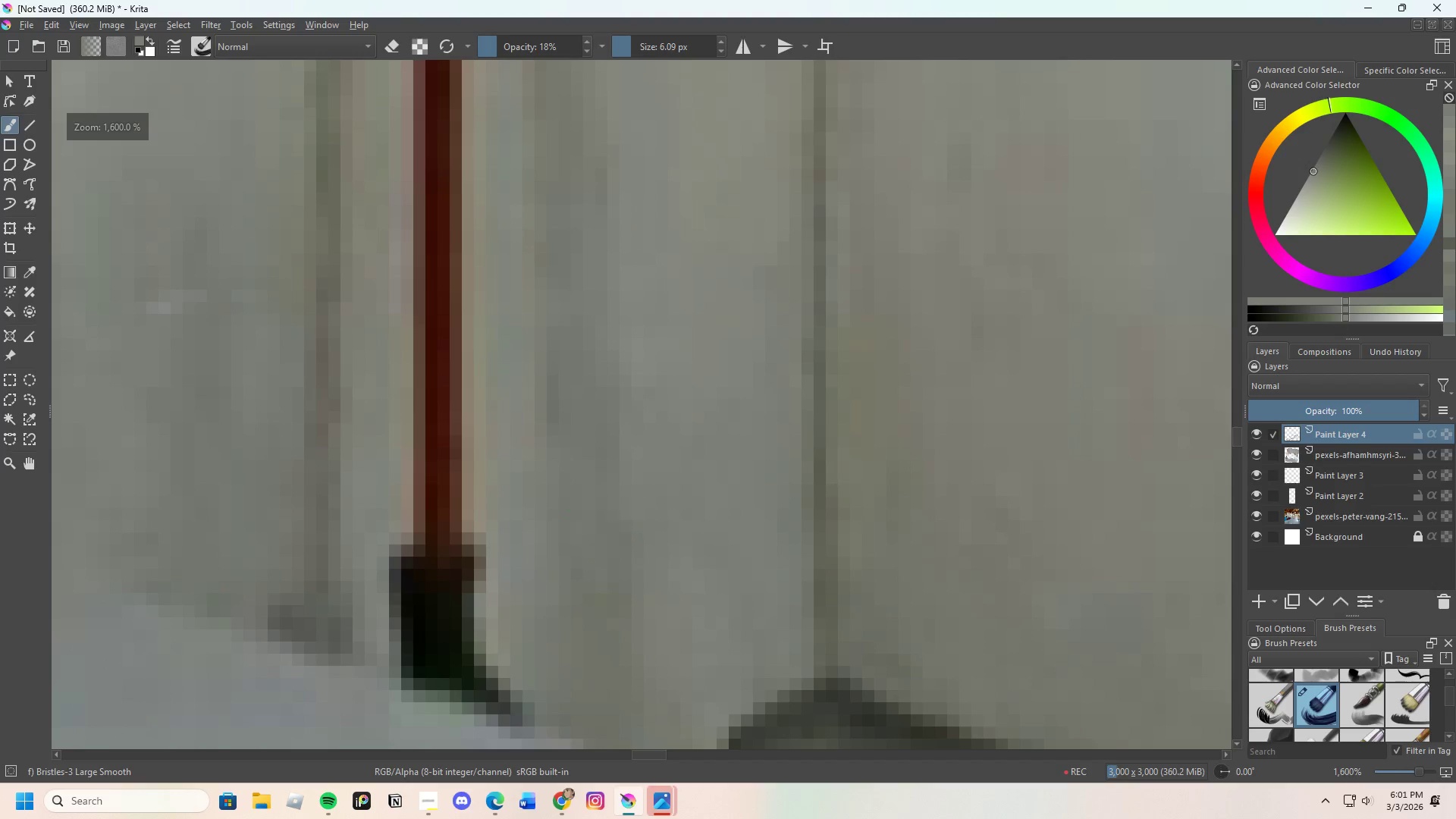 
left_click([601, 519])
 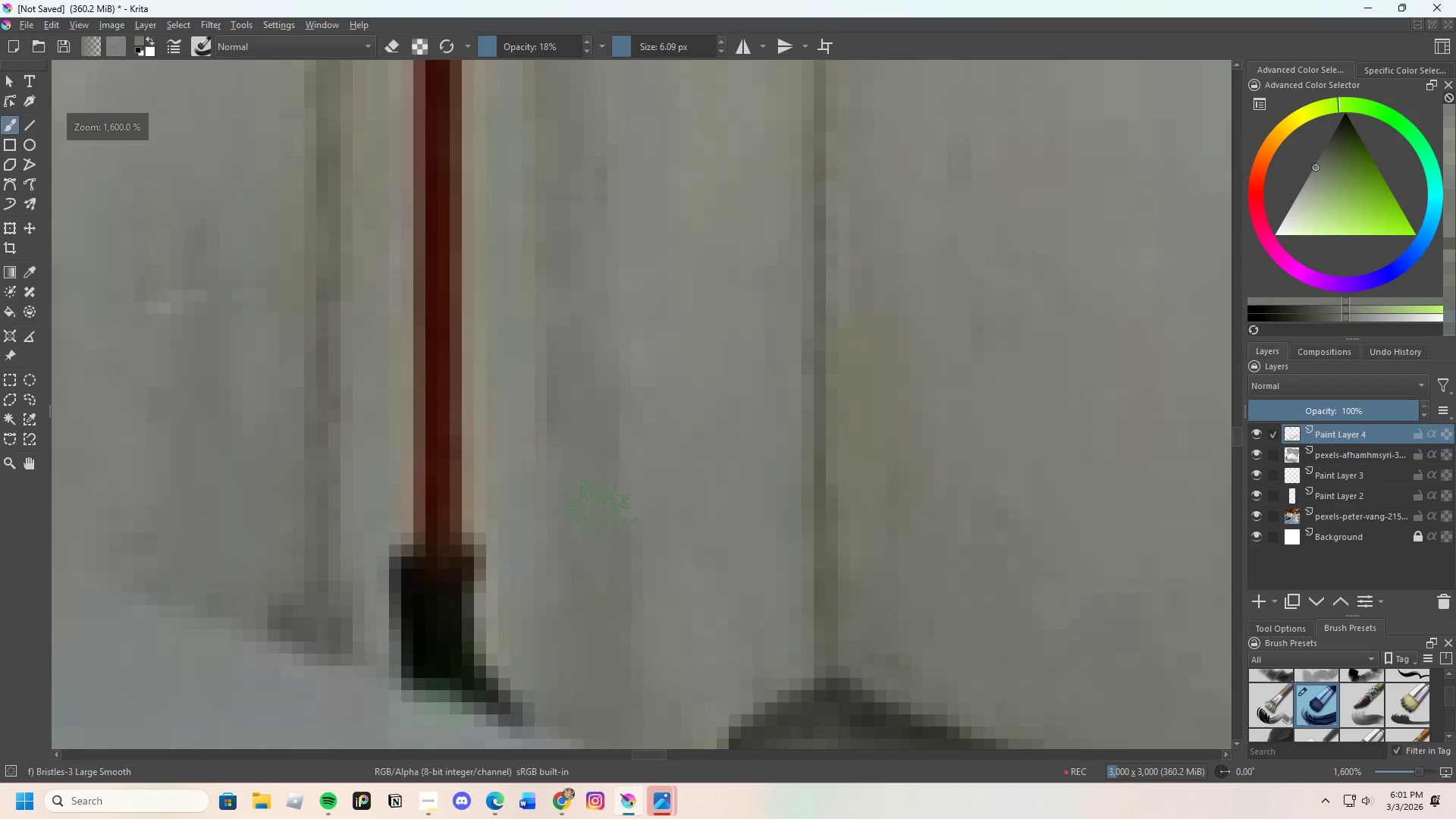 
scroll: coordinate [604, 529], scroll_direction: up, amount: 2.0
 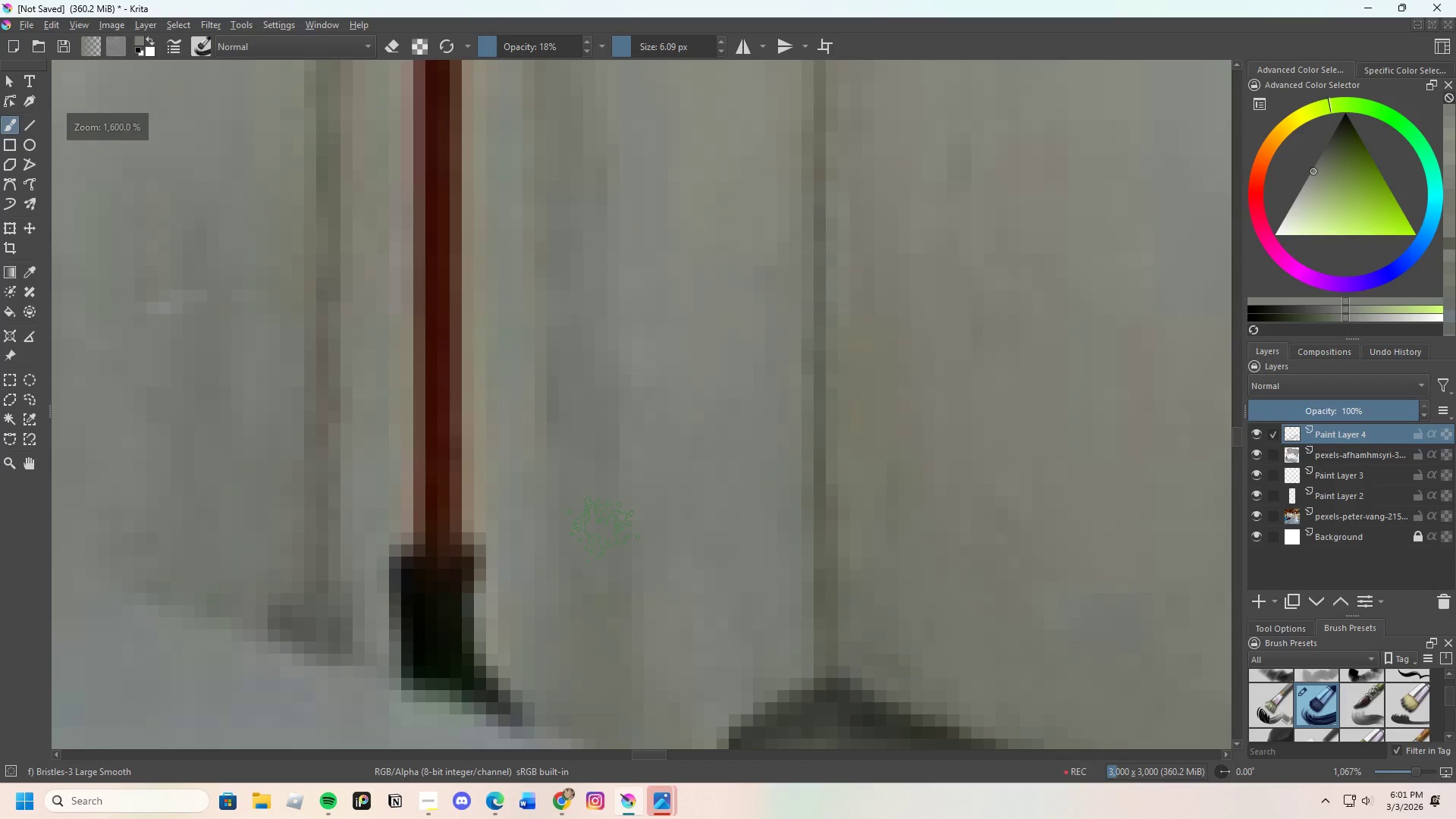 
left_click_drag(start_coordinate=[596, 544], to_coordinate=[589, 677])
 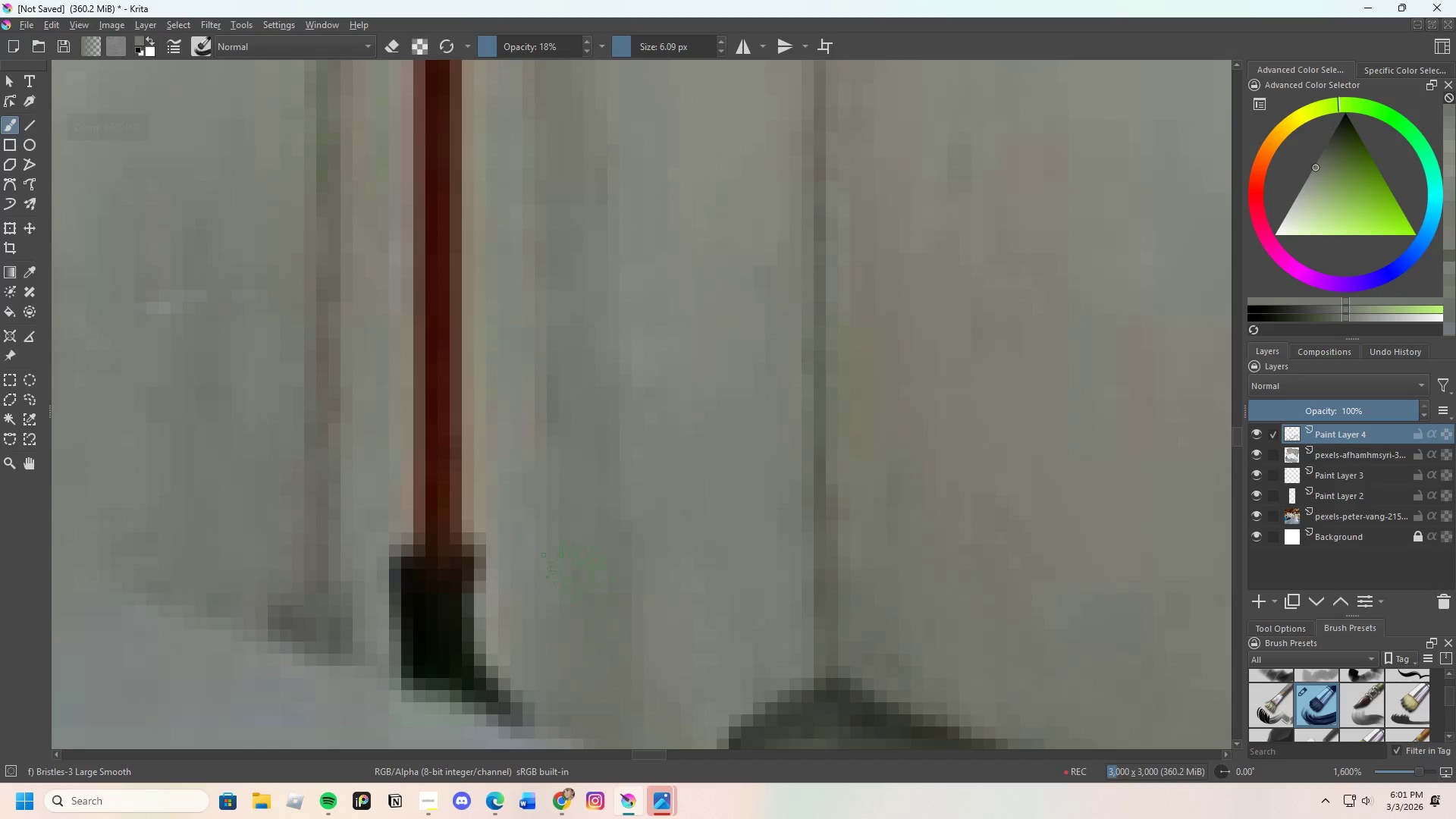 
scroll: coordinate [590, 489], scroll_direction: down, amount: 4.0
 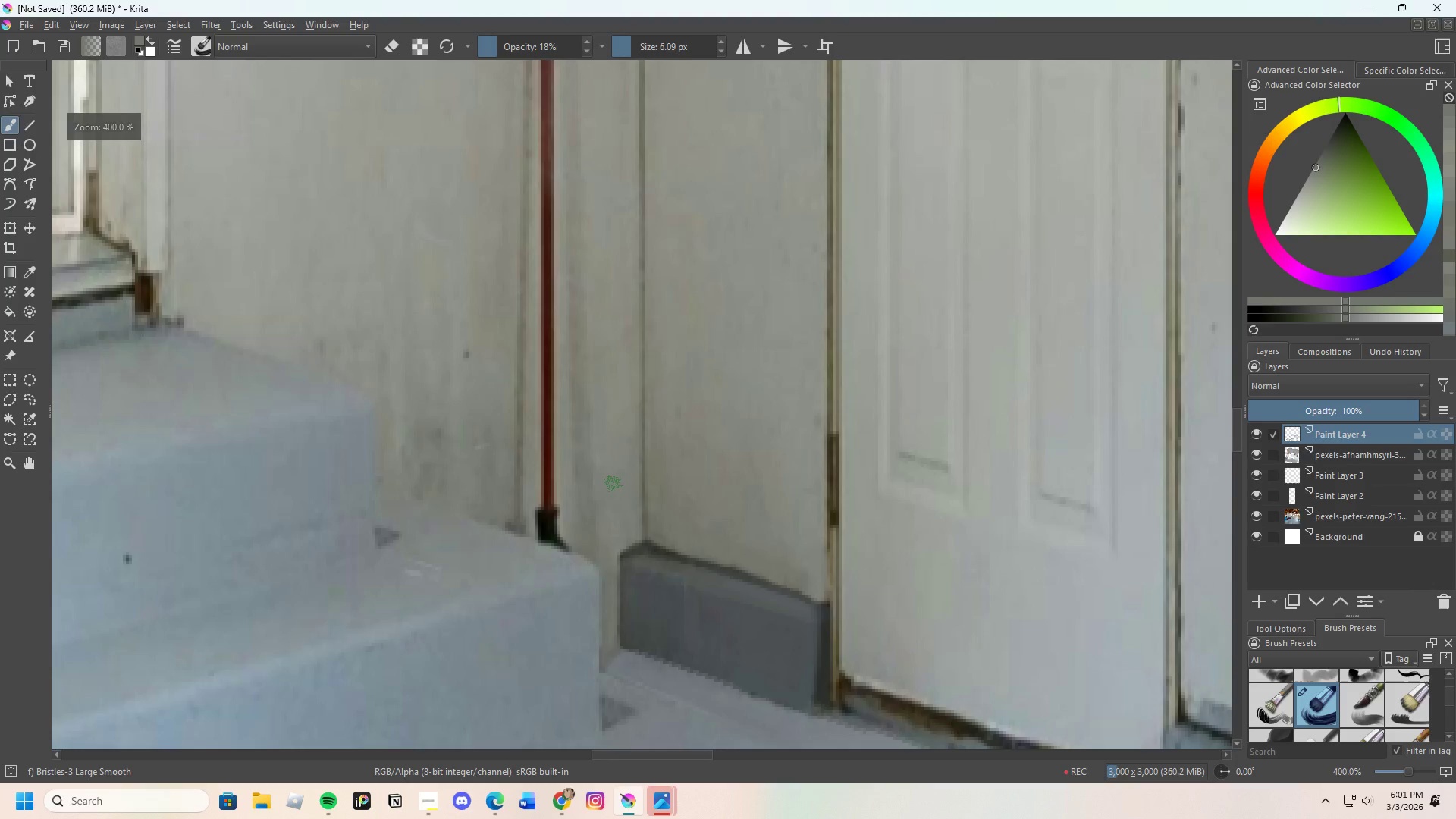 
key(Control+ControlLeft)
 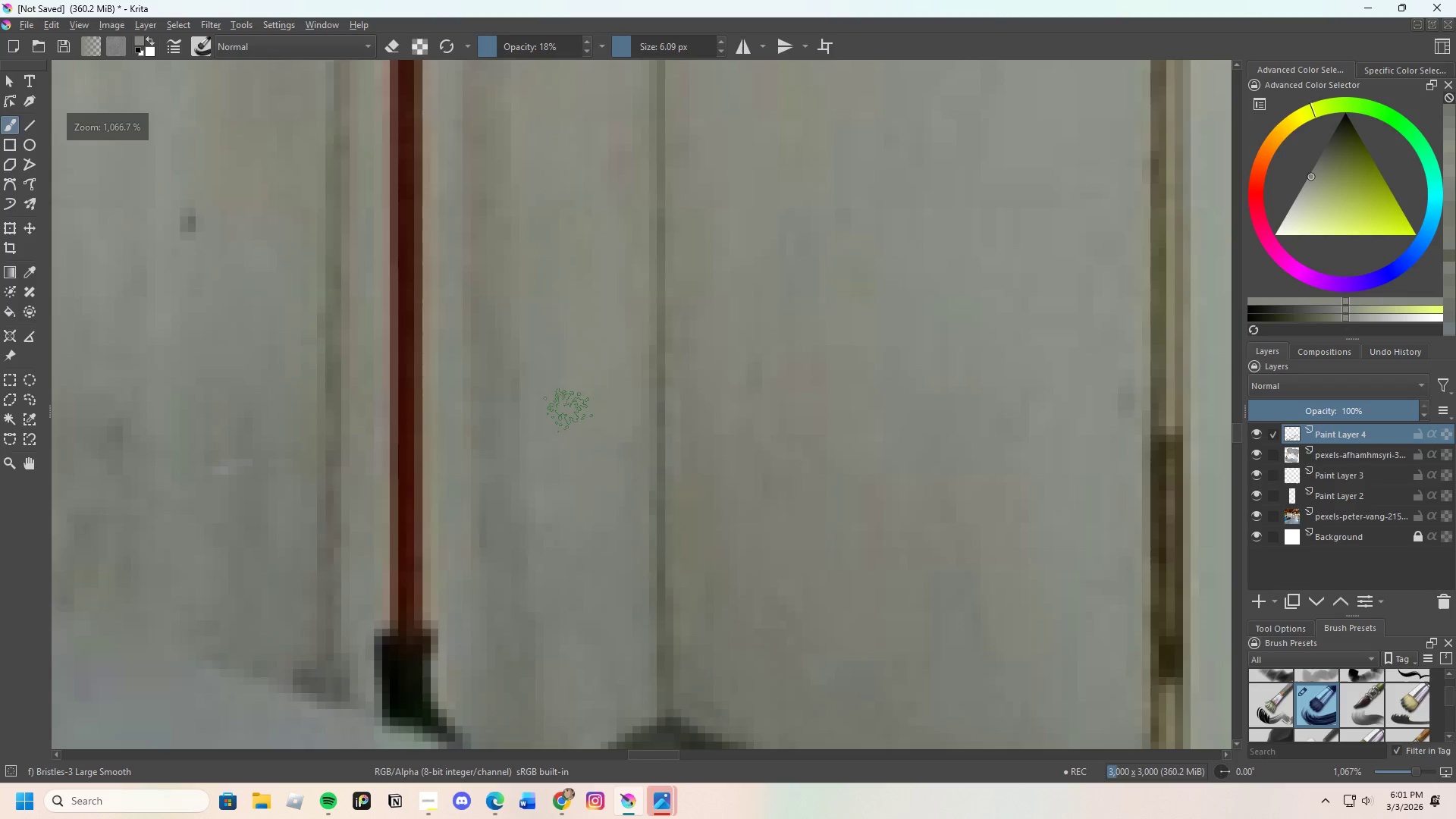 
scroll: coordinate [633, 433], scroll_direction: up, amount: 3.0
 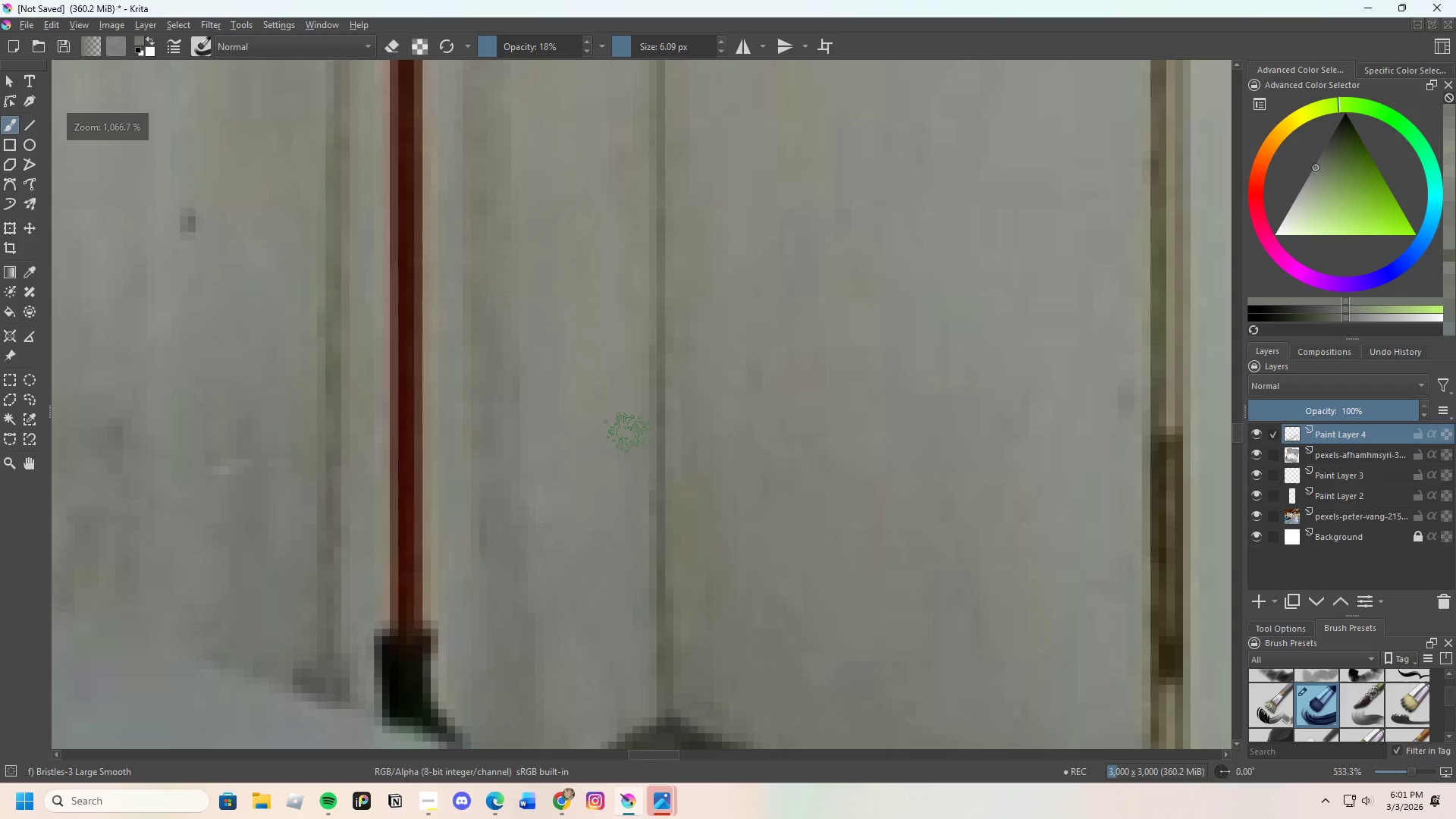 
left_click_drag(start_coordinate=[566, 420], to_coordinate=[564, 484])
 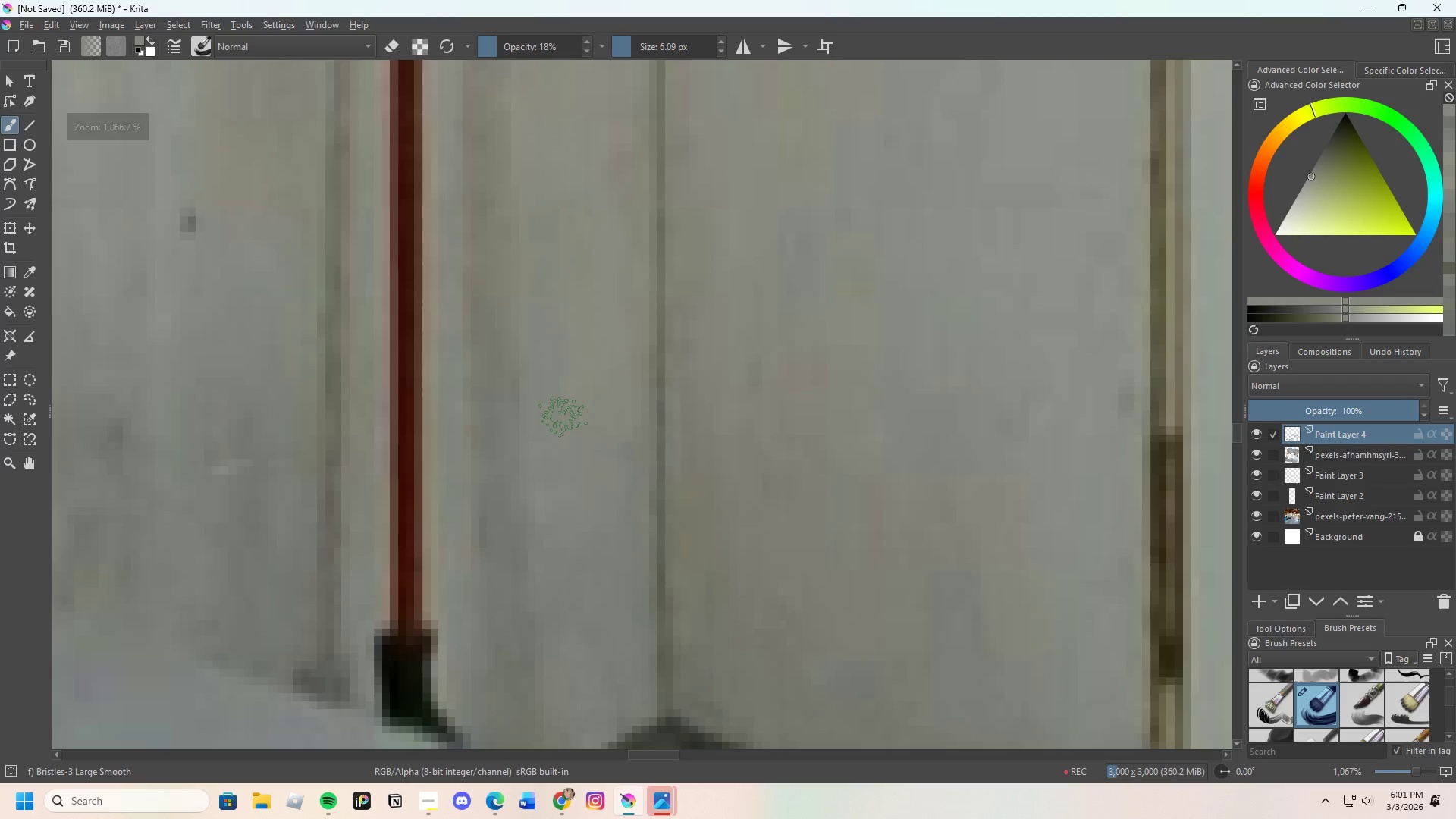 
left_click_drag(start_coordinate=[563, 425], to_coordinate=[587, 469])
 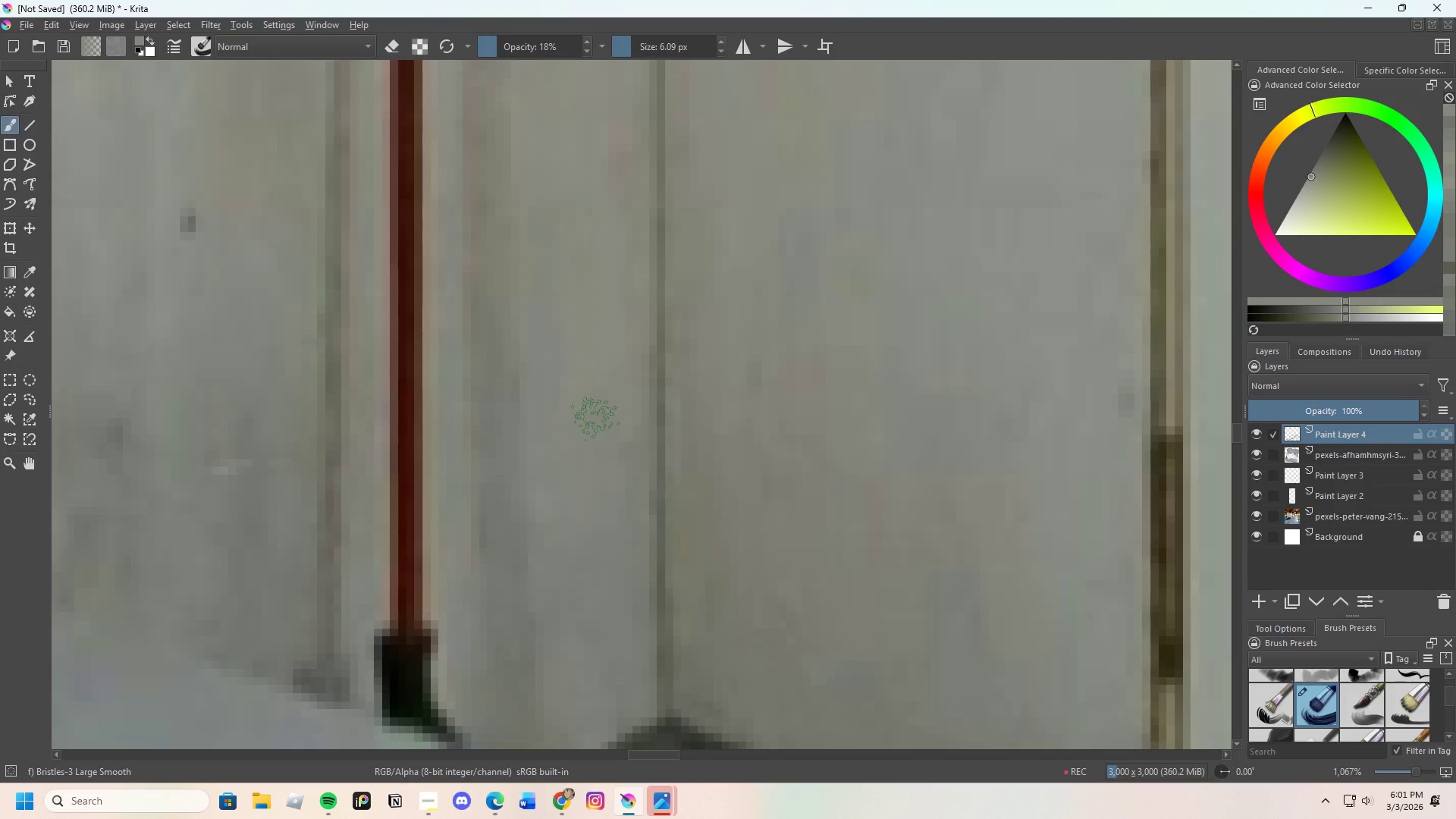 
left_click_drag(start_coordinate=[595, 430], to_coordinate=[607, 484])
 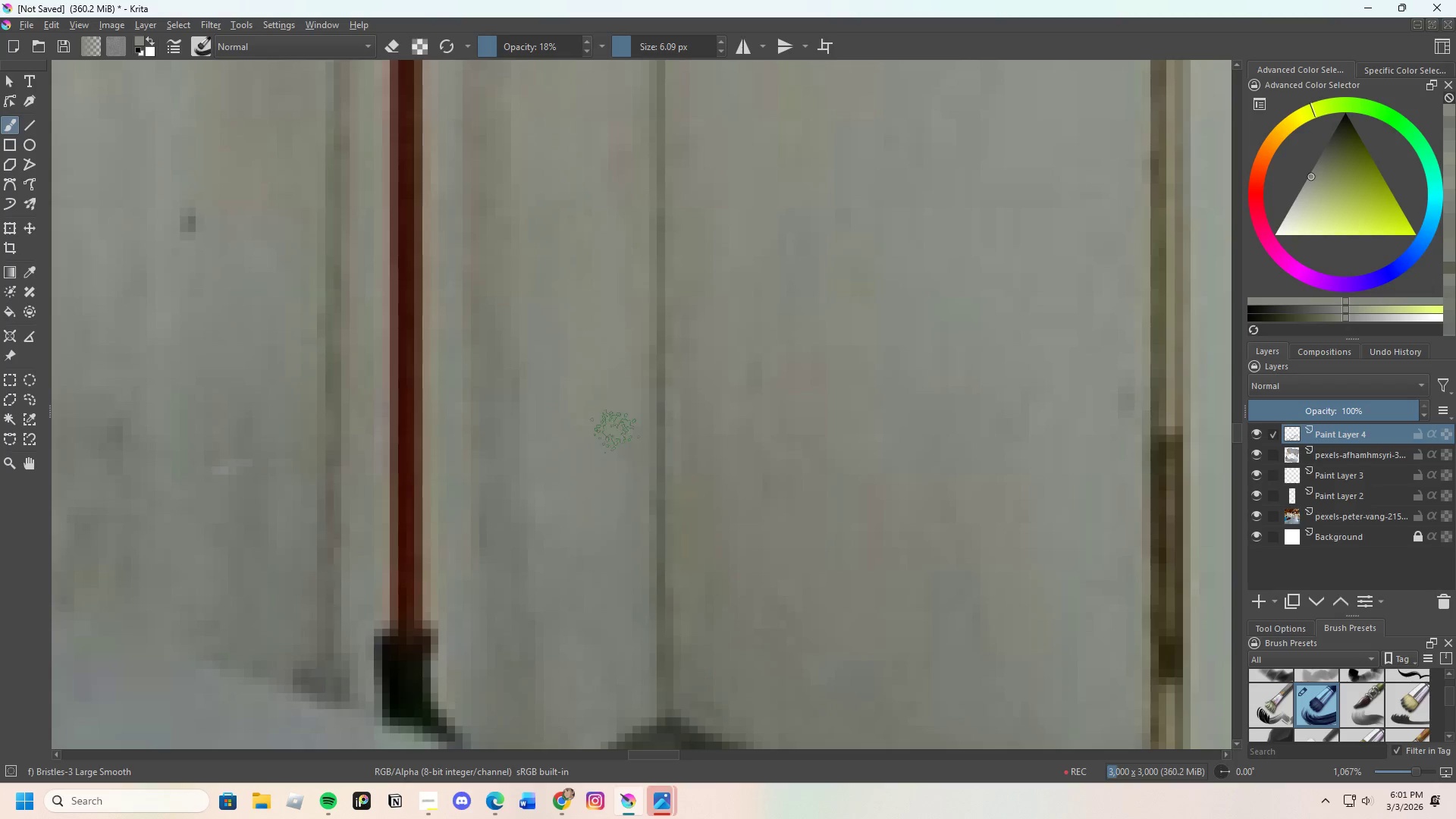 
left_click_drag(start_coordinate=[615, 447], to_coordinate=[620, 464])
 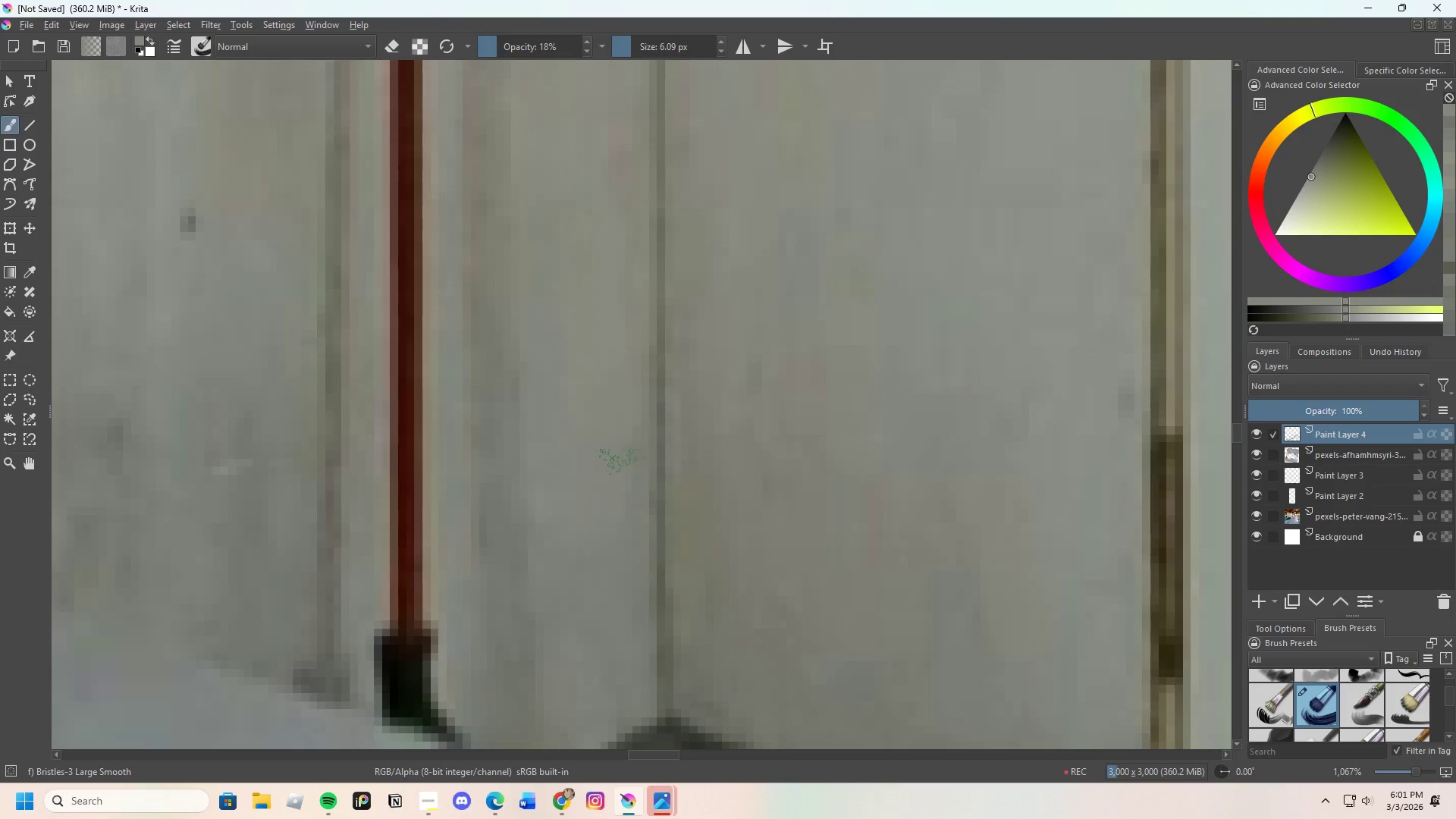 
left_click_drag(start_coordinate=[620, 441], to_coordinate=[624, 496])
 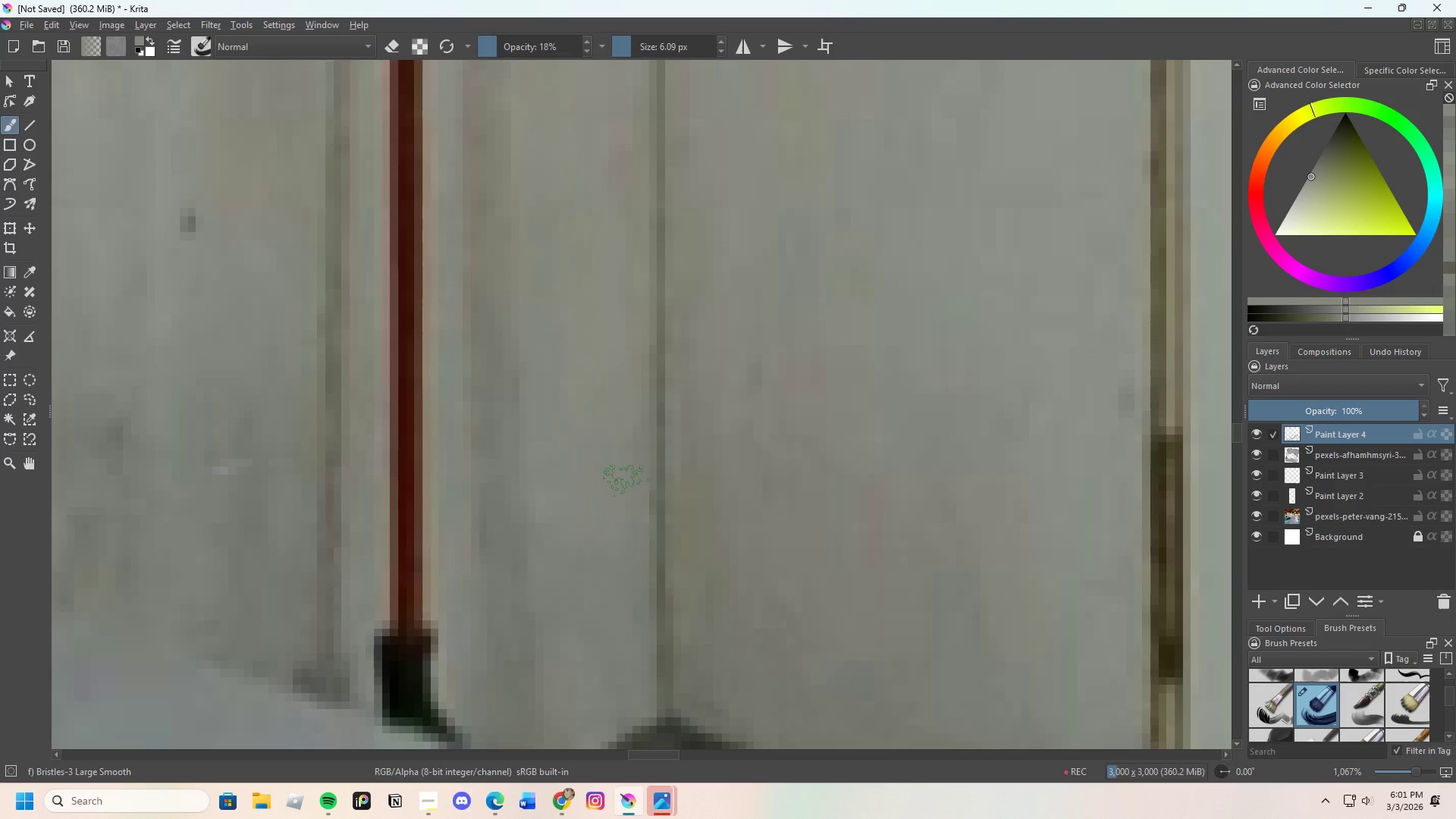 
left_click_drag(start_coordinate=[620, 448], to_coordinate=[620, 513])
 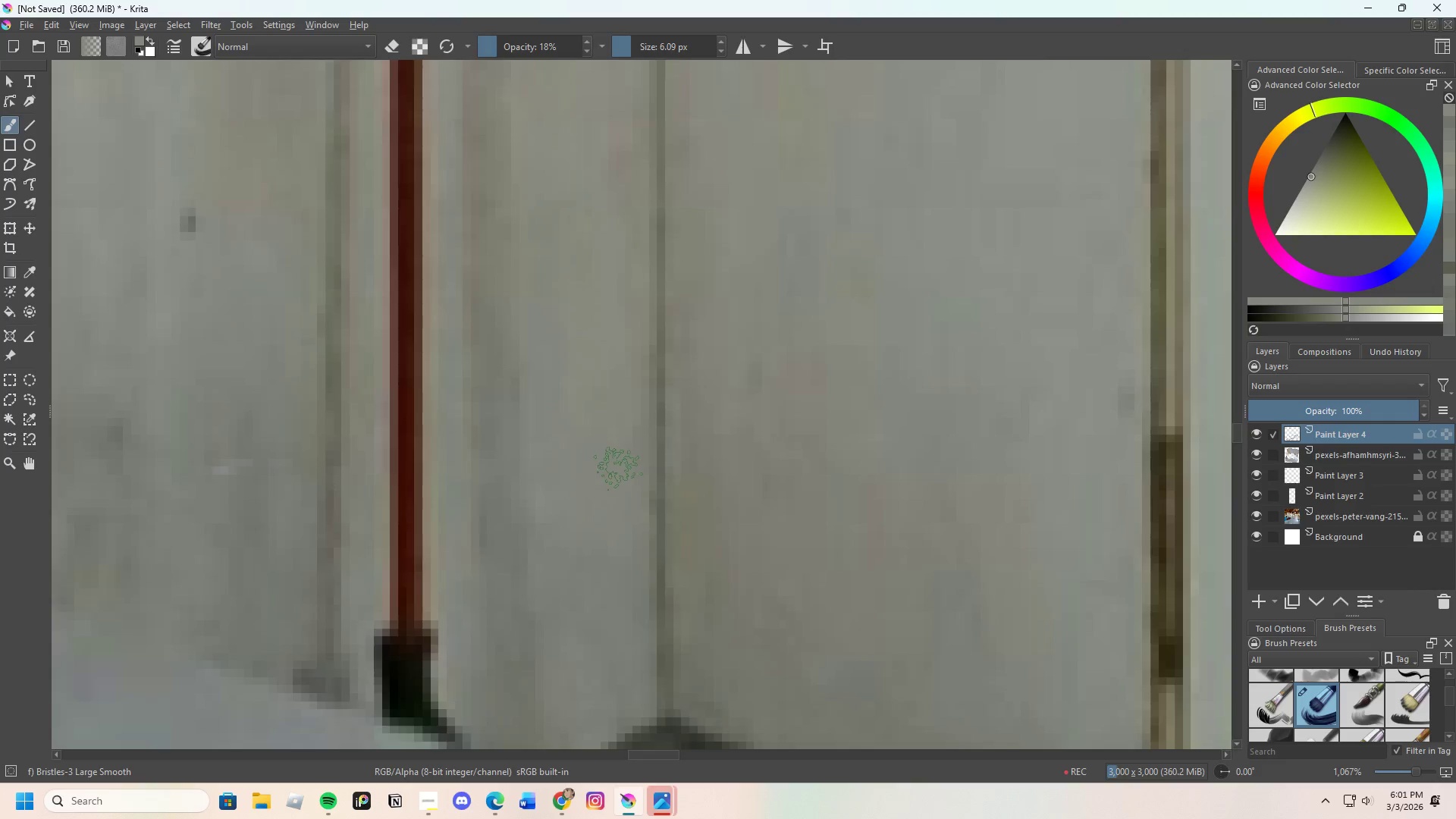 
hold_key(key=ControlLeft, duration=0.56)
 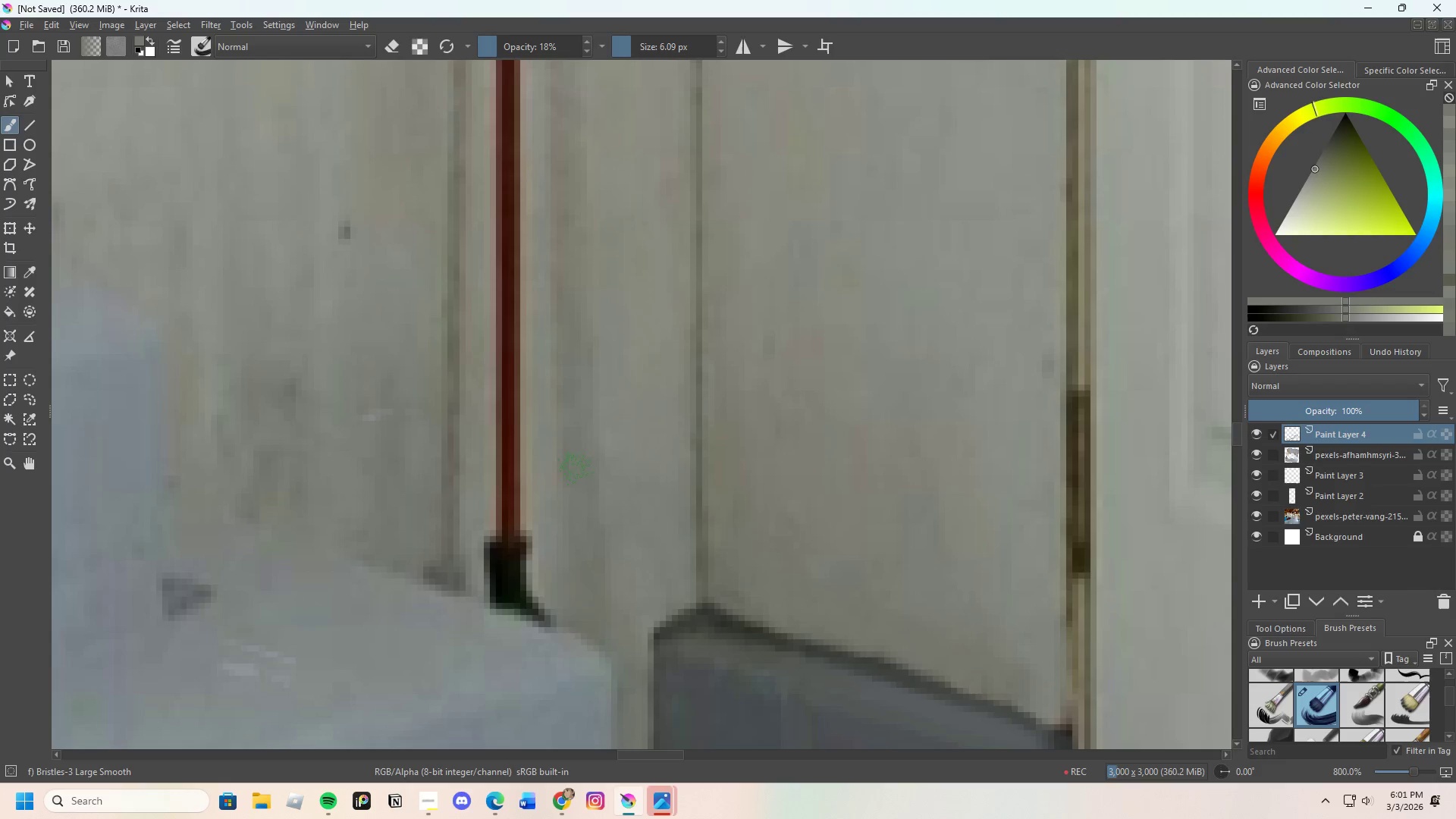 
scroll: coordinate [569, 520], scroll_direction: down, amount: 1.0
 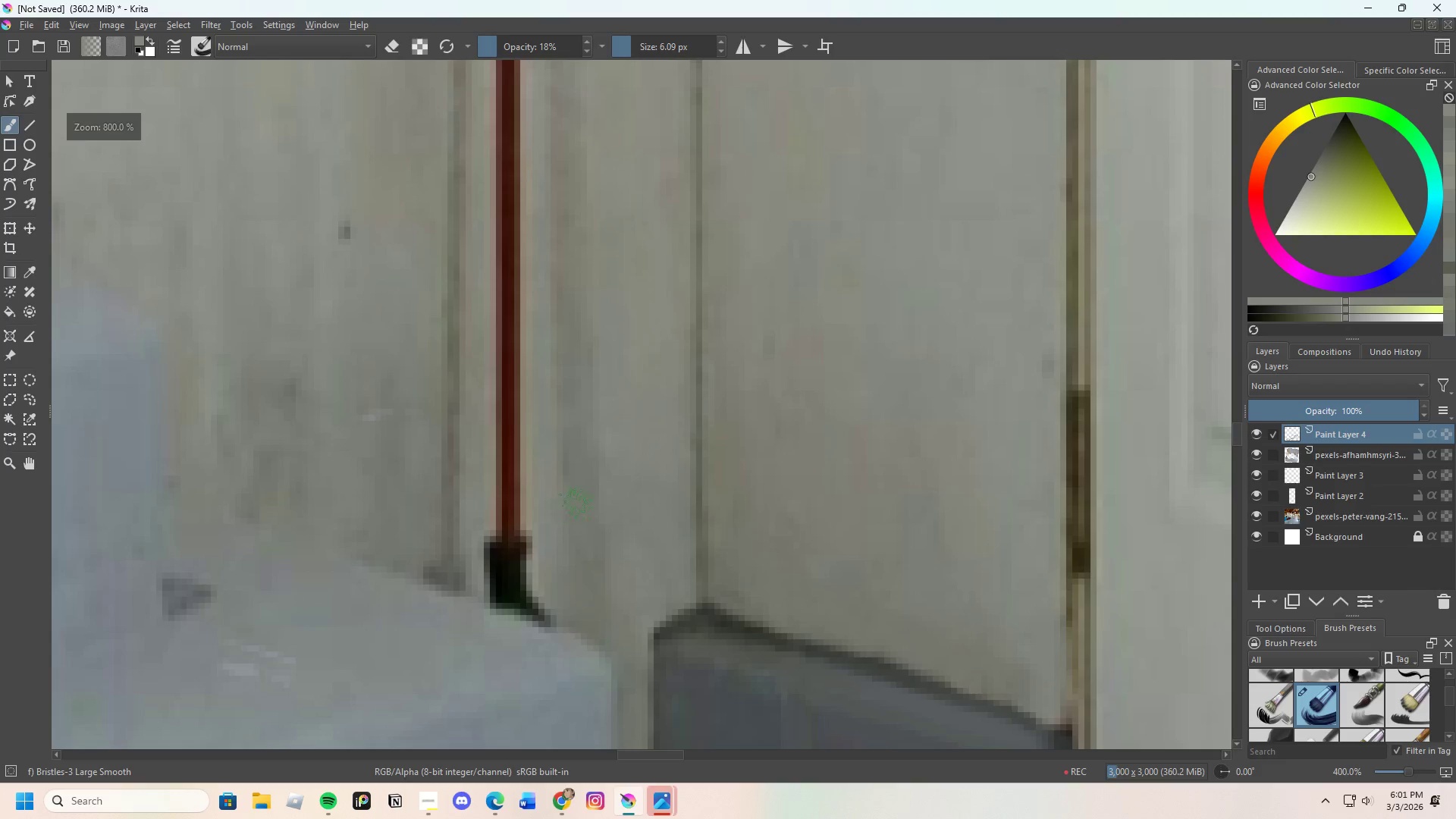 
left_click([579, 436])
 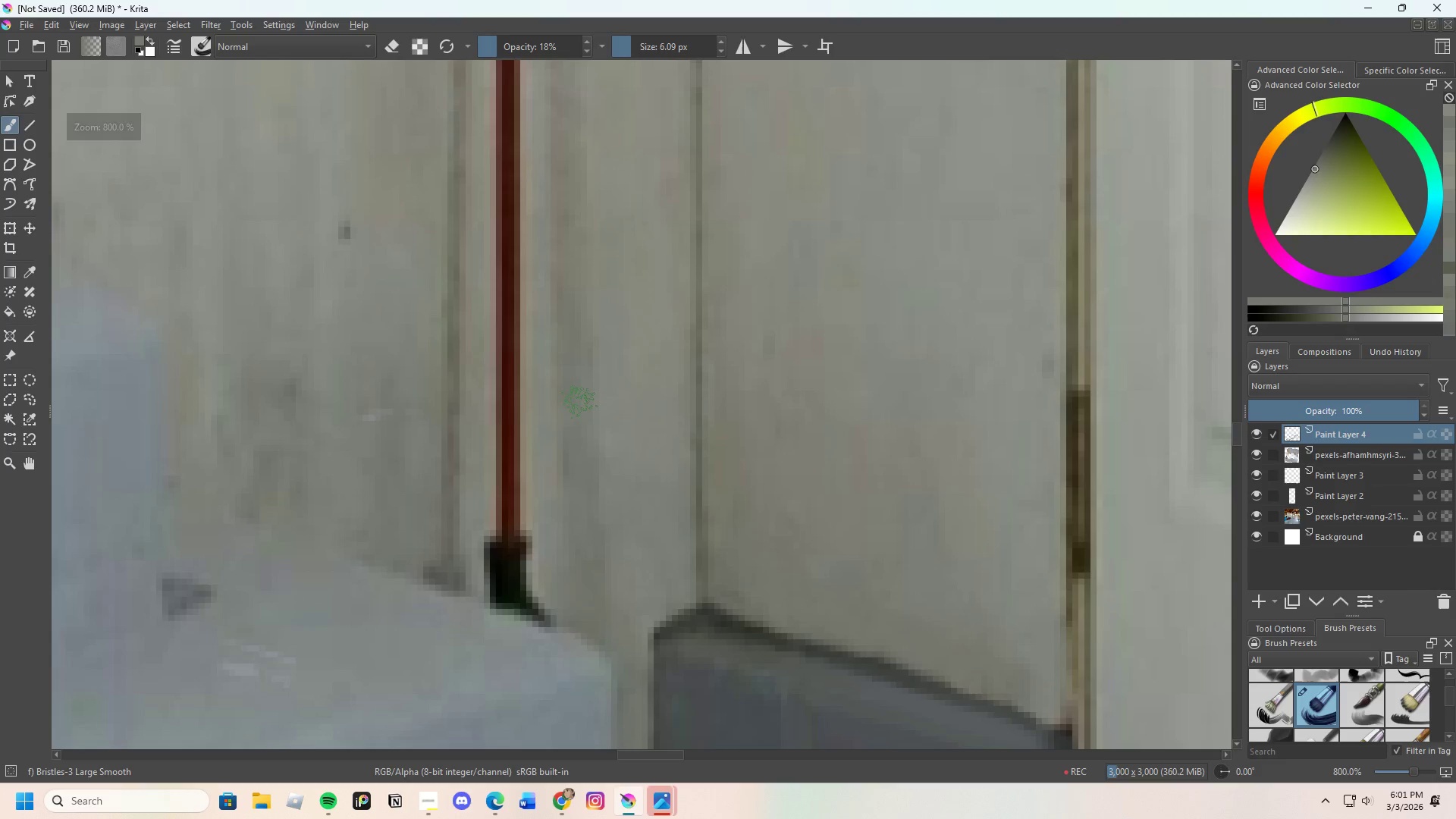 
left_click_drag(start_coordinate=[579, 409], to_coordinate=[575, 529])
 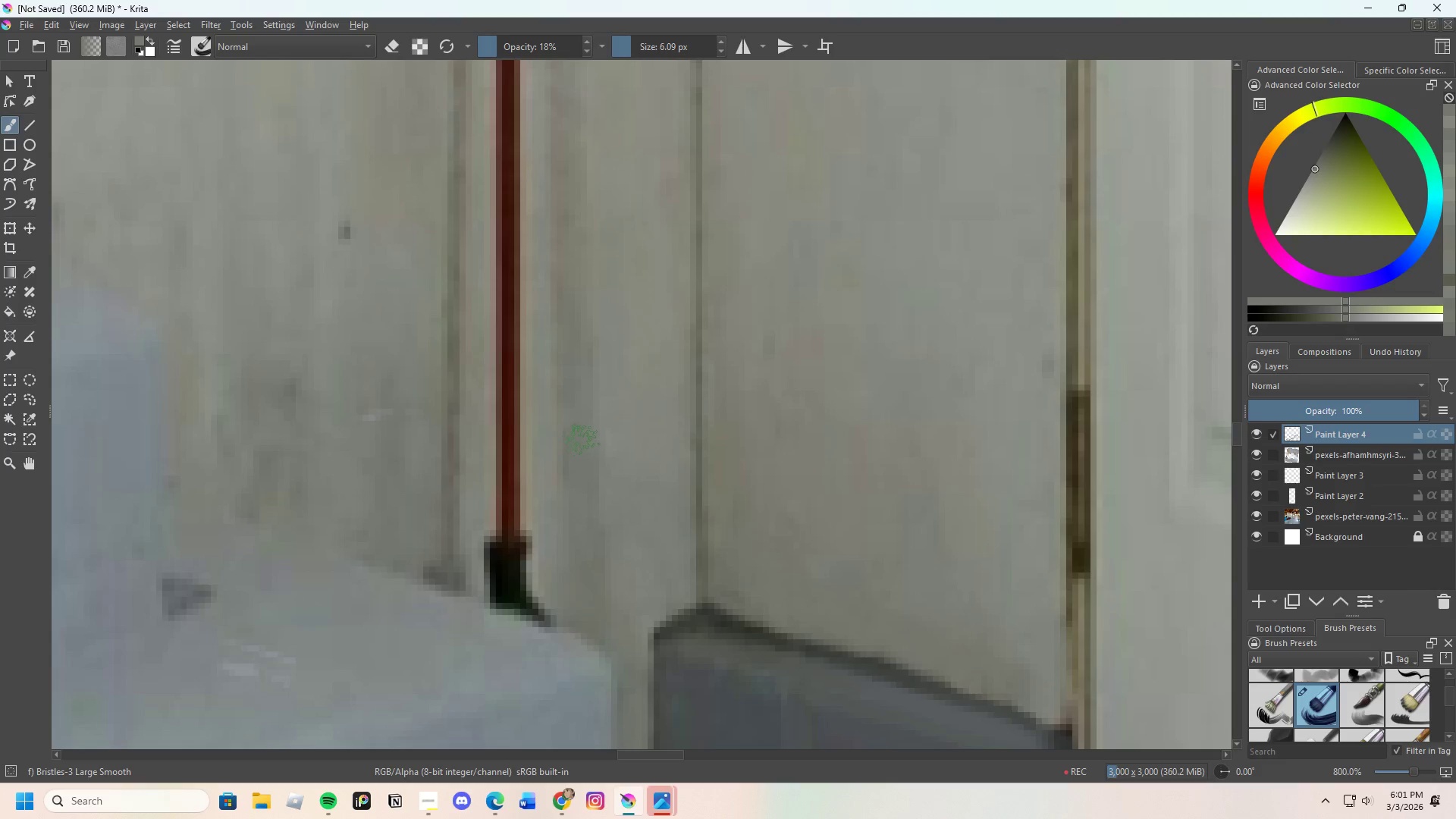 
left_click_drag(start_coordinate=[577, 473], to_coordinate=[579, 352])
 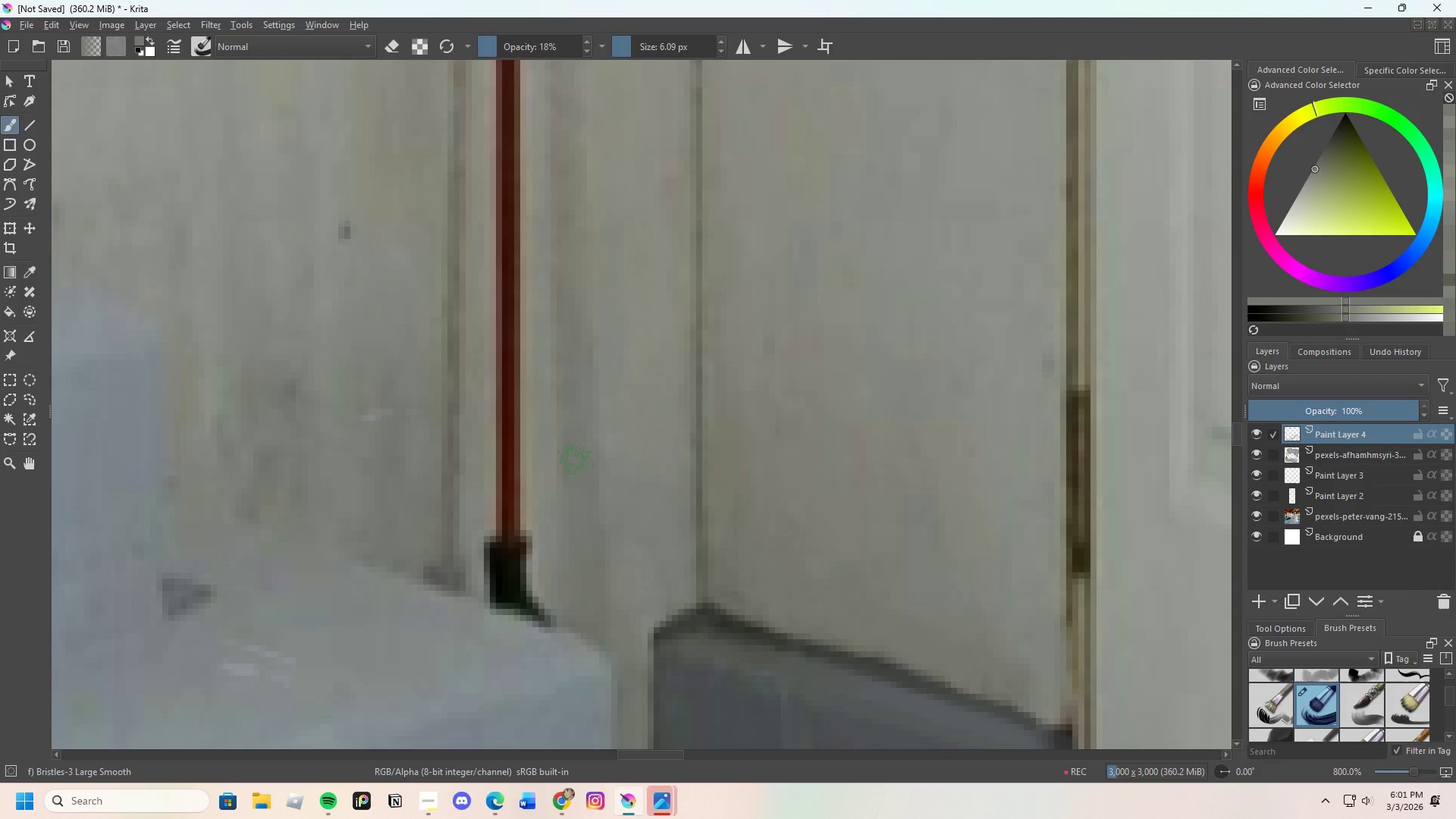 
left_click_drag(start_coordinate=[576, 460], to_coordinate=[570, 243])
 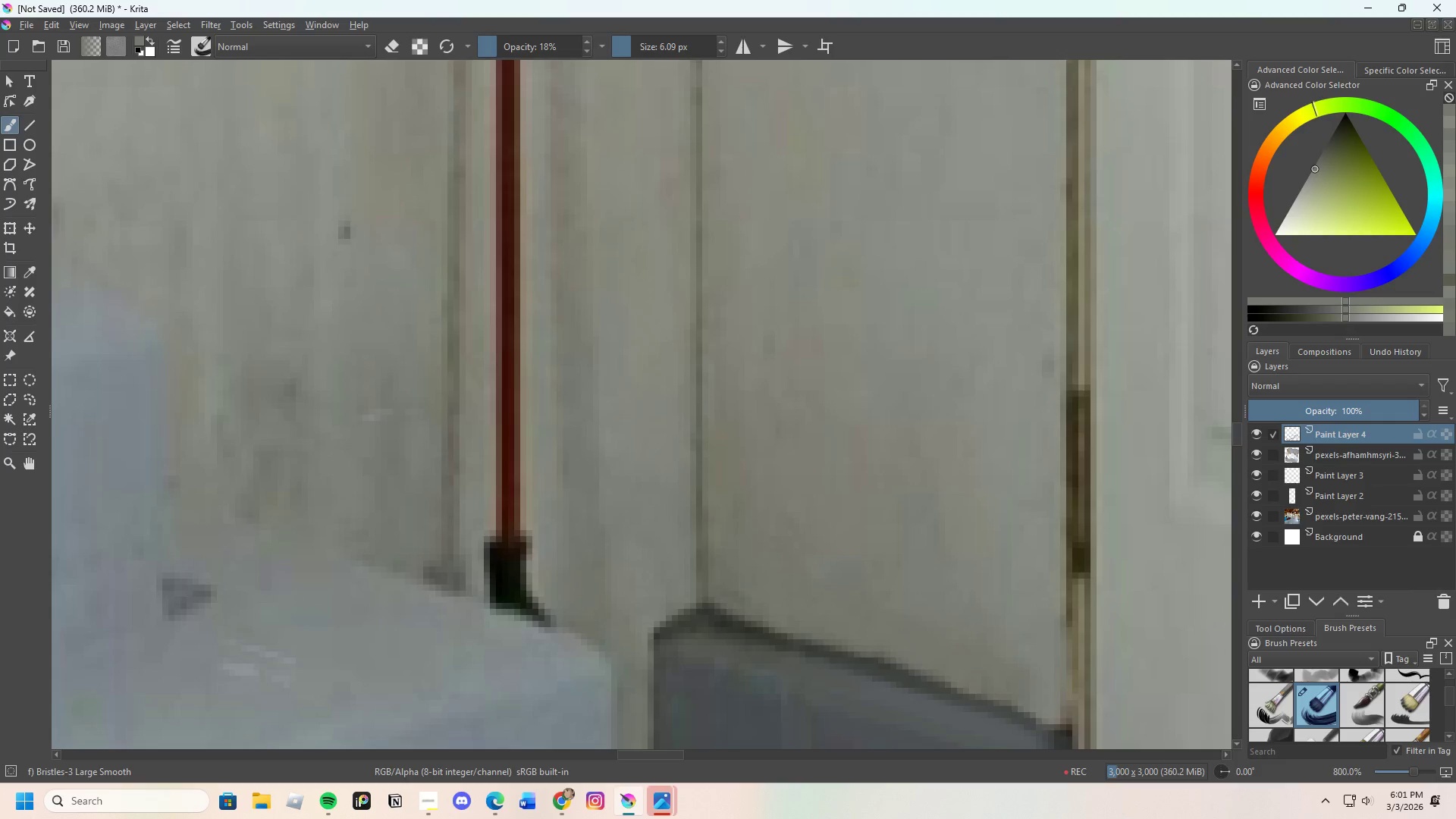 
scroll: coordinate [611, 463], scroll_direction: none, amount: 0.0
 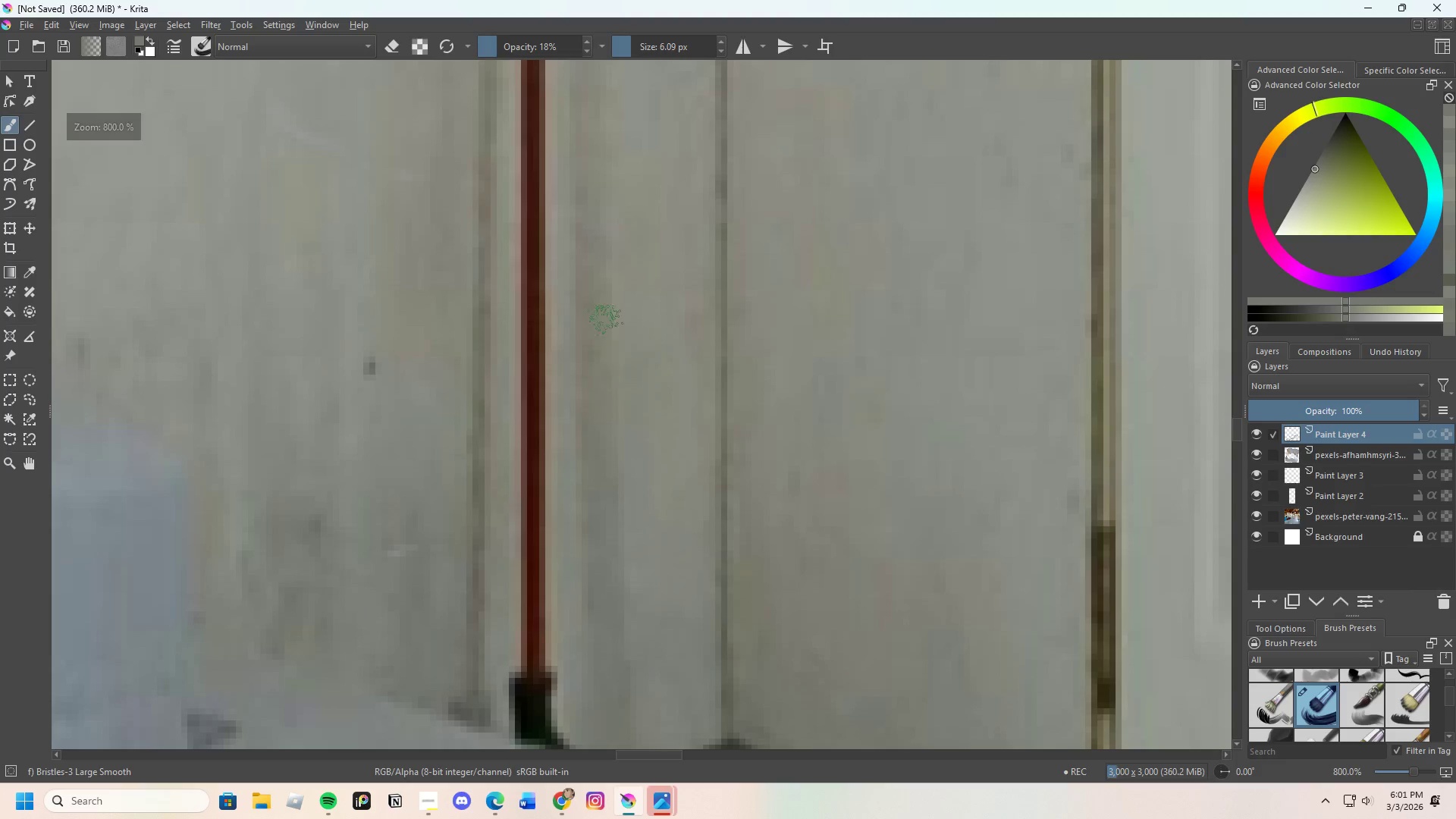 
left_click_drag(start_coordinate=[592, 304], to_coordinate=[588, 539])
 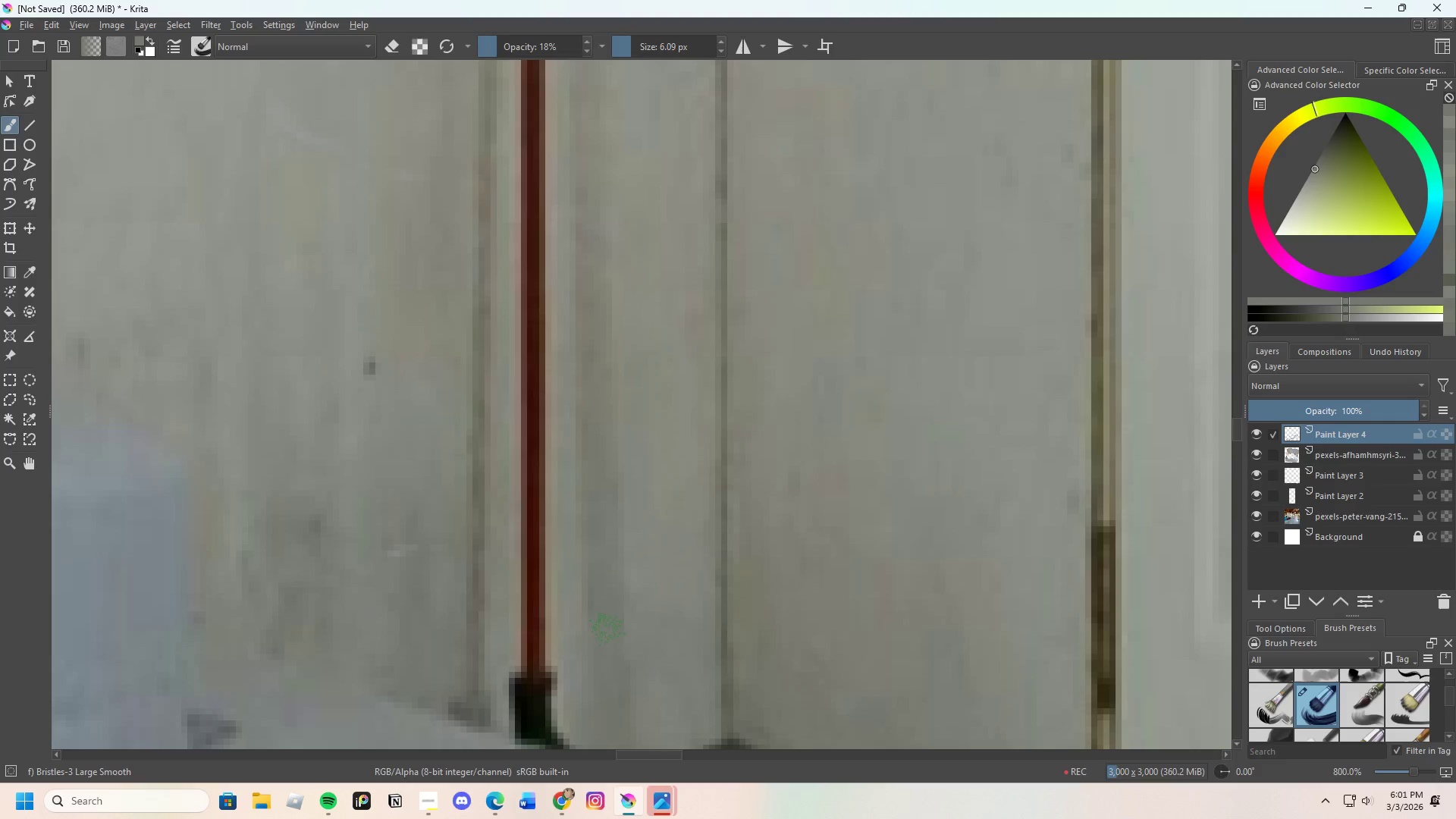 
scroll: coordinate [613, 645], scroll_direction: up, amount: 2.0
 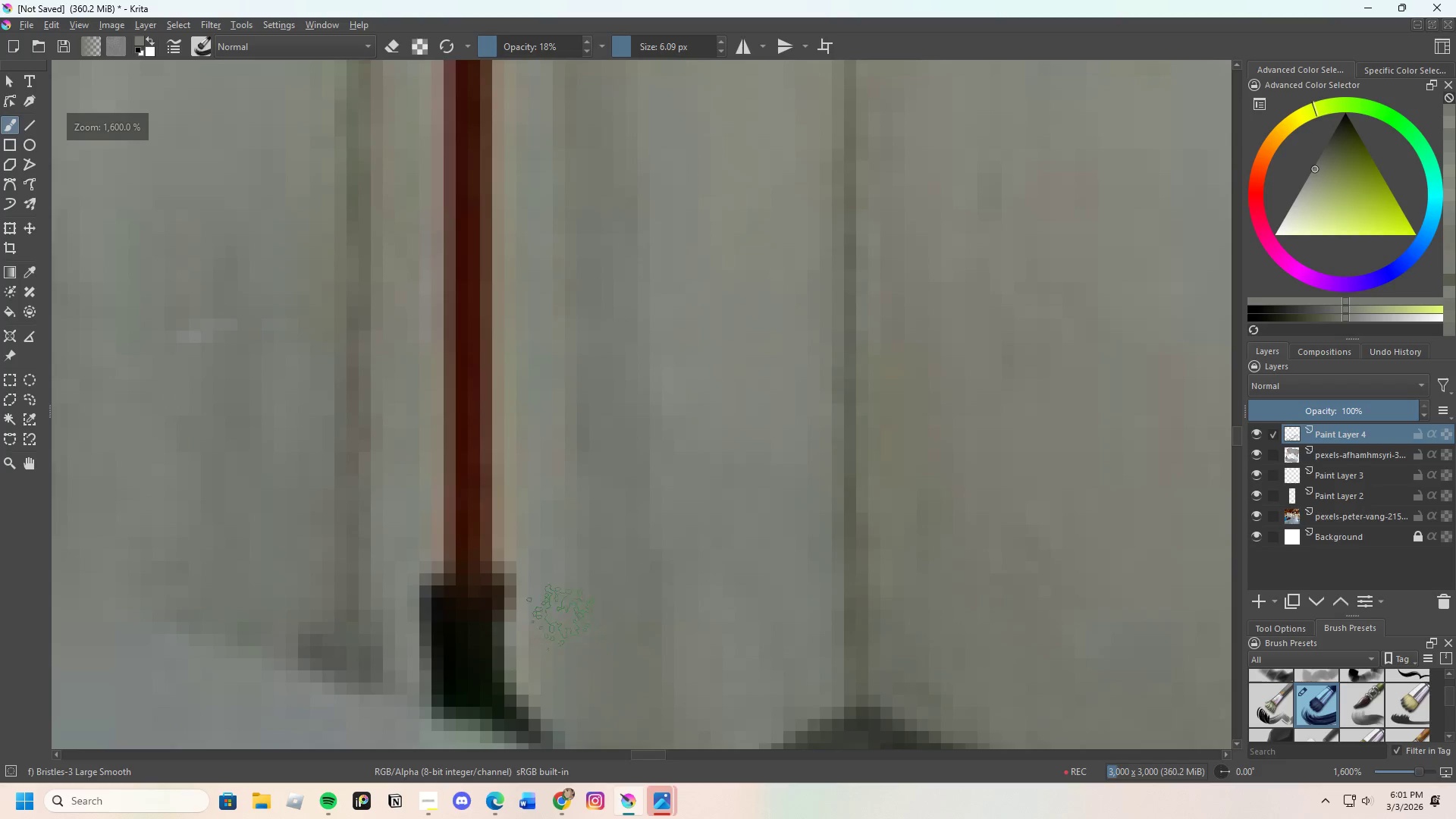 
hold_key(key=ControlLeft, duration=0.31)
 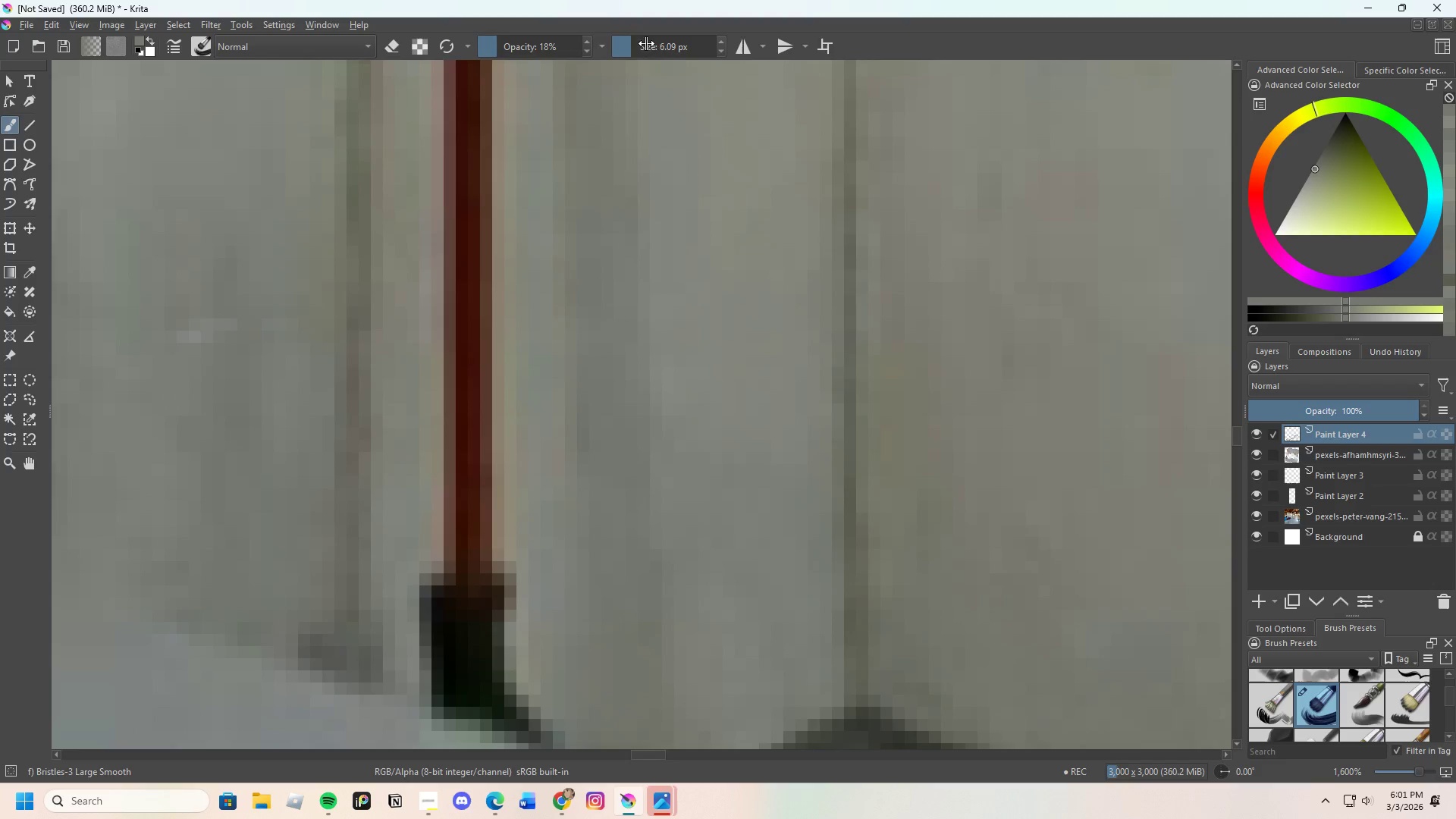 
left_click_drag(start_coordinate=[637, 42], to_coordinate=[629, 50])
 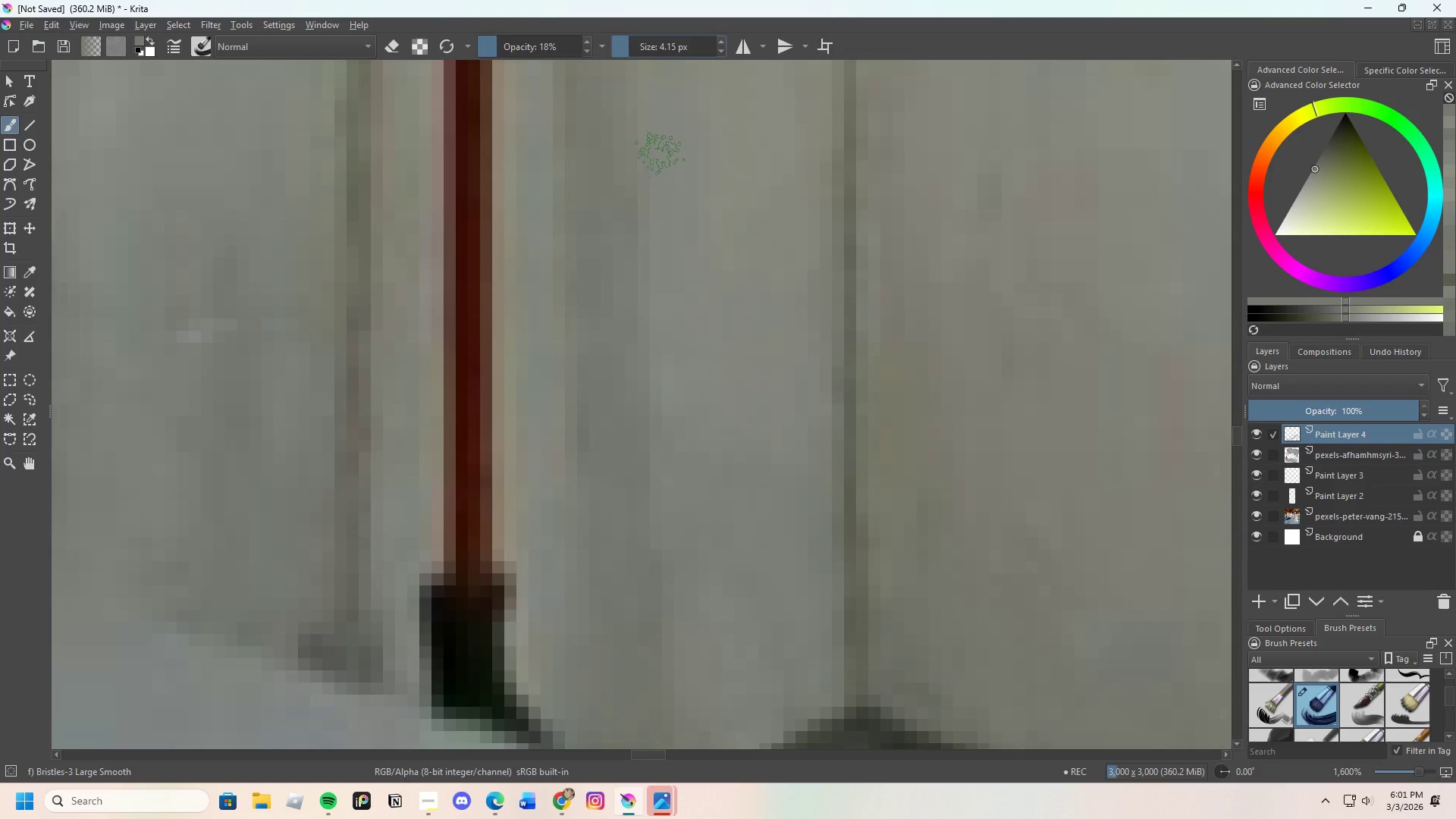 
scroll: coordinate [551, 412], scroll_direction: down, amount: 1.0
 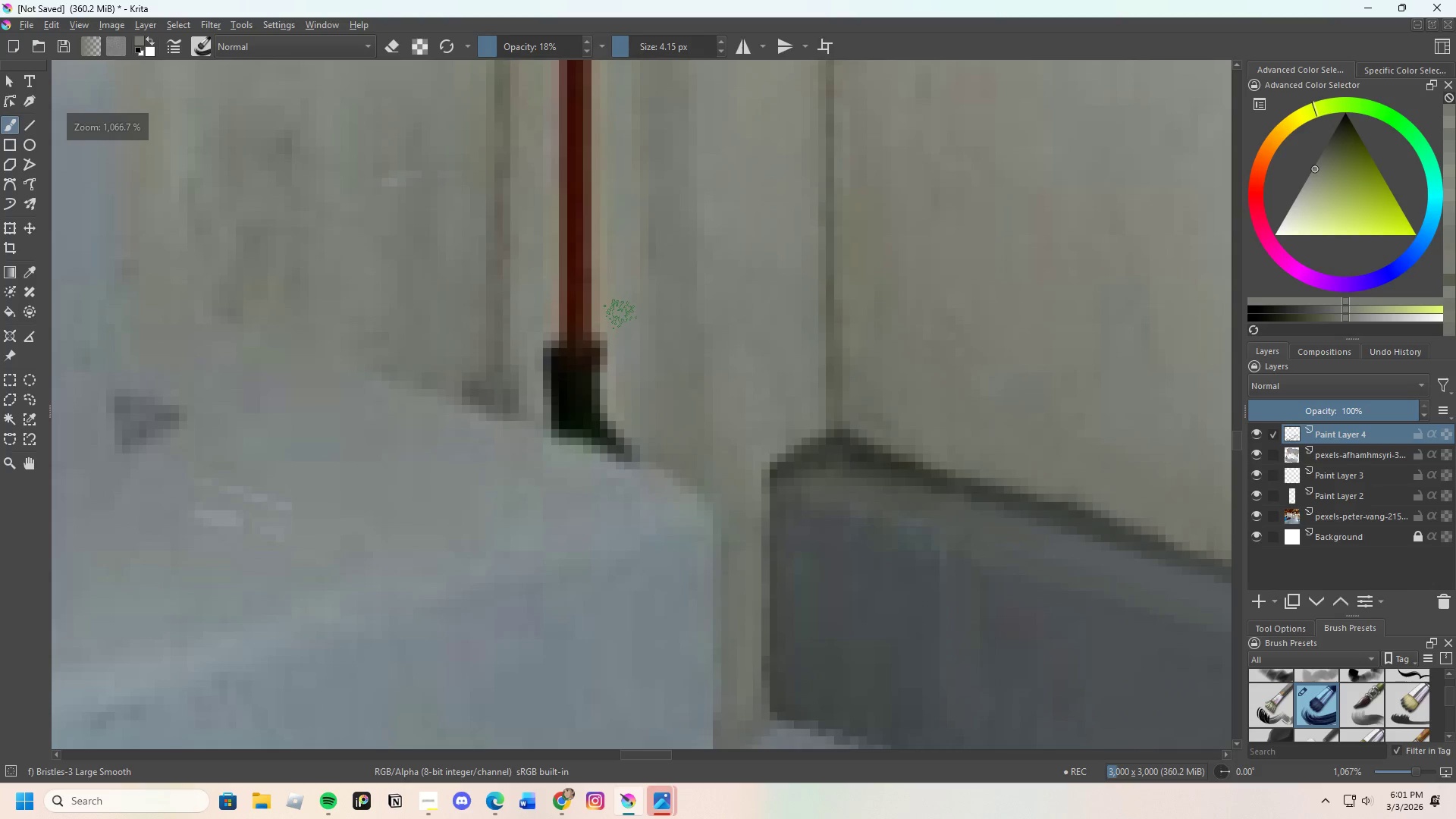 
hold_key(key=ControlLeft, duration=0.41)
 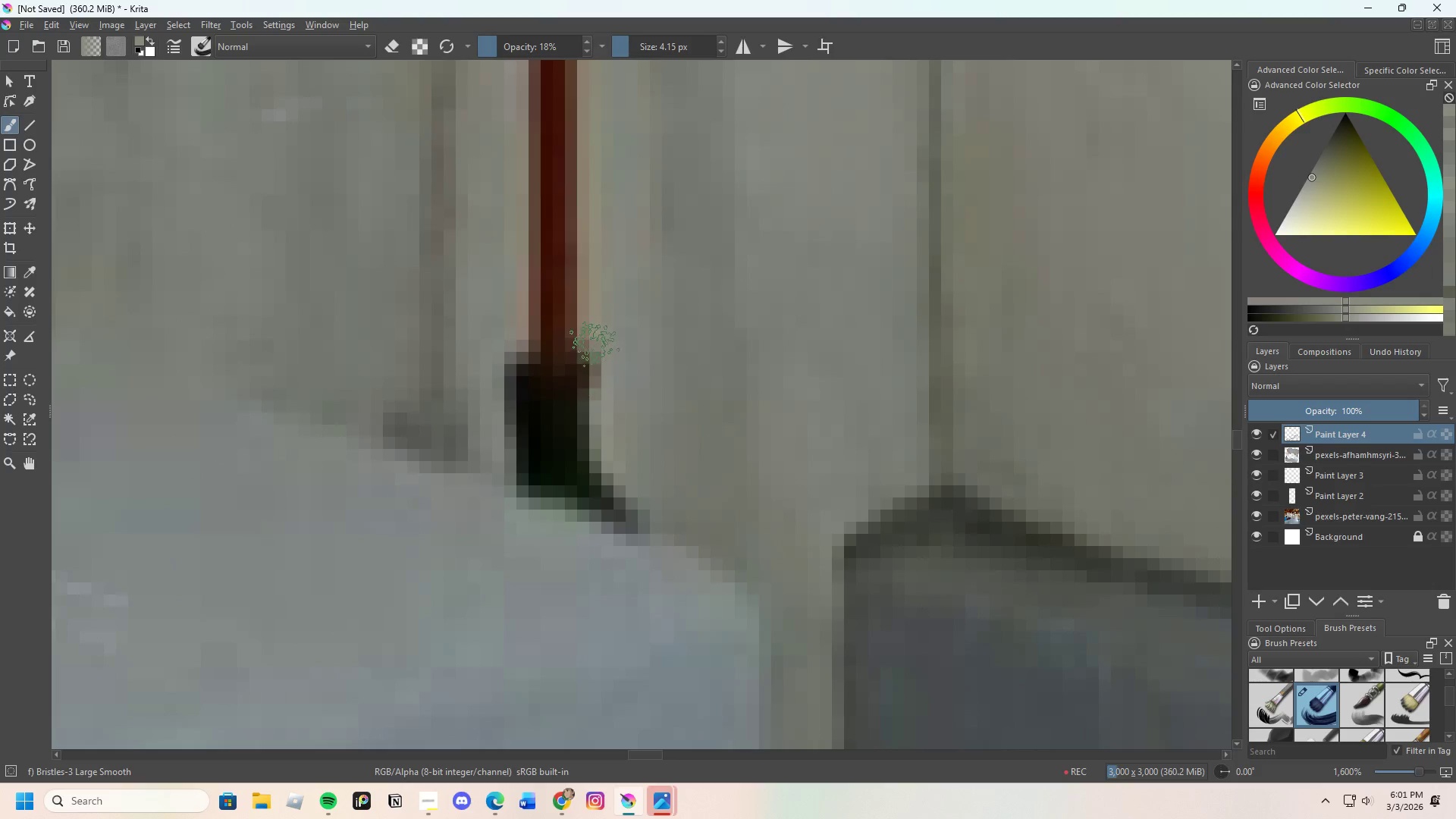 
scroll: coordinate [620, 316], scroll_direction: up, amount: 1.0
 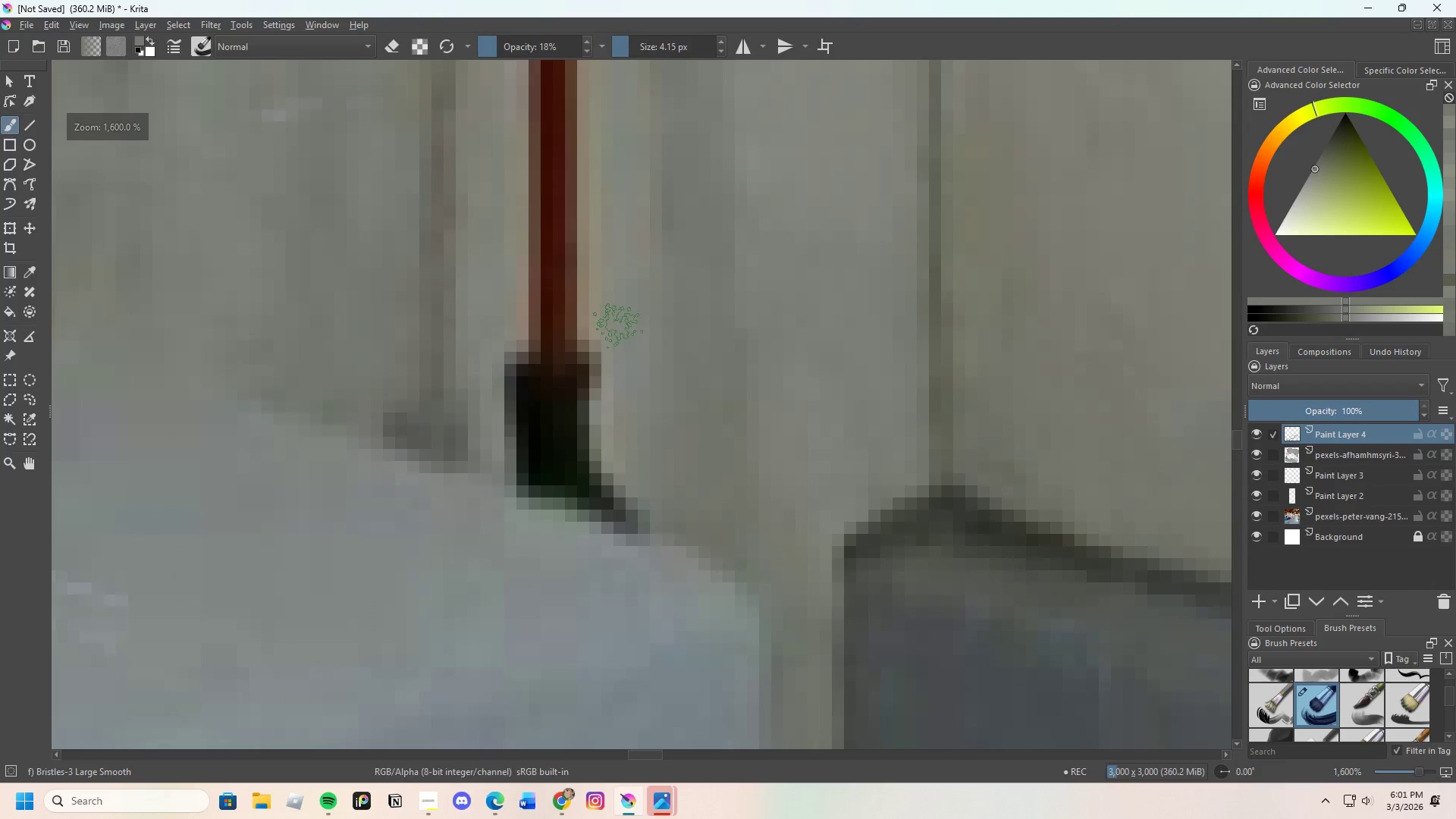 
left_click([609, 331])
 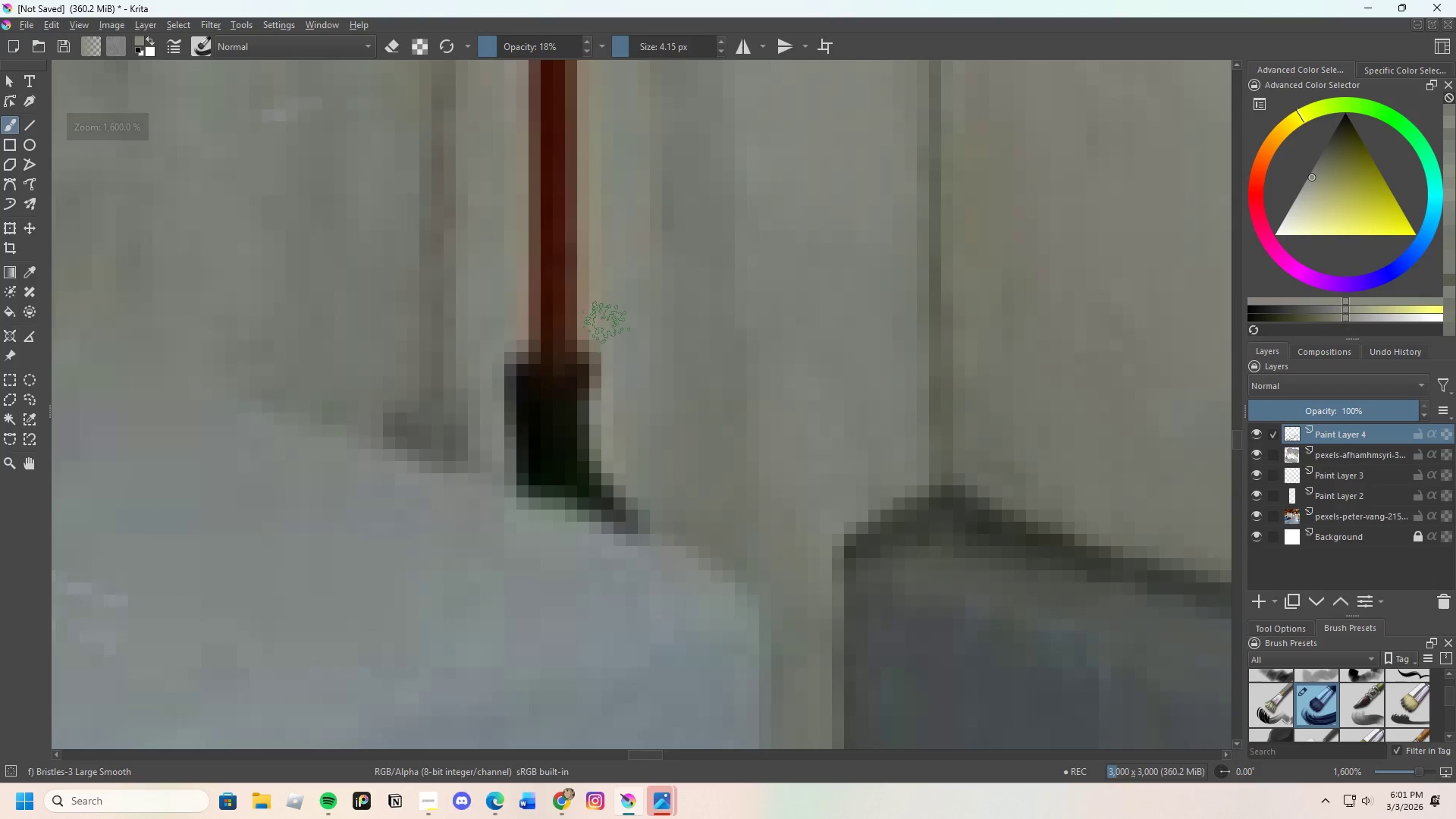 
left_click_drag(start_coordinate=[602, 330], to_coordinate=[600, 392])
 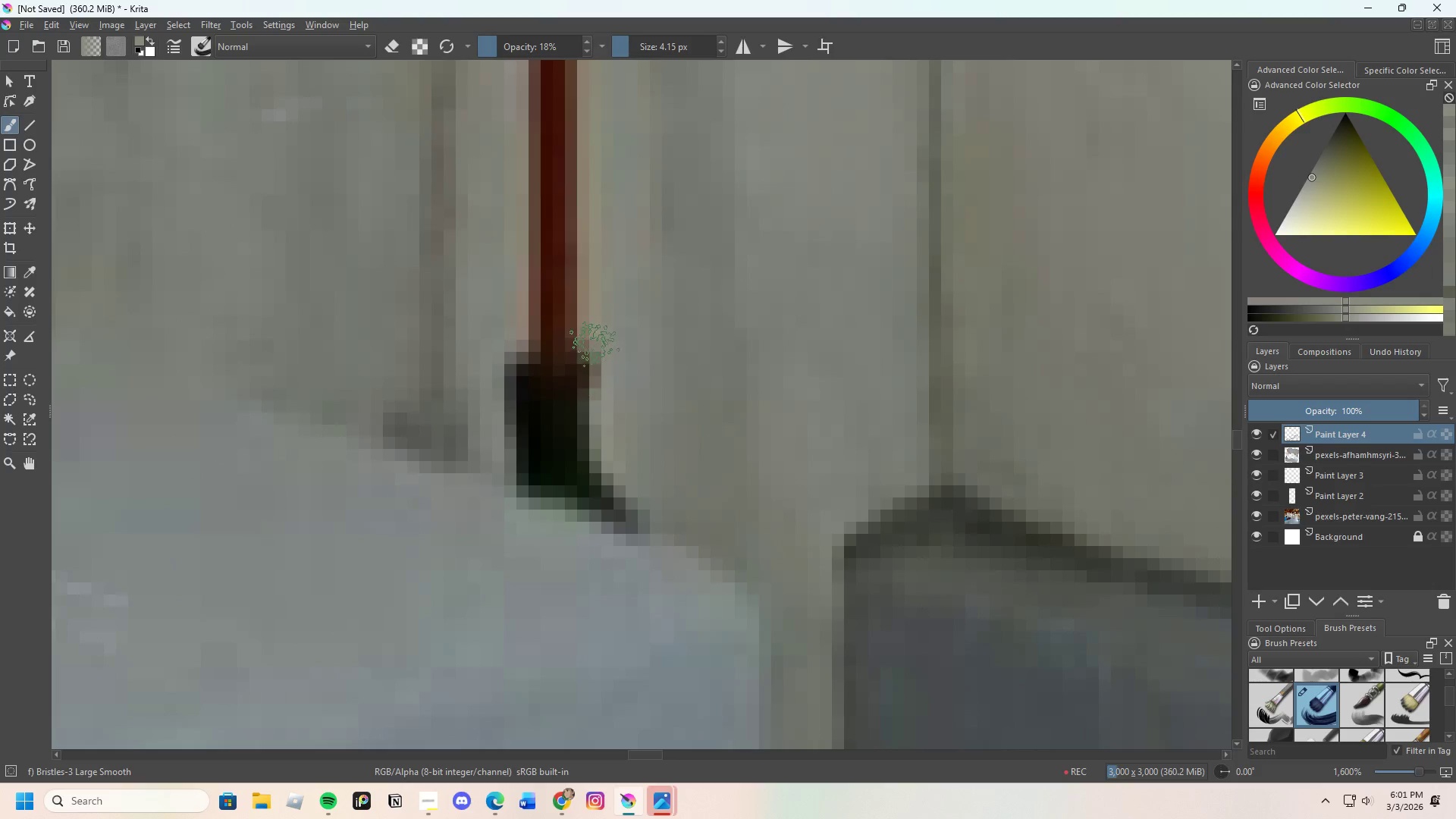 
left_click_drag(start_coordinate=[596, 337], to_coordinate=[608, 373])
 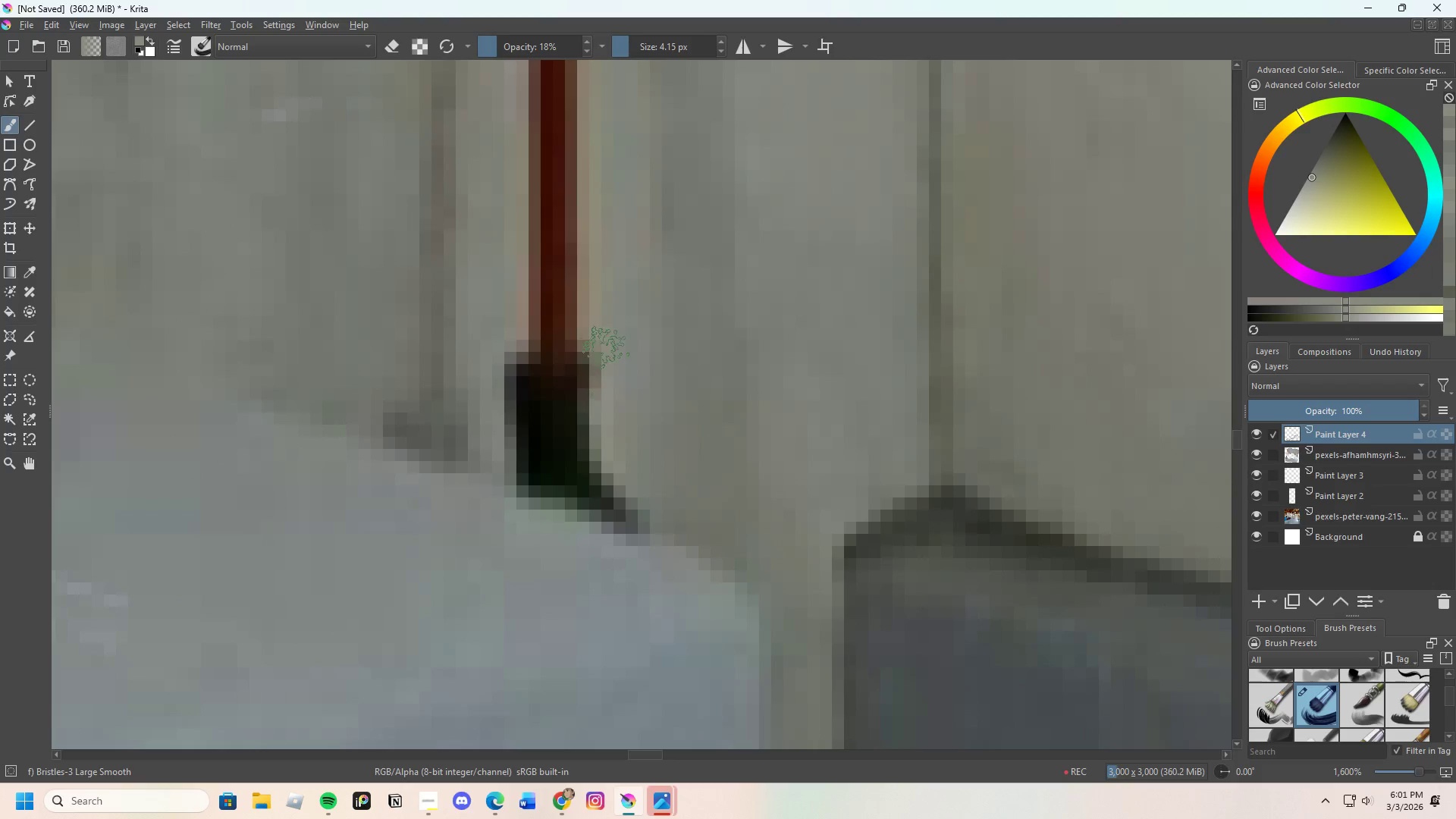 
left_click_drag(start_coordinate=[604, 355], to_coordinate=[609, 368])
 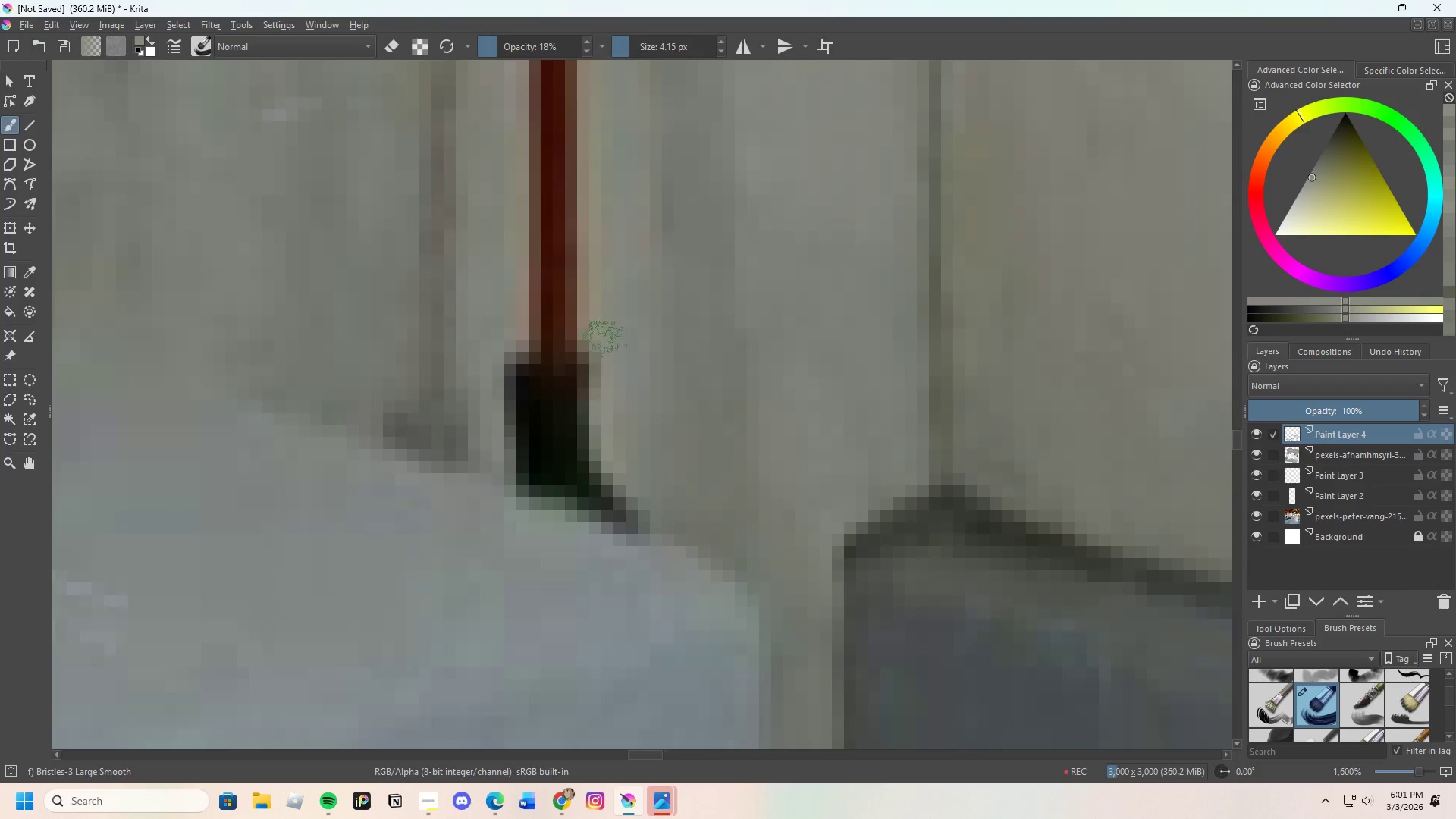 
left_click_drag(start_coordinate=[602, 344], to_coordinate=[598, 354])
 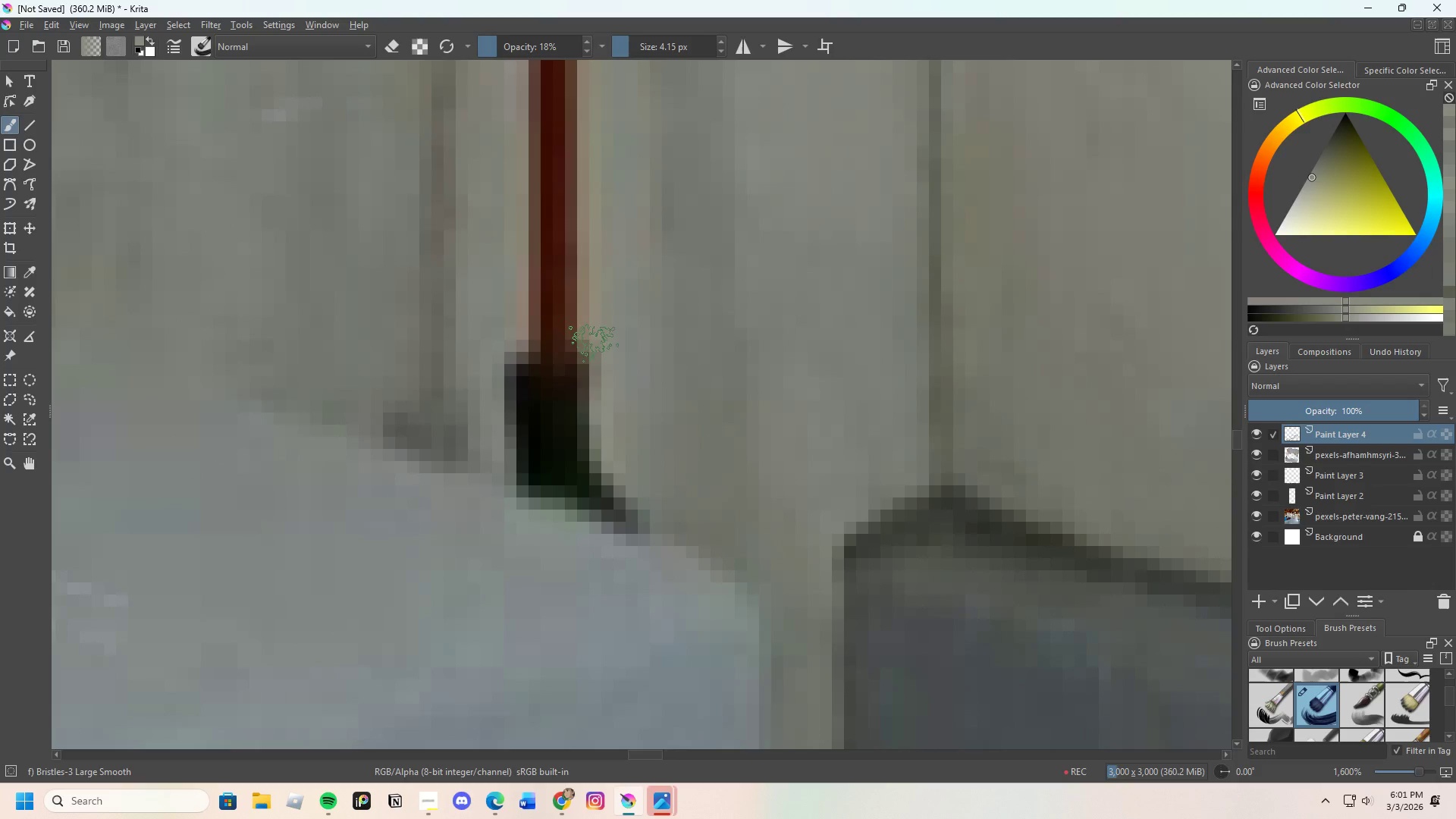 
left_click_drag(start_coordinate=[592, 335], to_coordinate=[596, 375])
 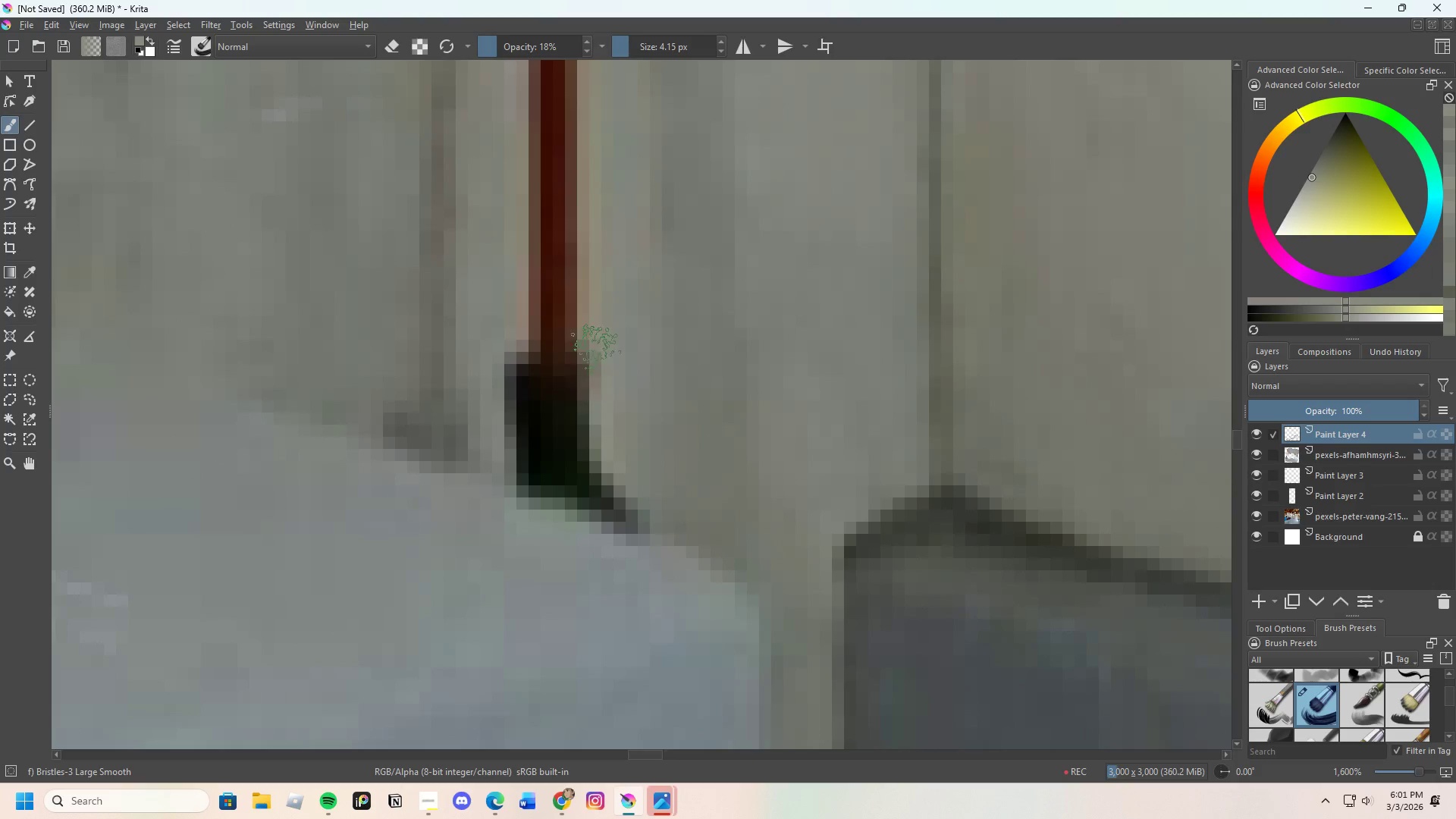 
left_click_drag(start_coordinate=[596, 359], to_coordinate=[602, 441])
 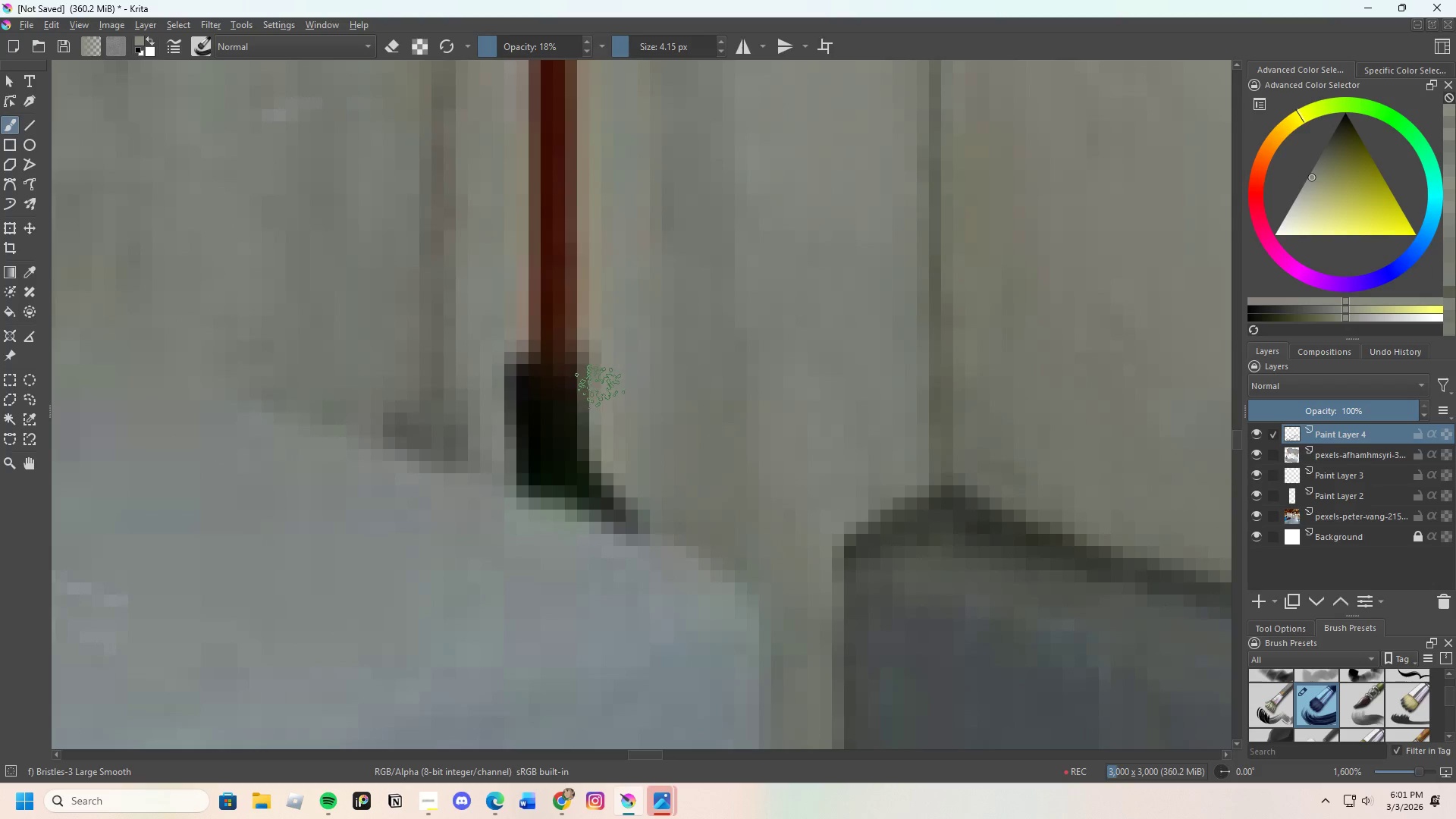 
left_click_drag(start_coordinate=[599, 413], to_coordinate=[599, 352])
 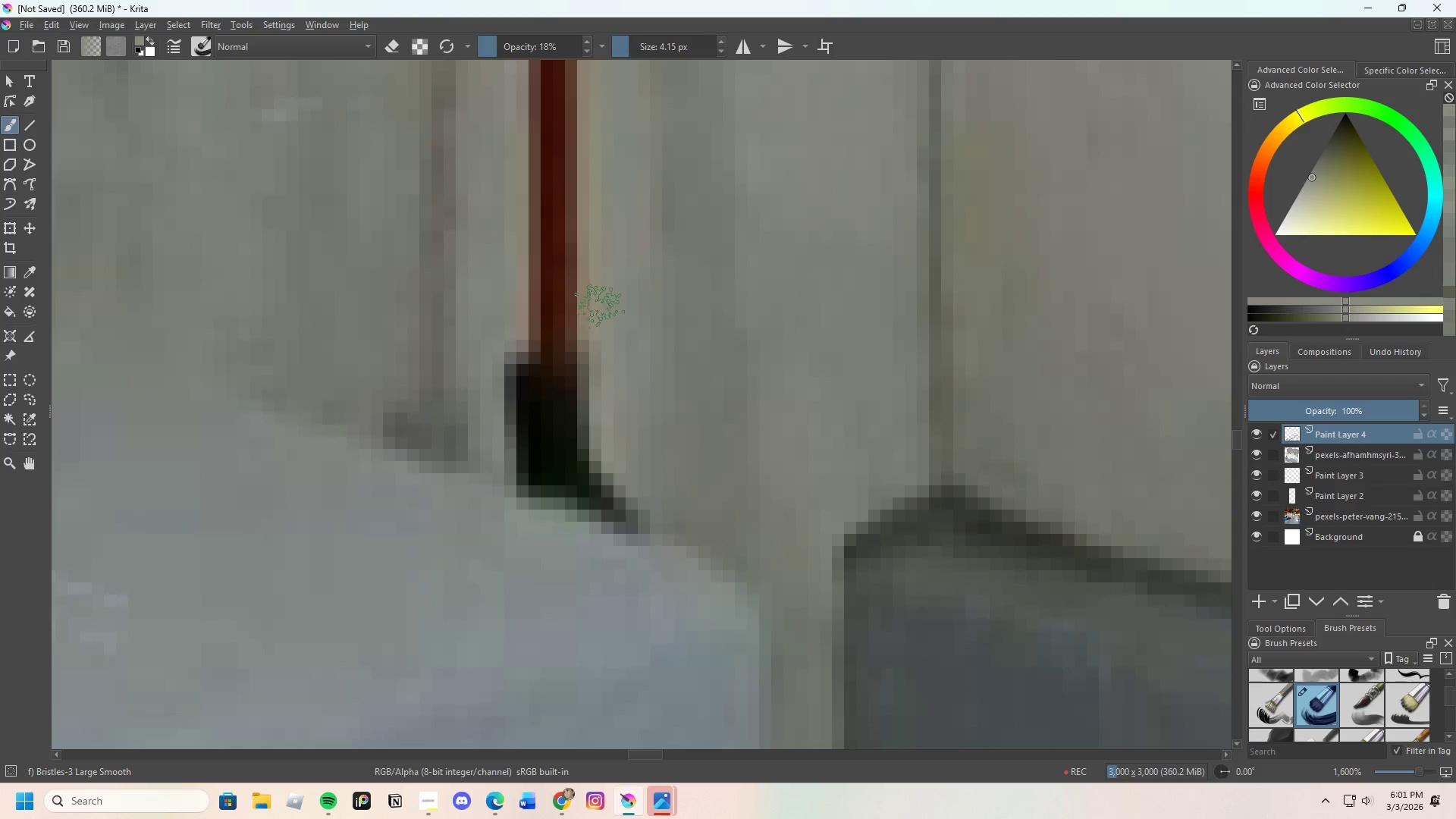 
hold_key(key=ControlLeft, duration=0.42)
 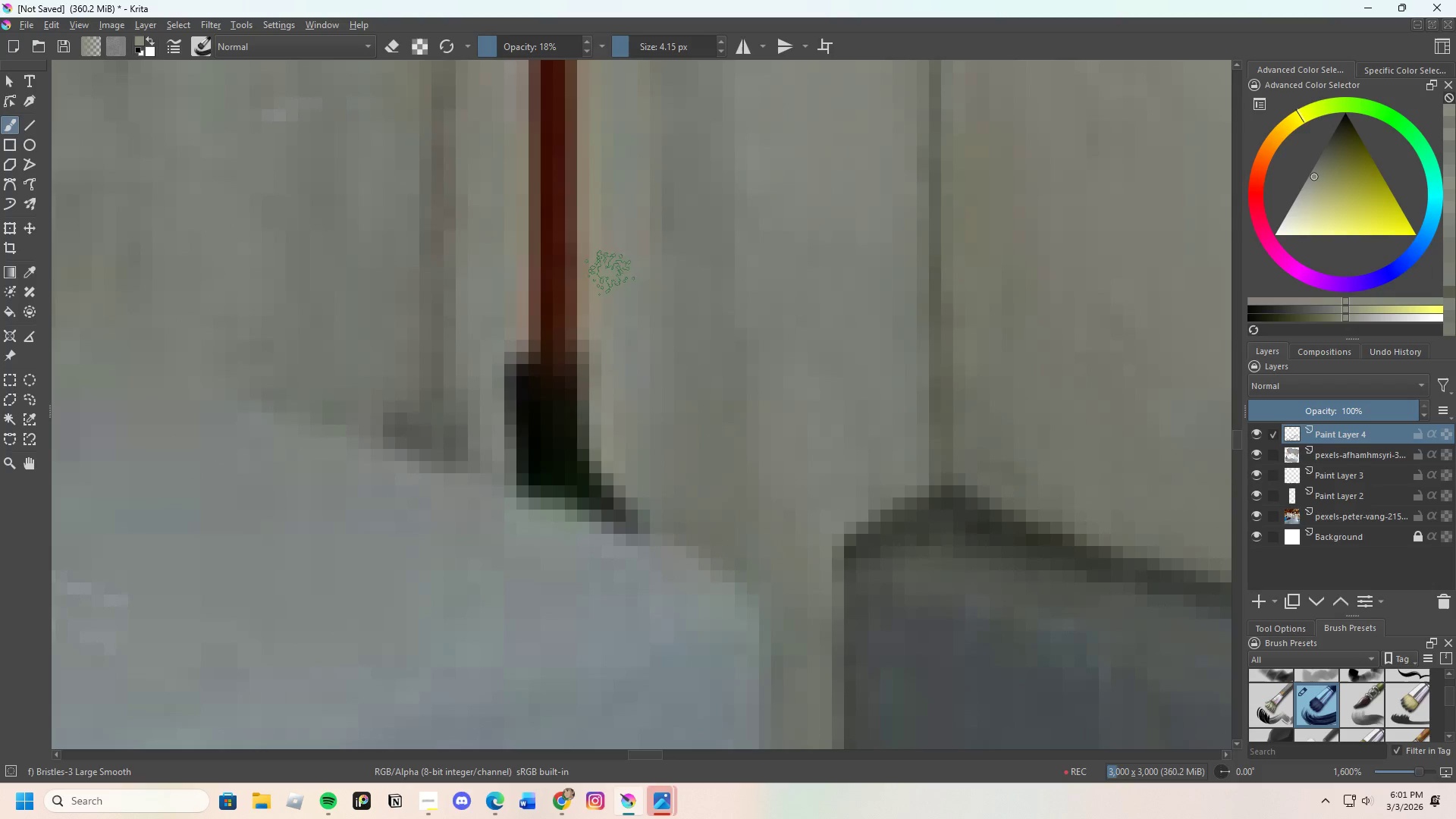 
left_click_drag(start_coordinate=[605, 298], to_coordinate=[616, 419])
 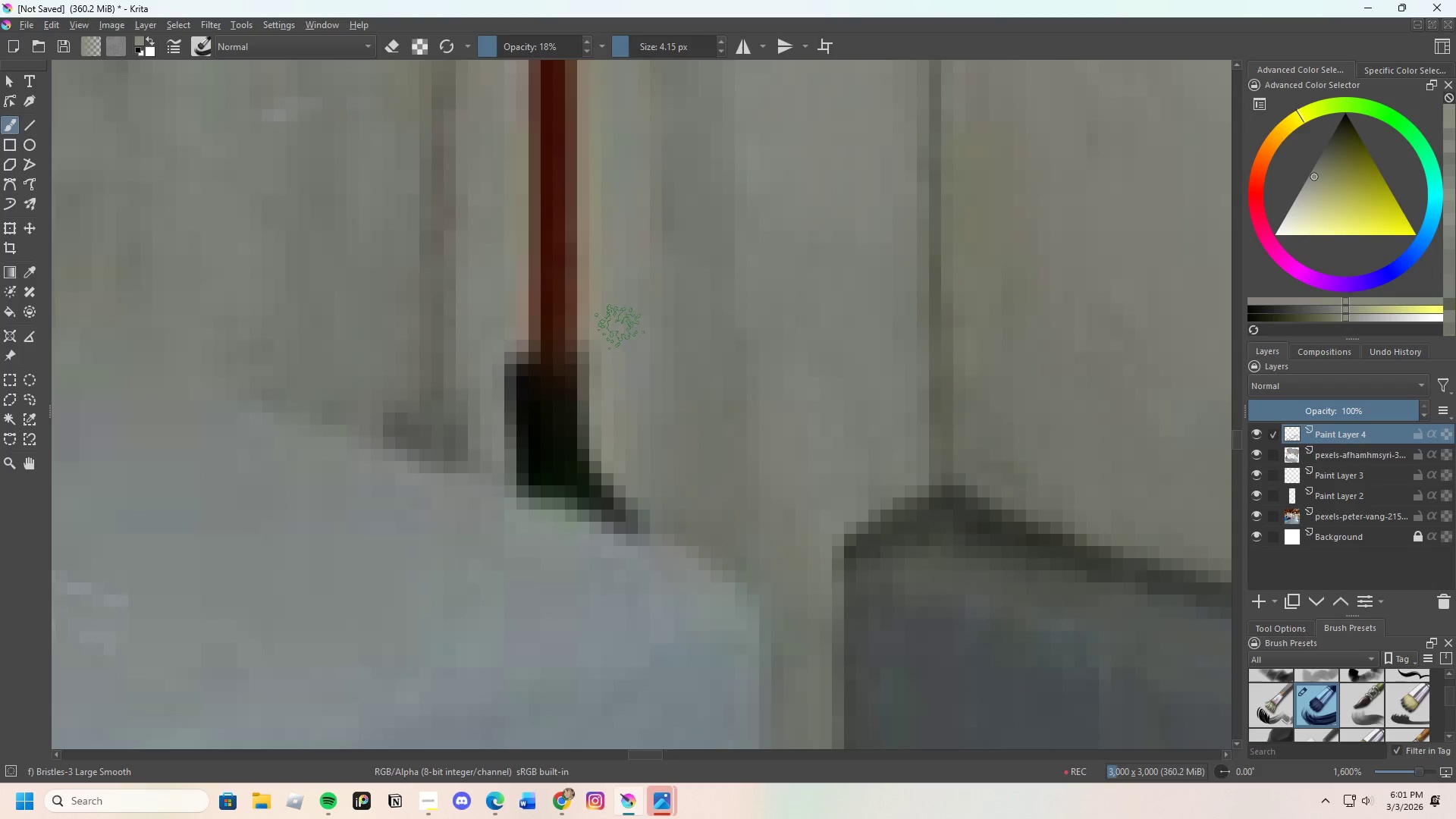 
left_click_drag(start_coordinate=[615, 347], to_coordinate=[612, 454])
 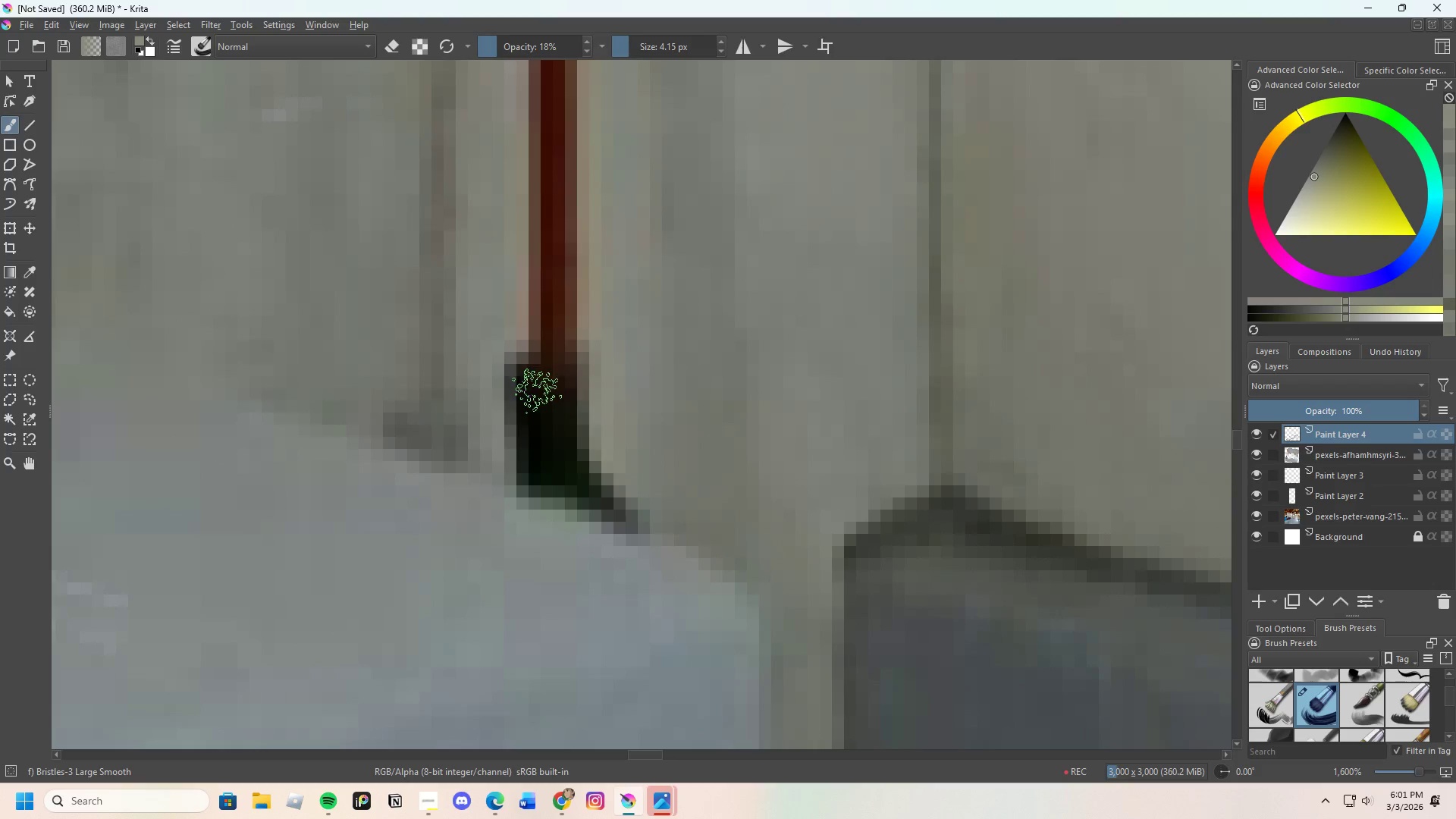 
scroll: coordinate [592, 474], scroll_direction: down, amount: 3.0
 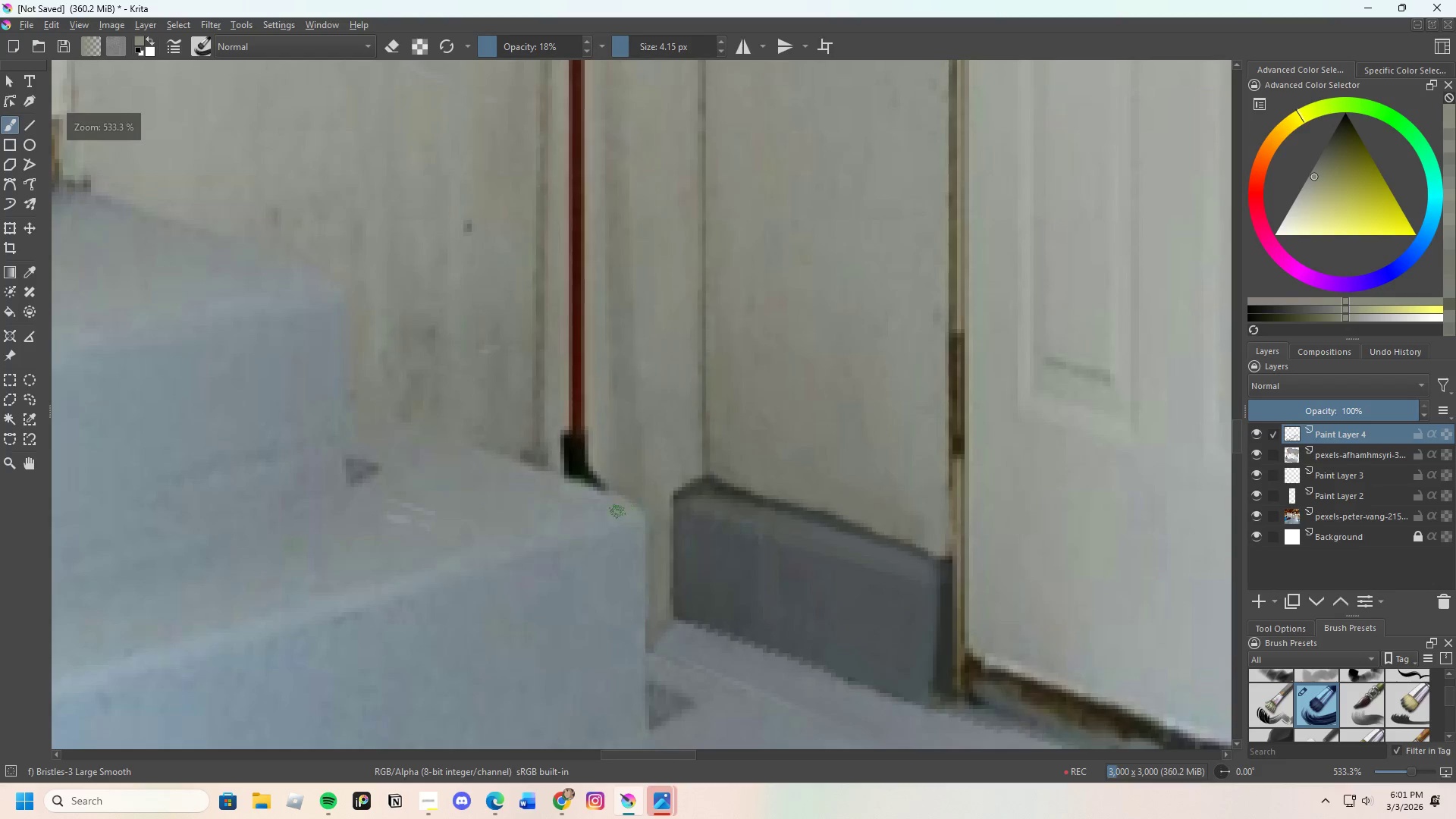 
hold_key(key=ControlLeft, duration=0.39)
 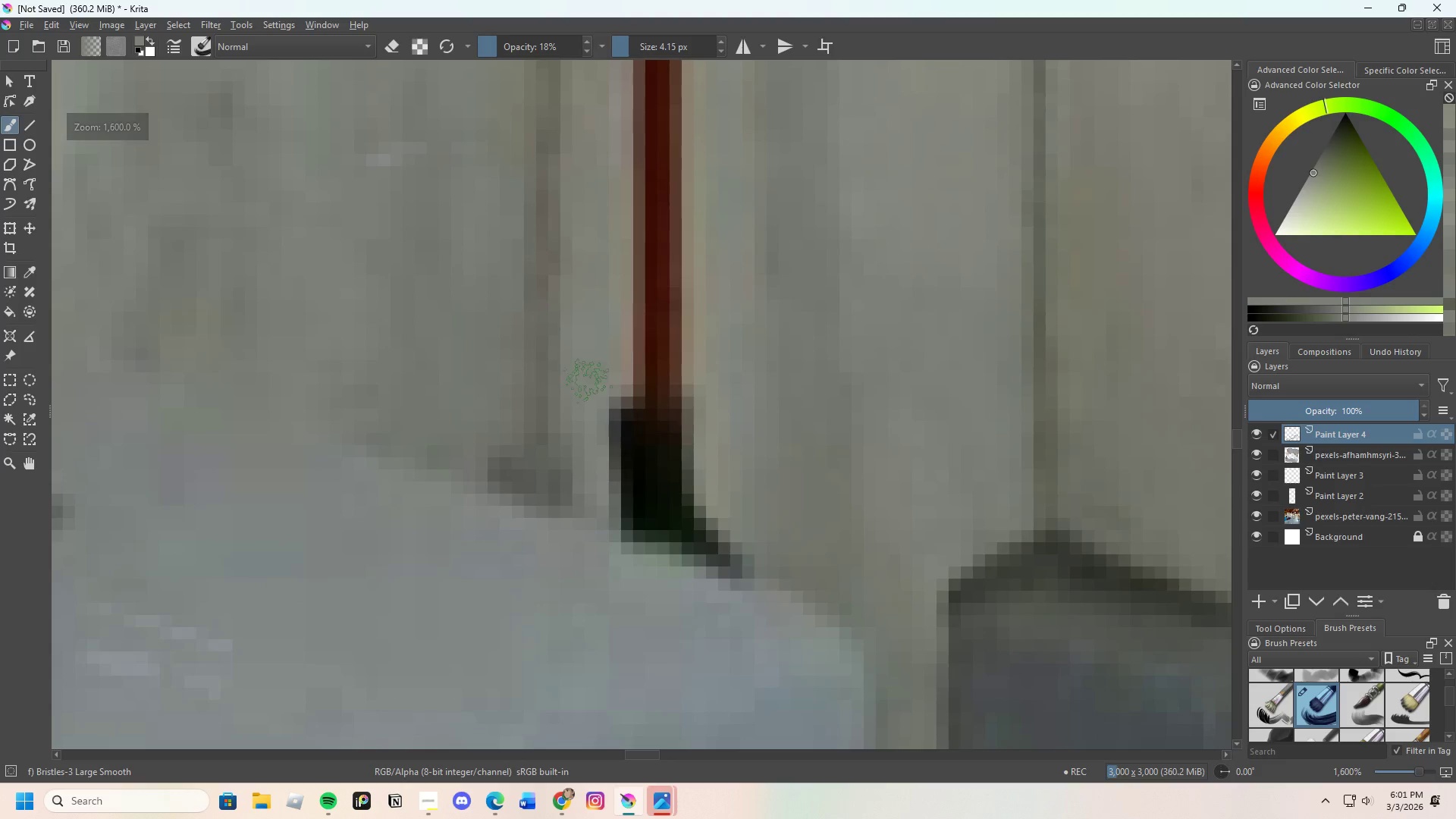 
scroll: coordinate [600, 489], scroll_direction: up, amount: 3.0
 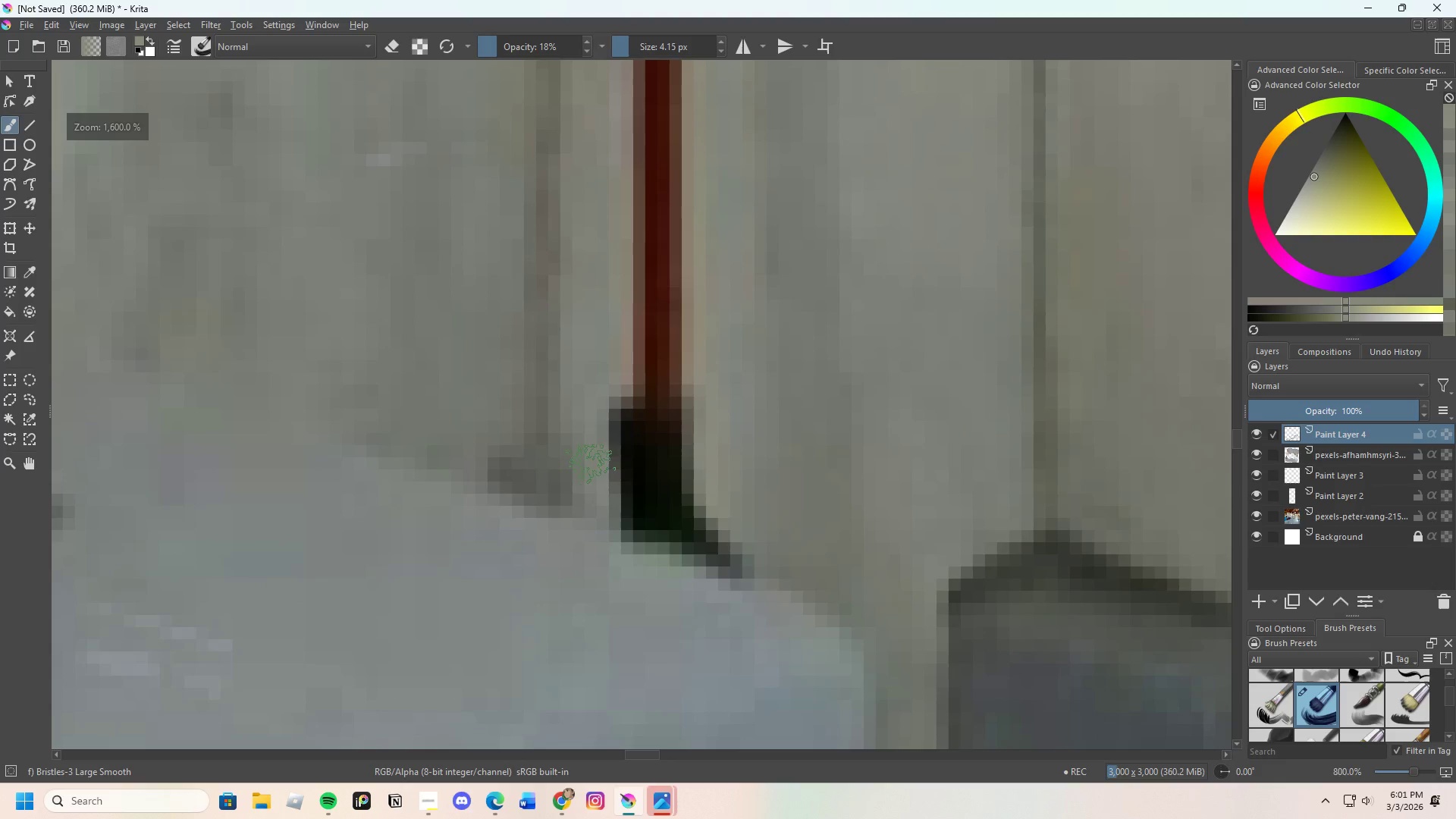 
left_click_drag(start_coordinate=[595, 376], to_coordinate=[607, 447])
 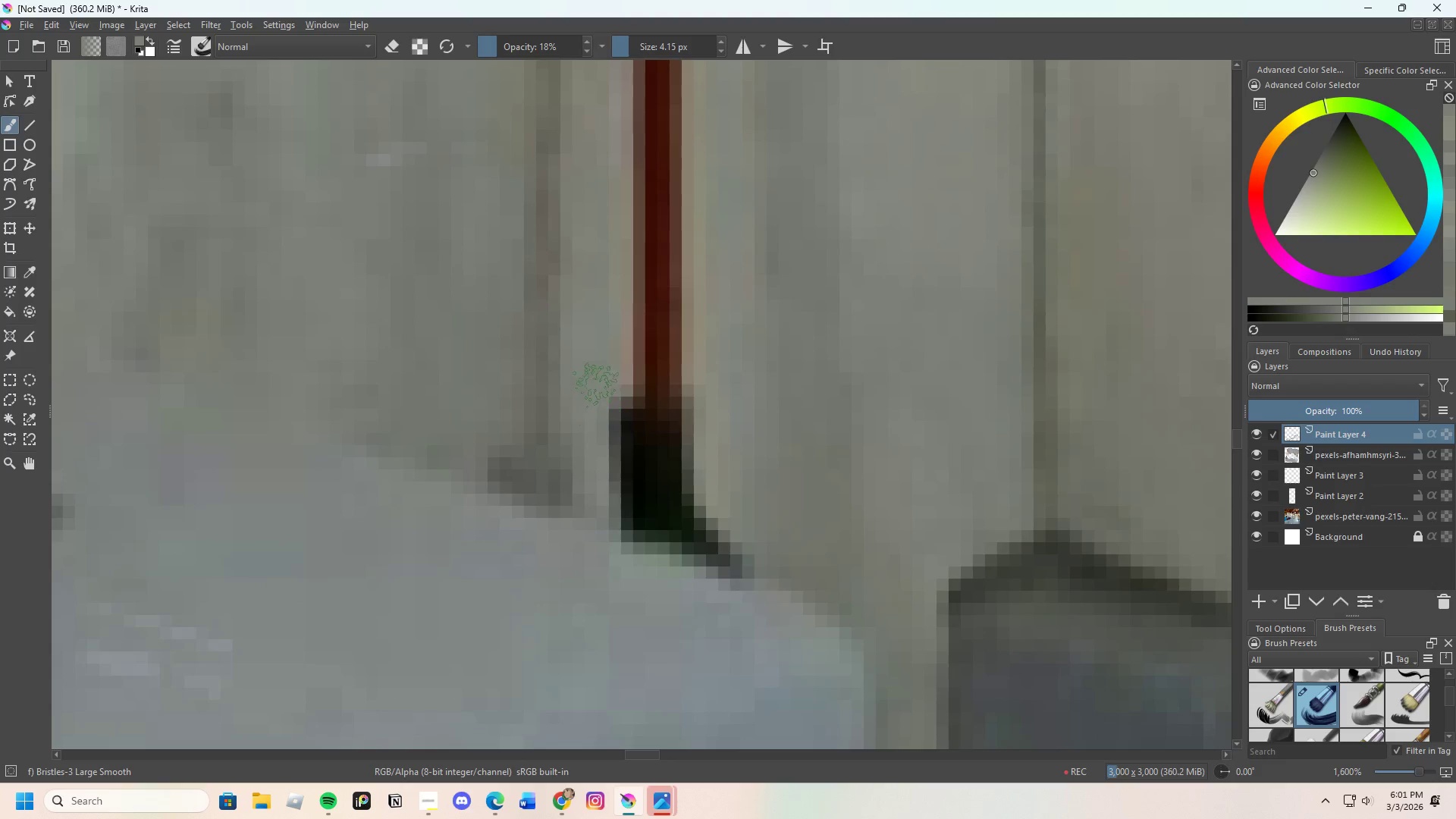 
left_click_drag(start_coordinate=[600, 396], to_coordinate=[604, 429])
 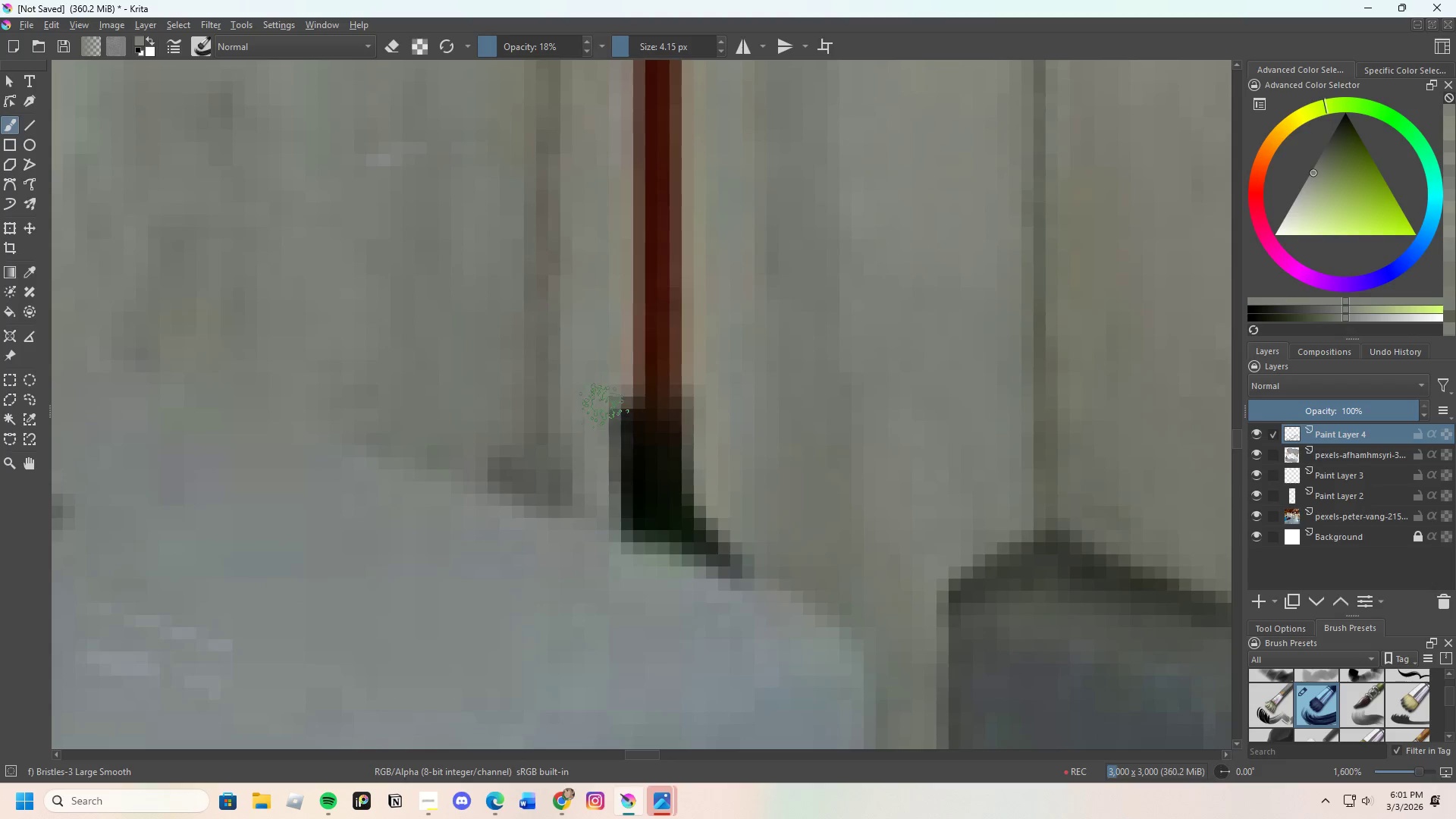 
left_click_drag(start_coordinate=[604, 406], to_coordinate=[601, 437])
 